 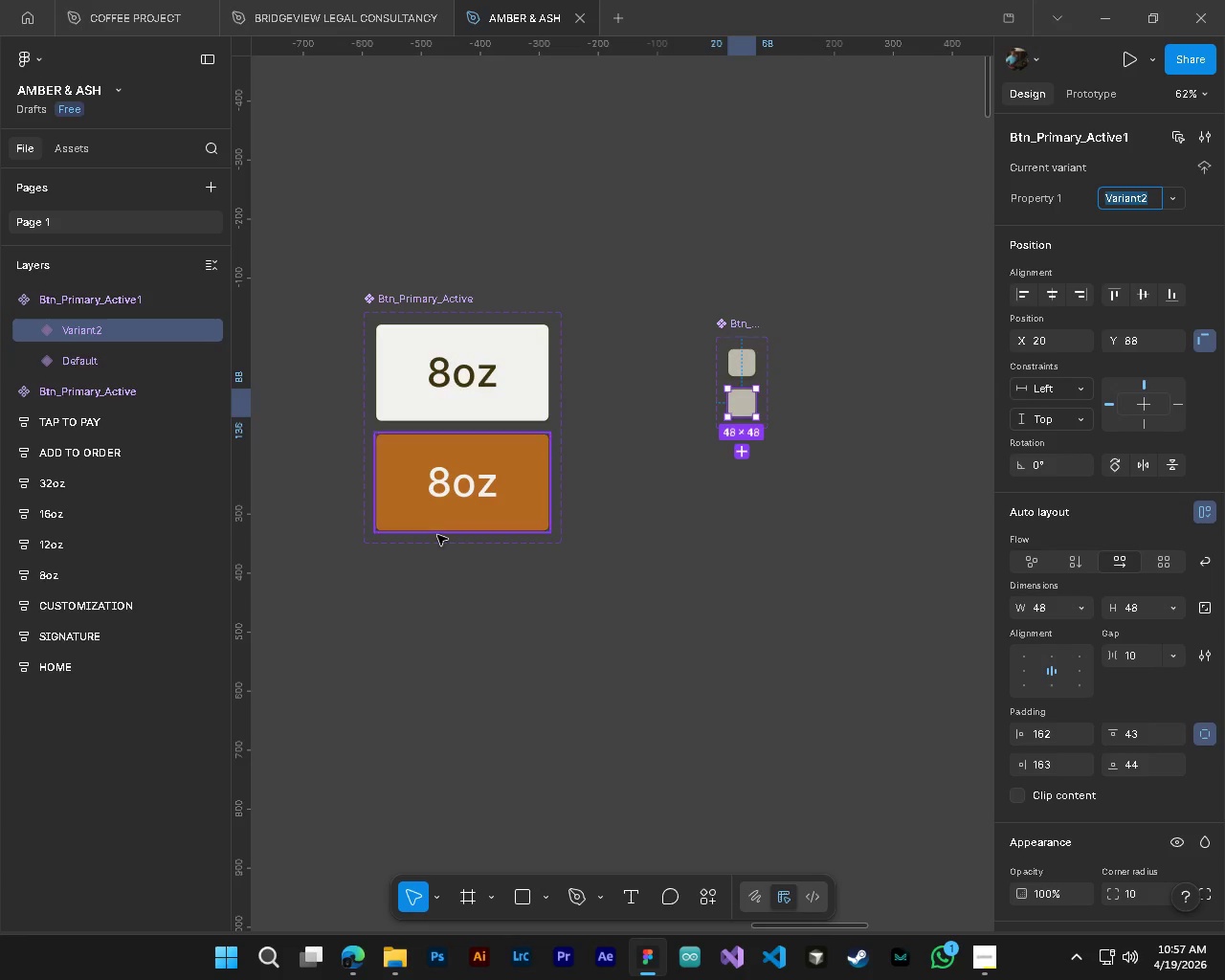 
hold_key(key=ShiftLeft, duration=1.05)
scroll: coordinate [768, 536], scroll_direction: up, amount: 3.0
 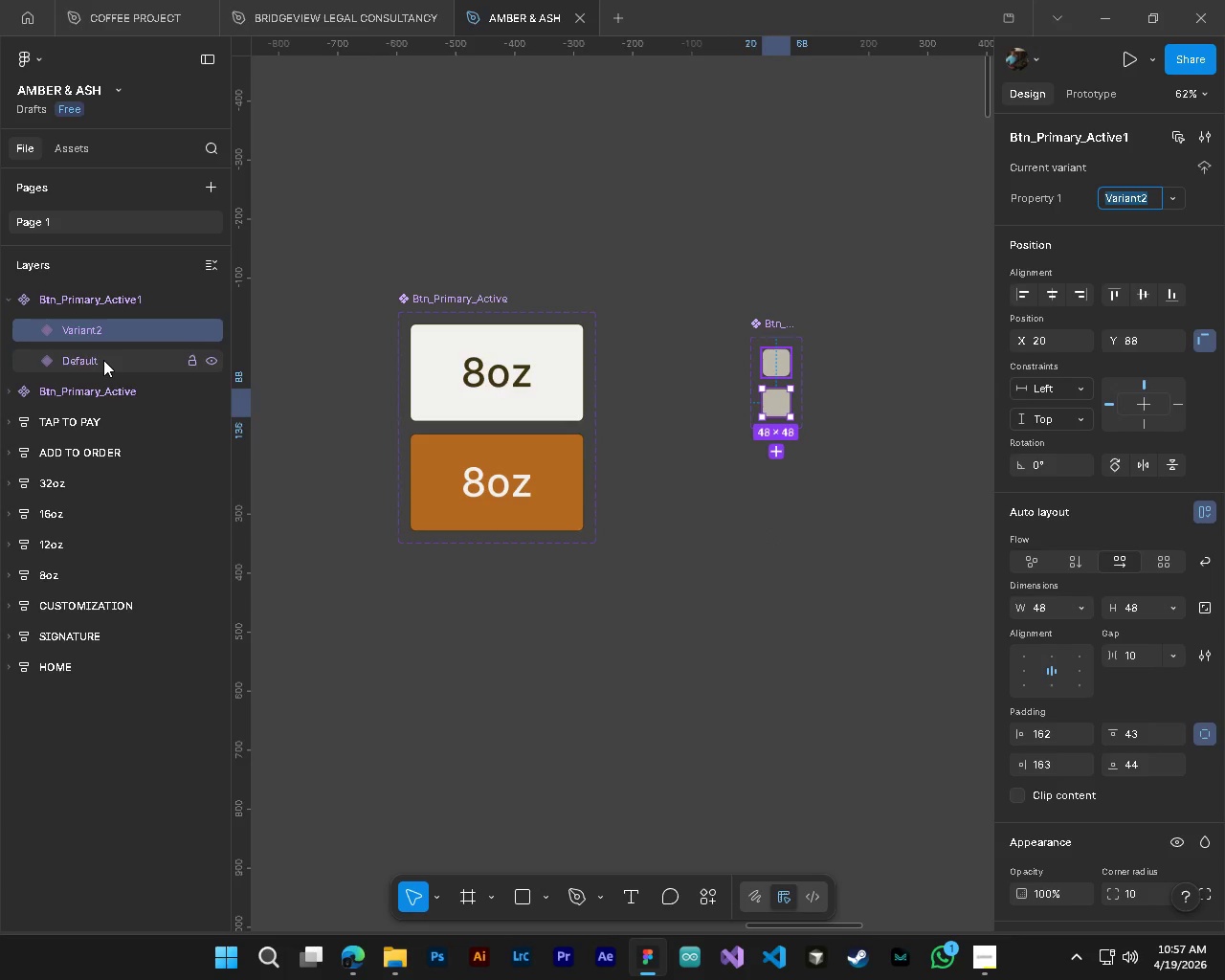 
left_click([103, 360])
 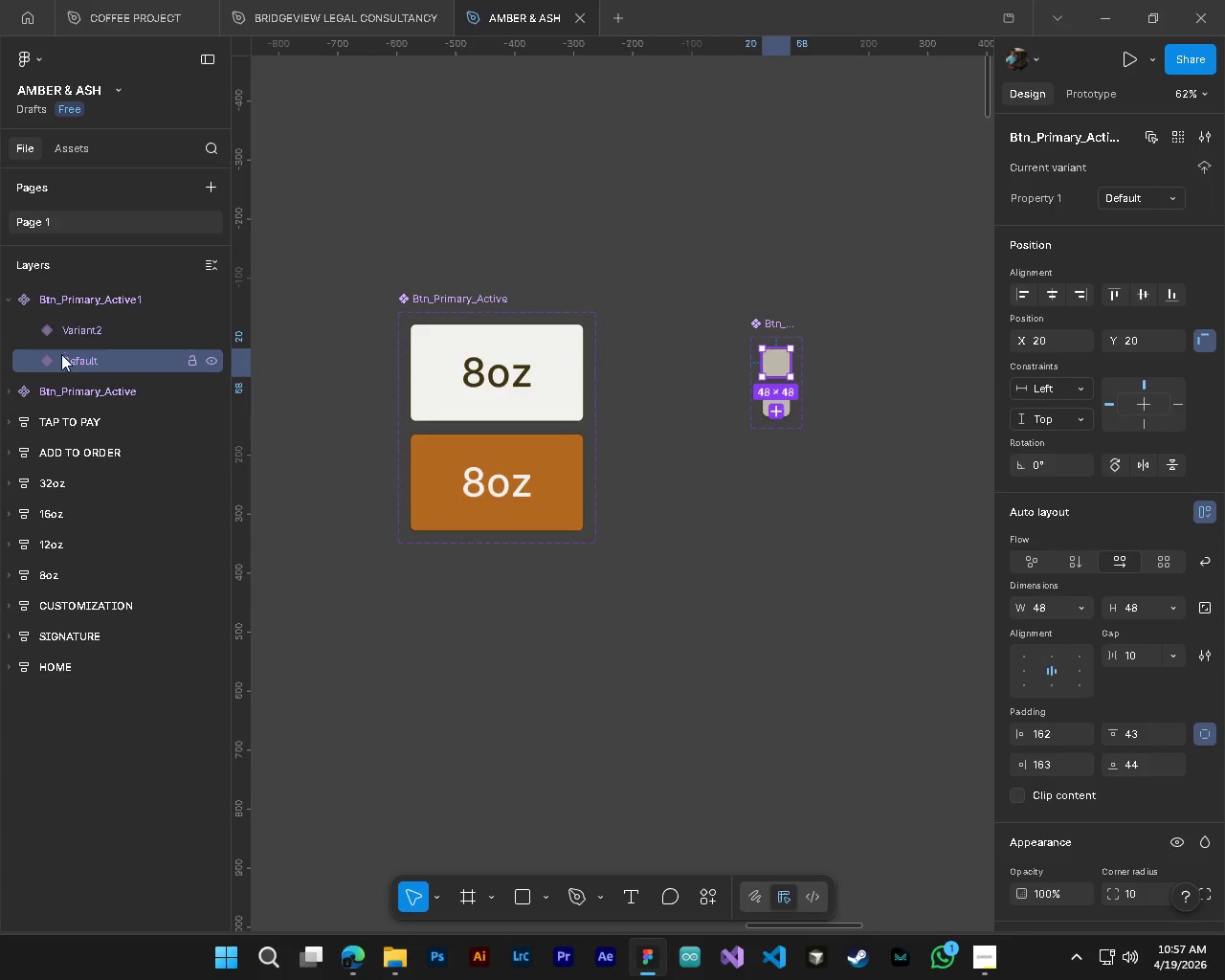 
left_click([12, 396])
 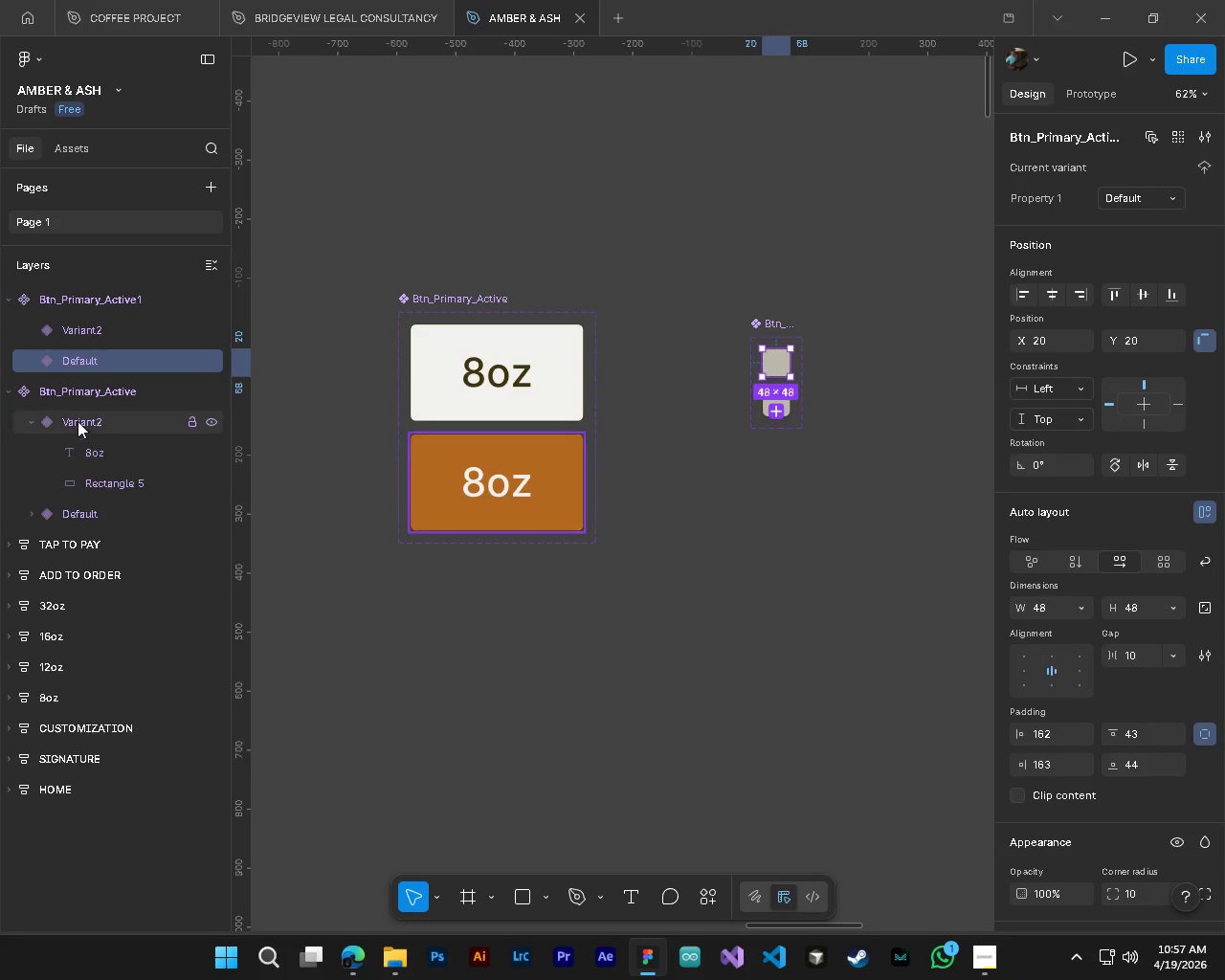 
left_click([34, 431])
 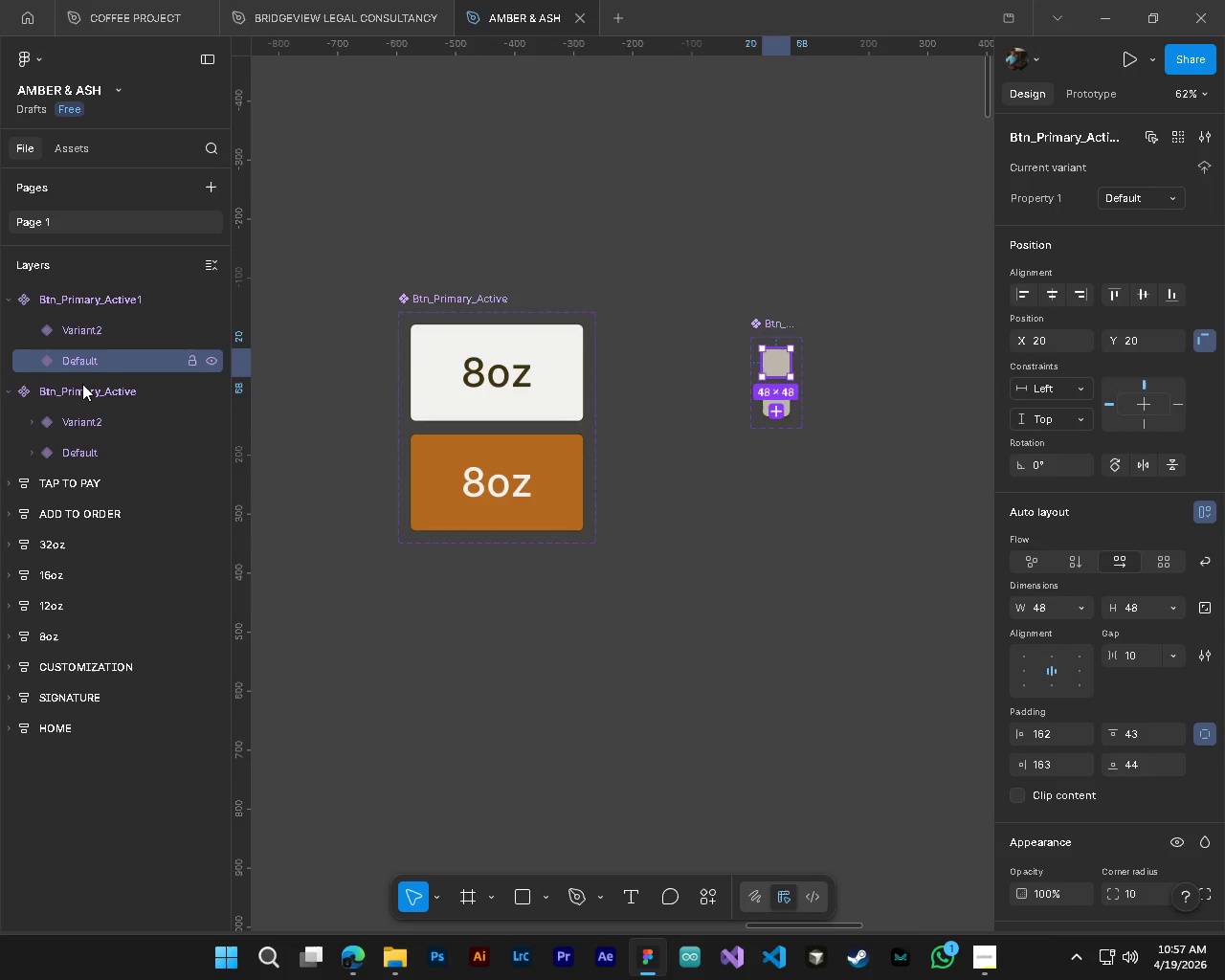 
left_click([90, 394])
 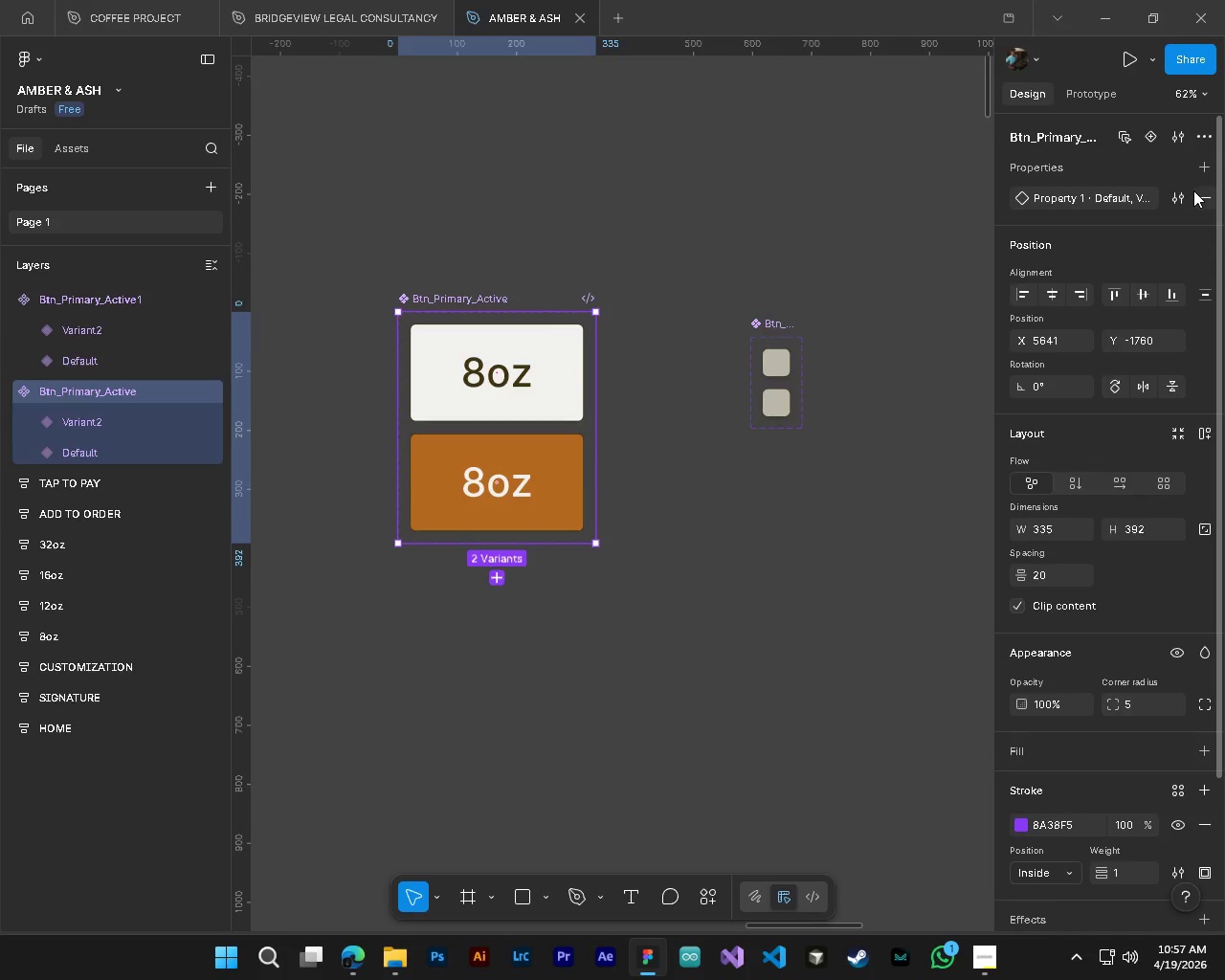 
left_click([1181, 197])
 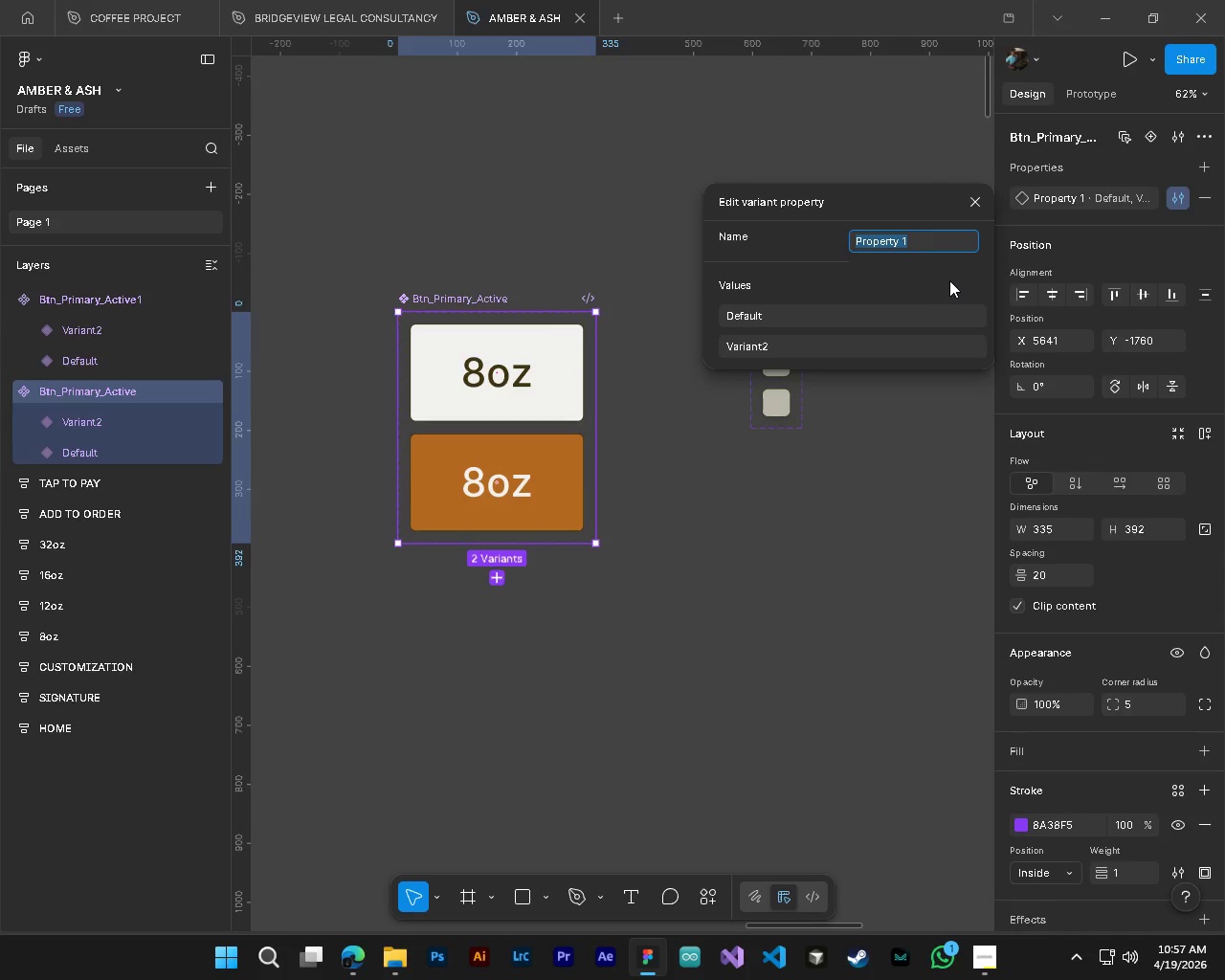 
hold_key(key=ShiftLeft, duration=0.38)
 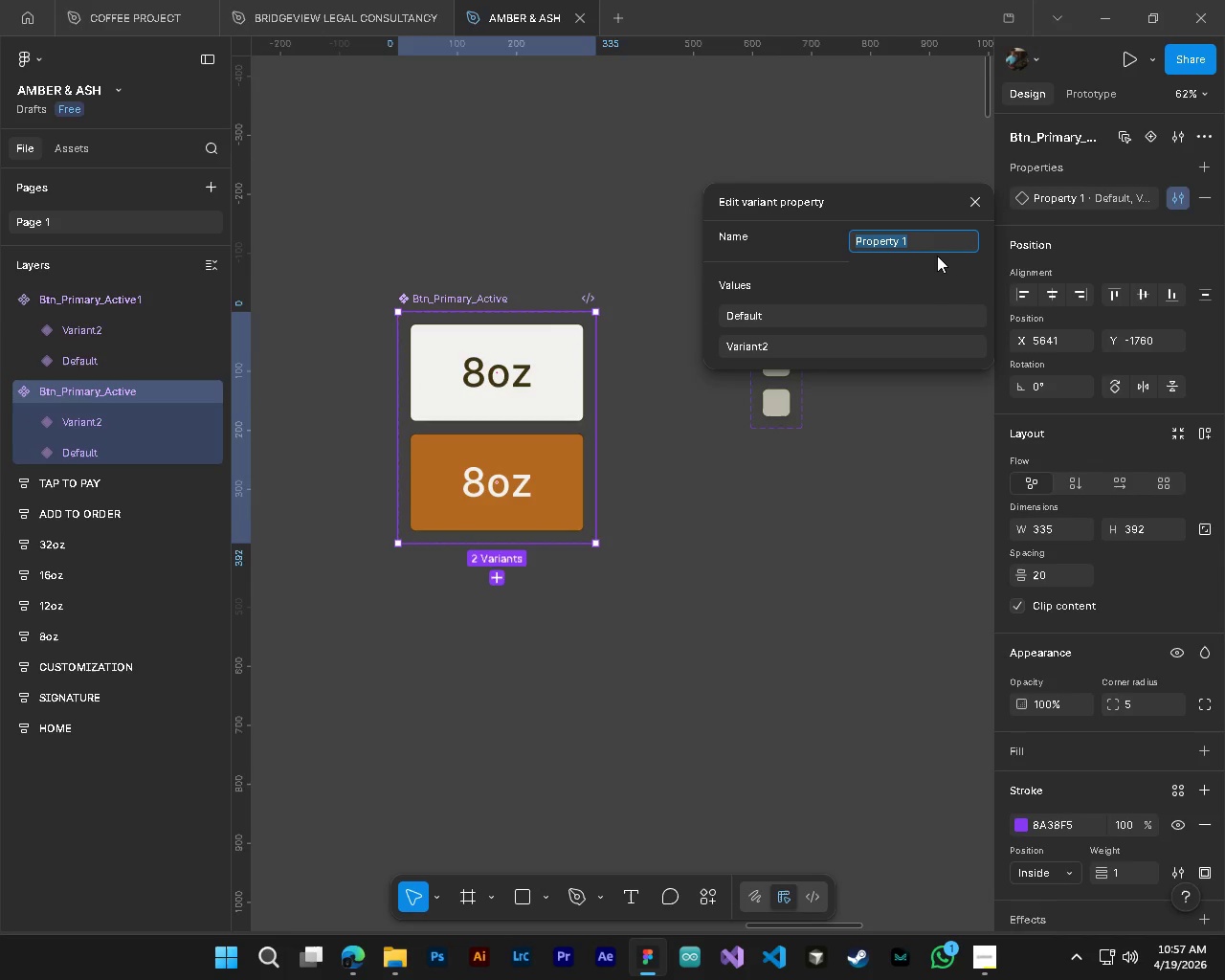 
key(Control+ControlLeft)
 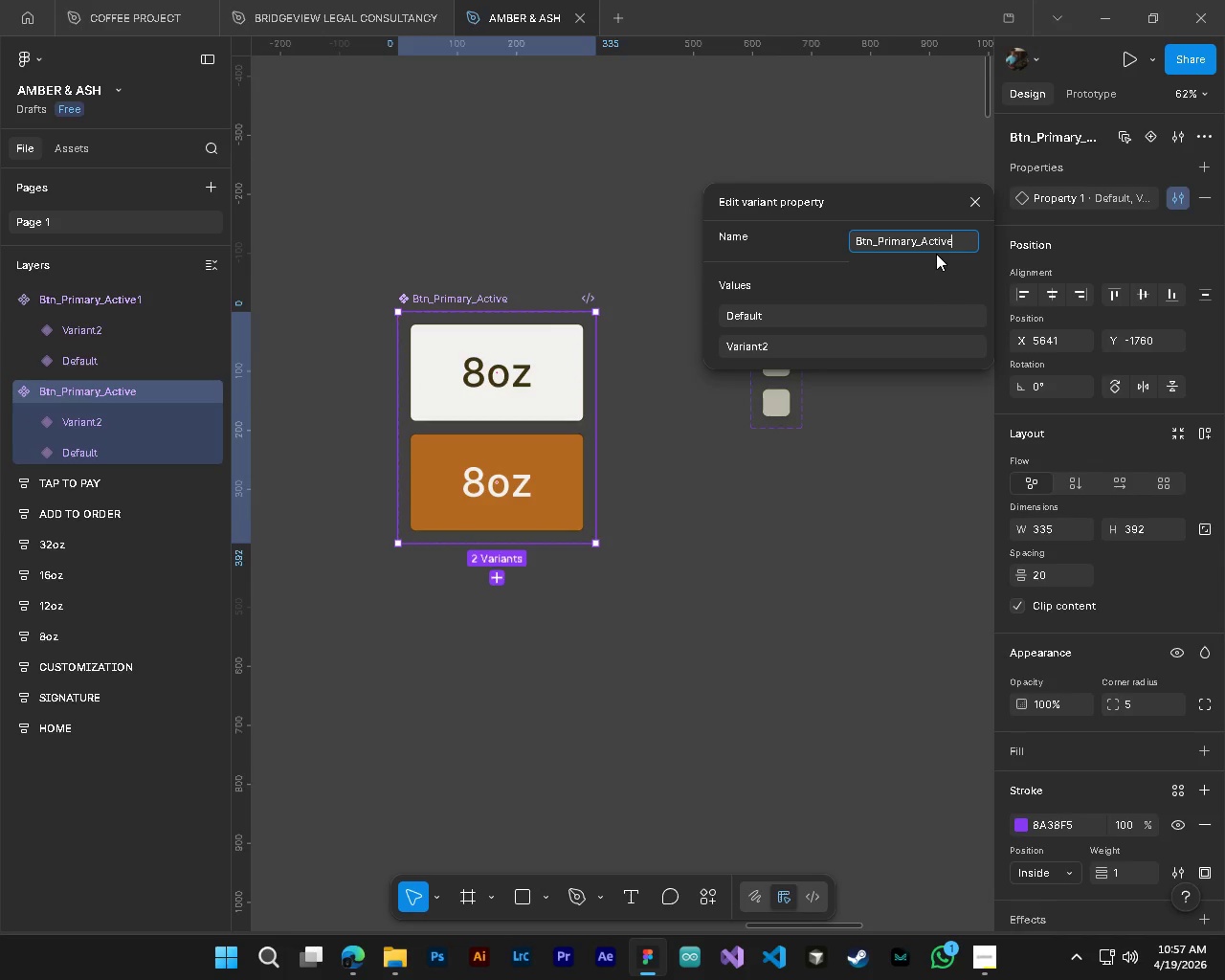 
key(Control+V)
 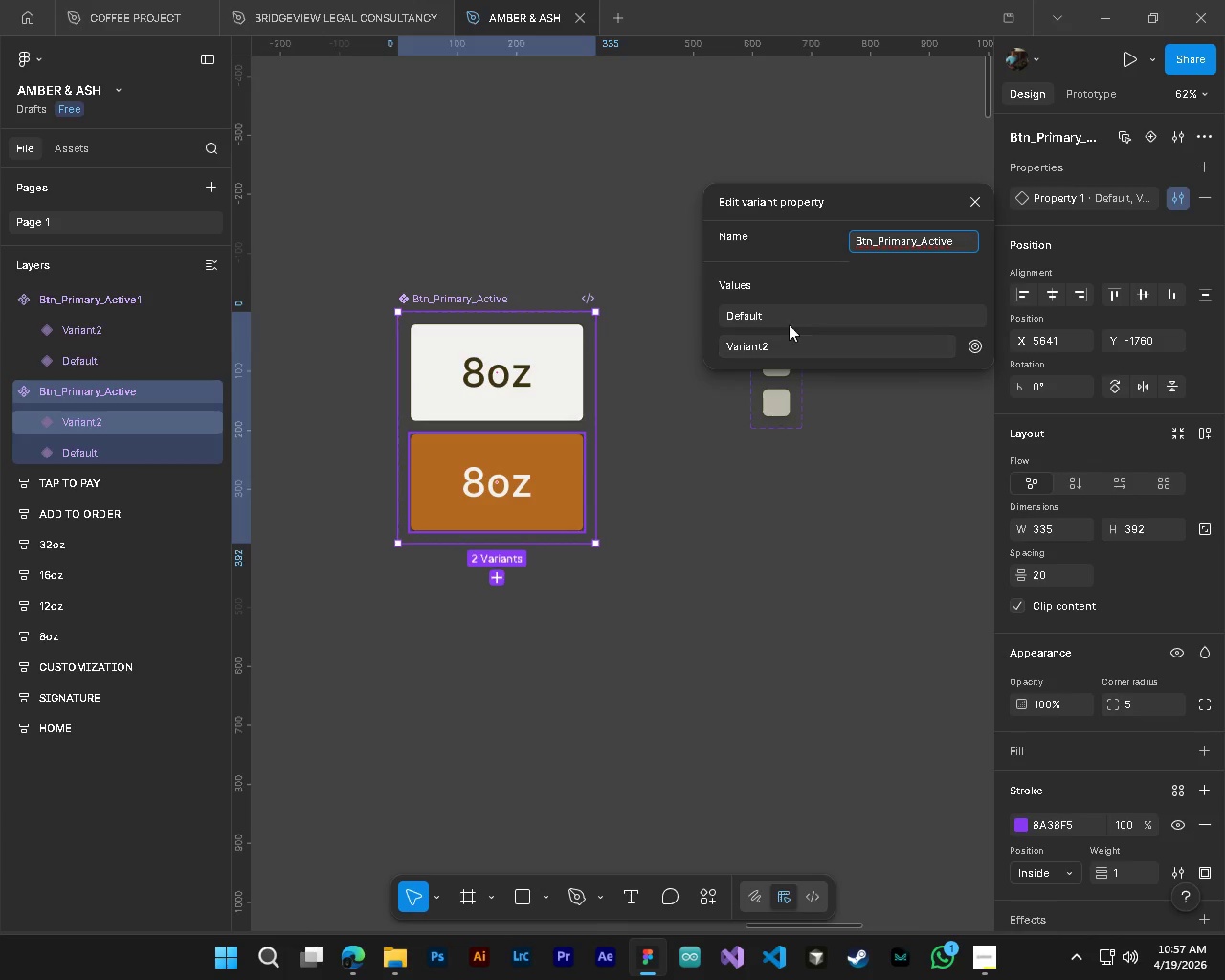 
wait(5.3)
 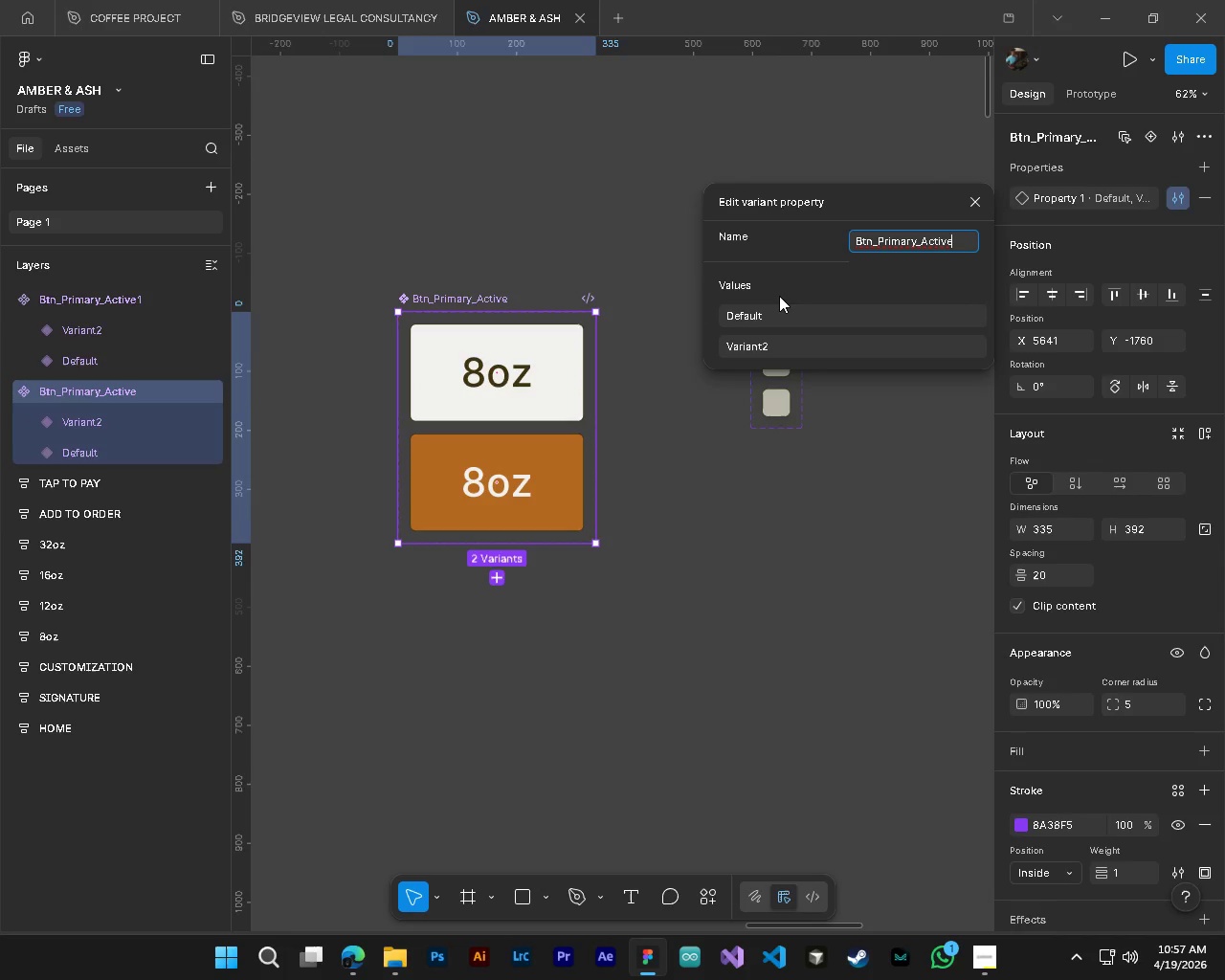 
double_click([783, 311])
 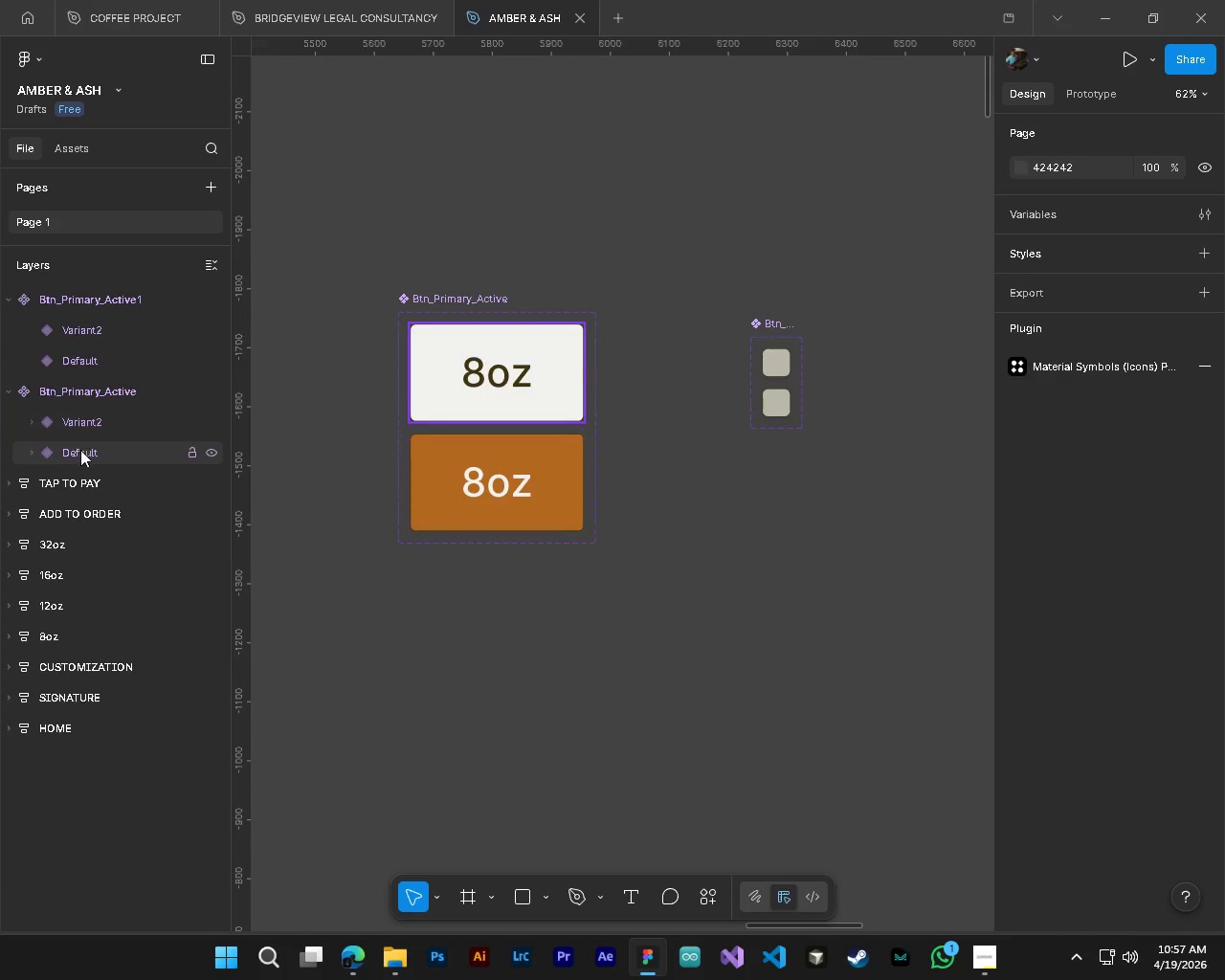 
left_click([80, 450])
 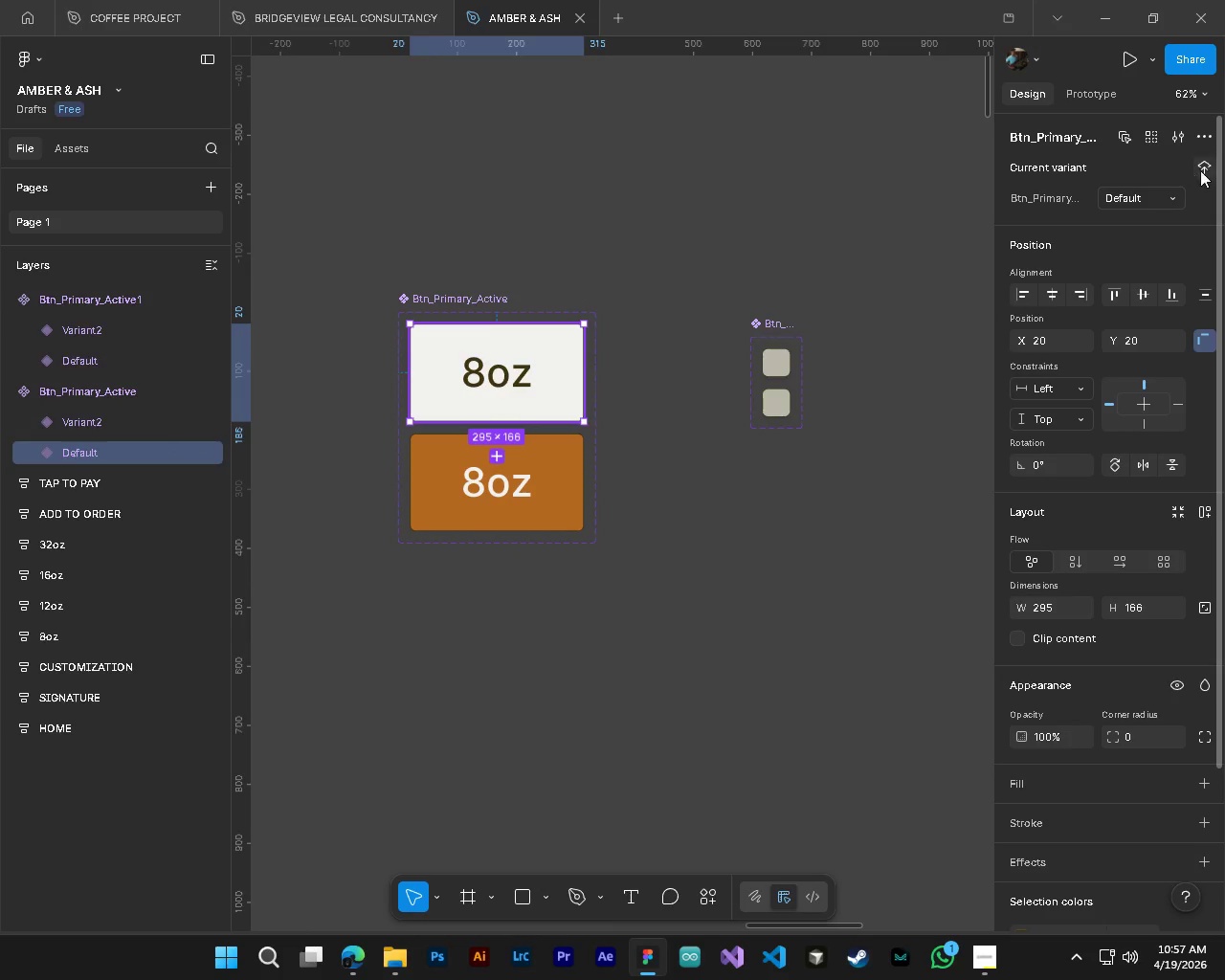 
wait(5.81)
 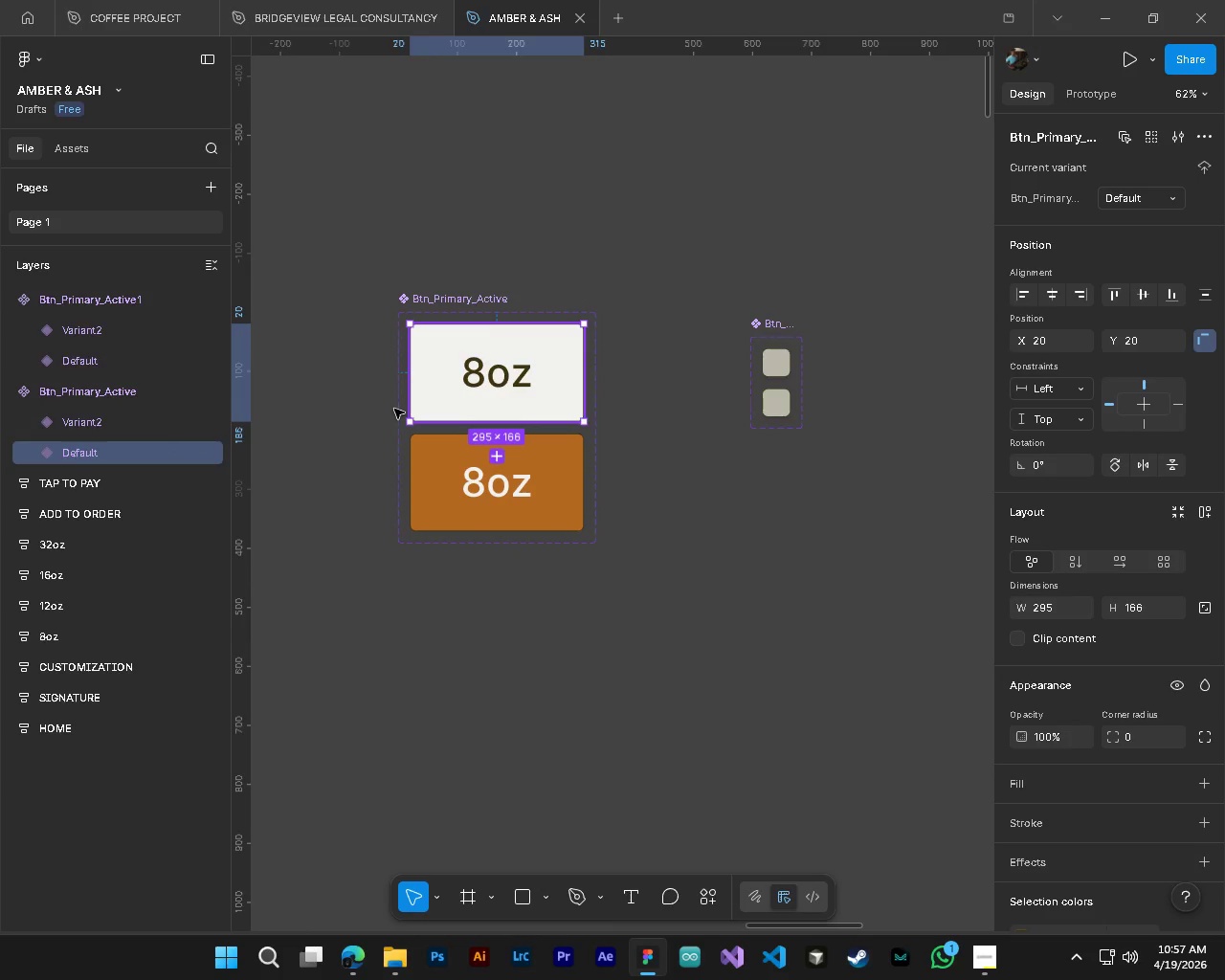 
left_click([1173, 146])
 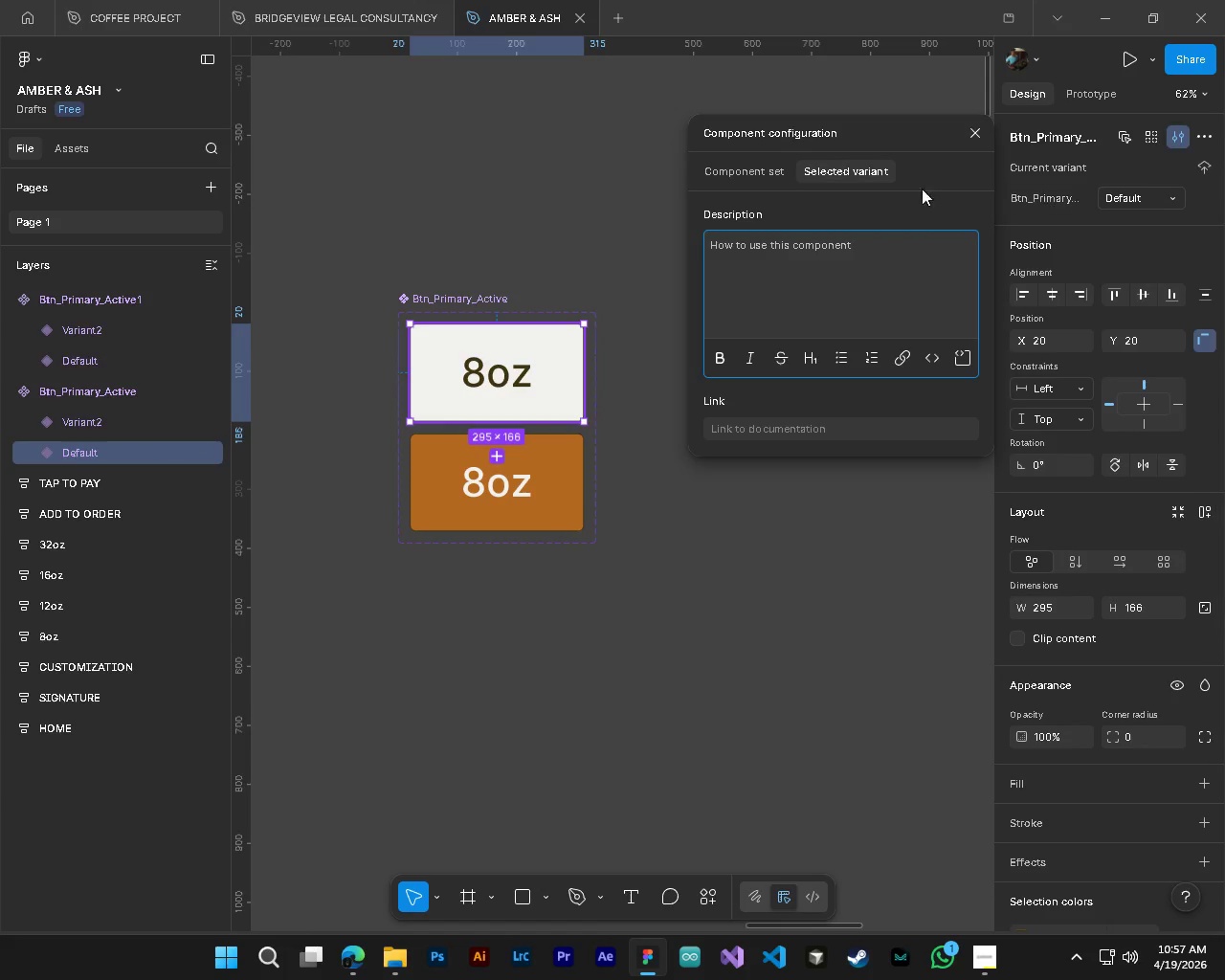 
left_click([756, 175])
 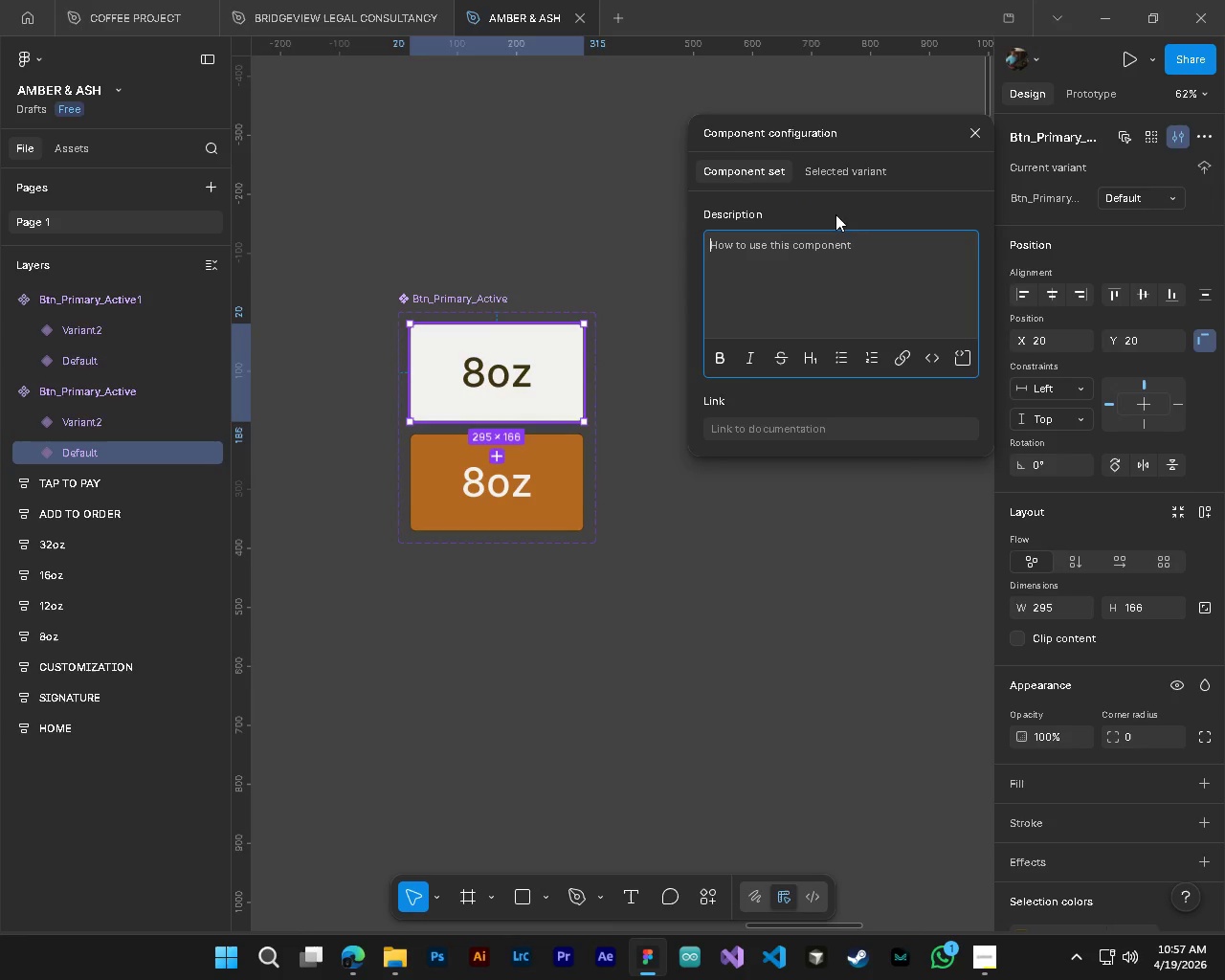 
key(Escape)
 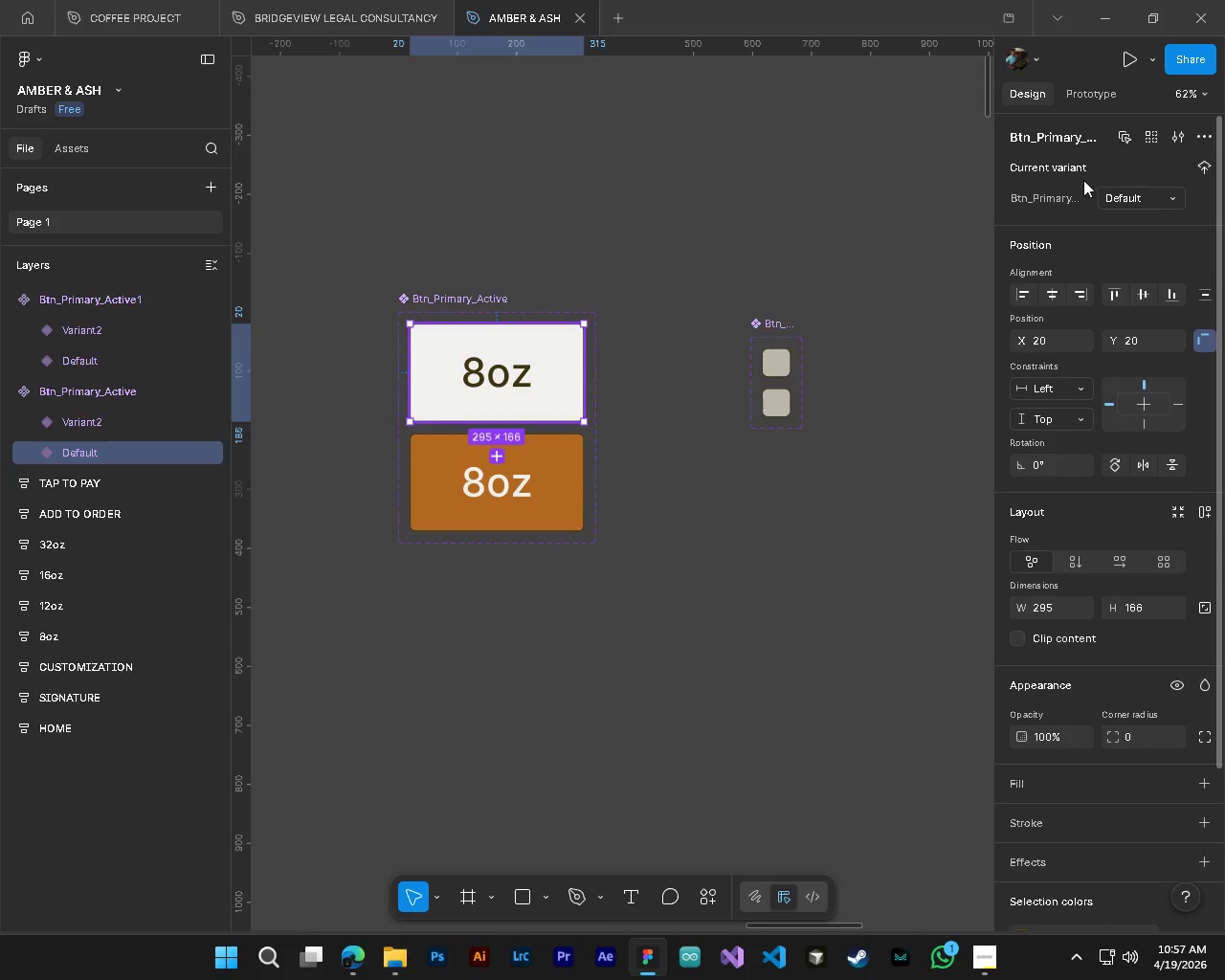 
mouse_move([1059, 211])
 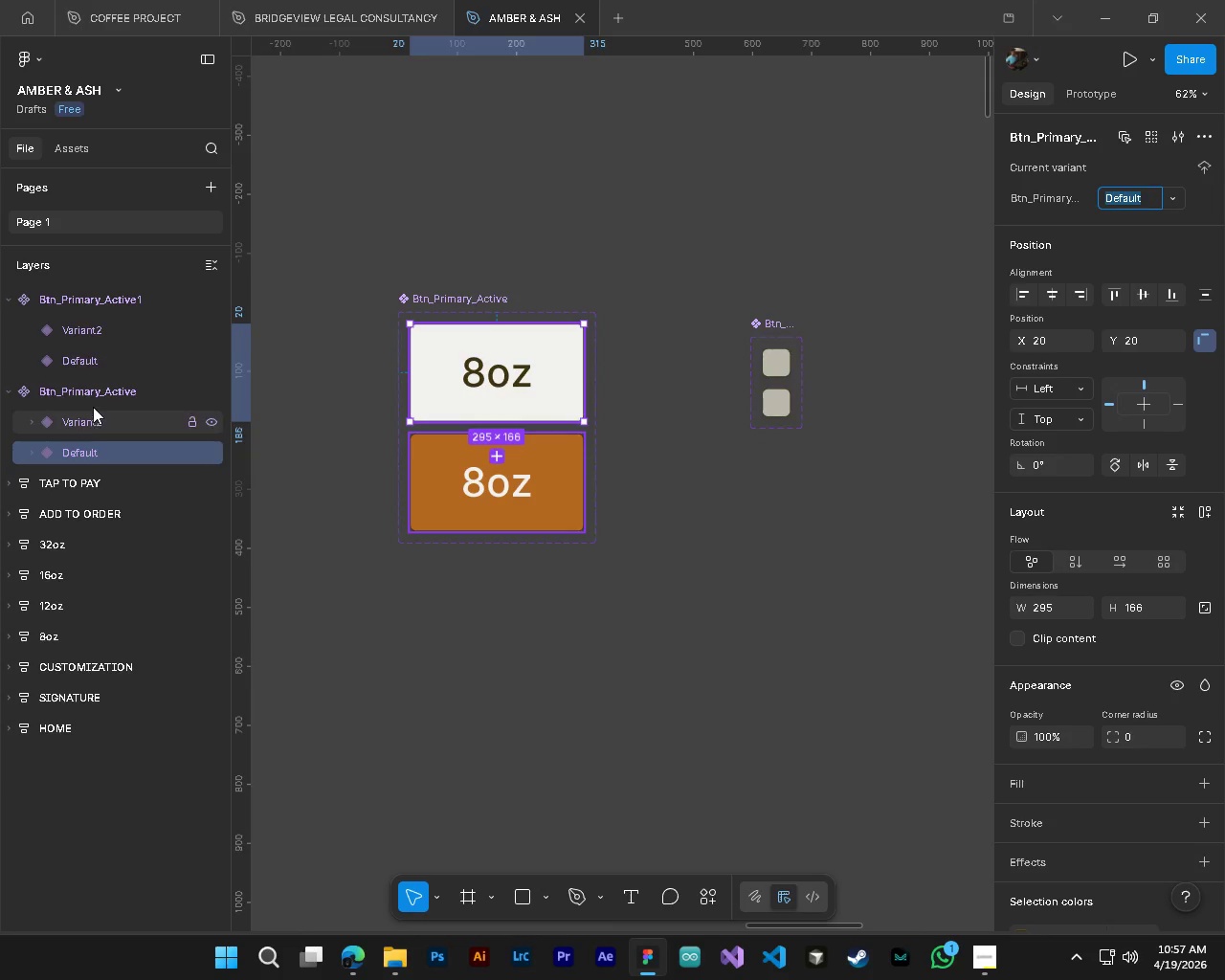 
left_click([93, 405])
 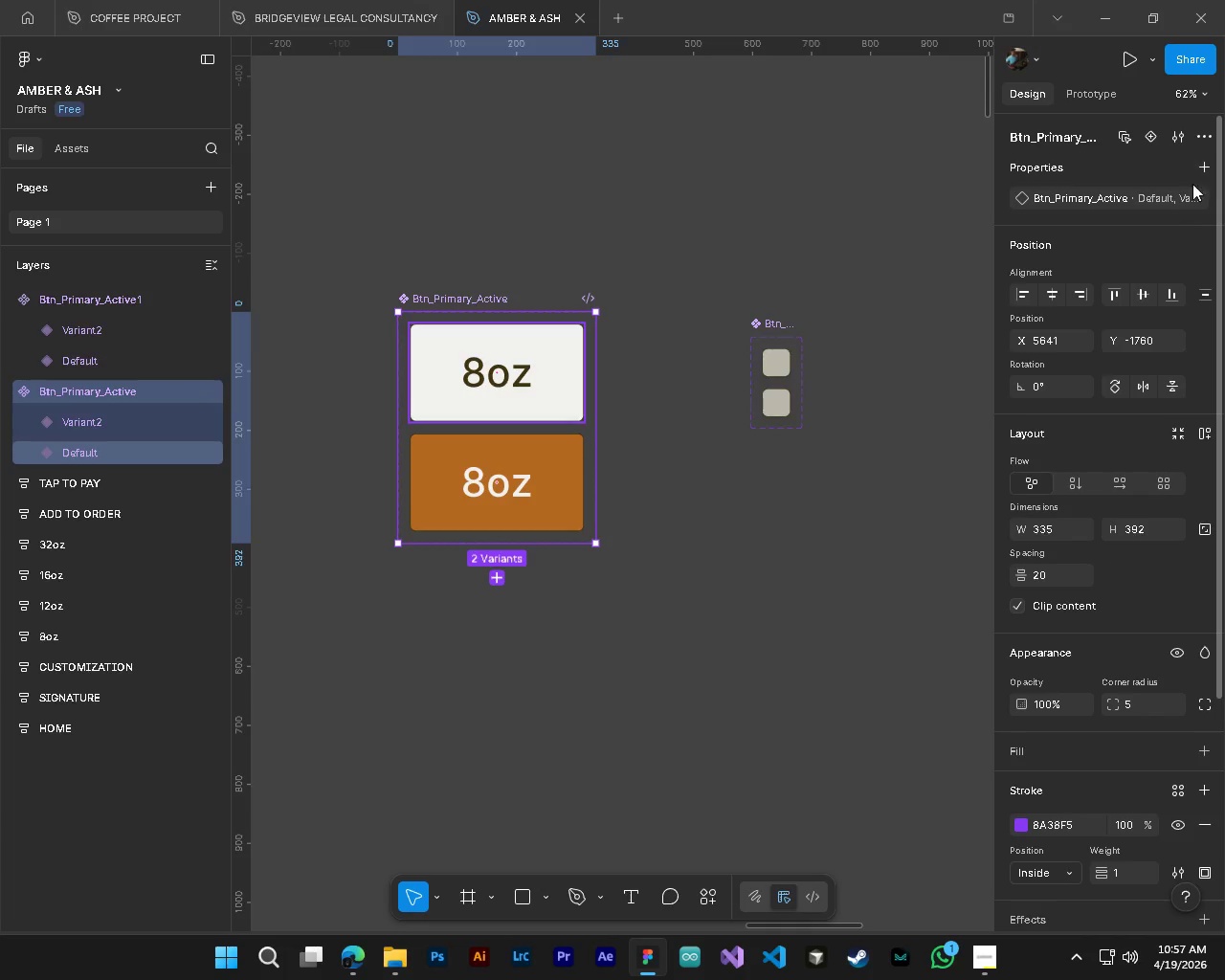 
left_click([1180, 204])
 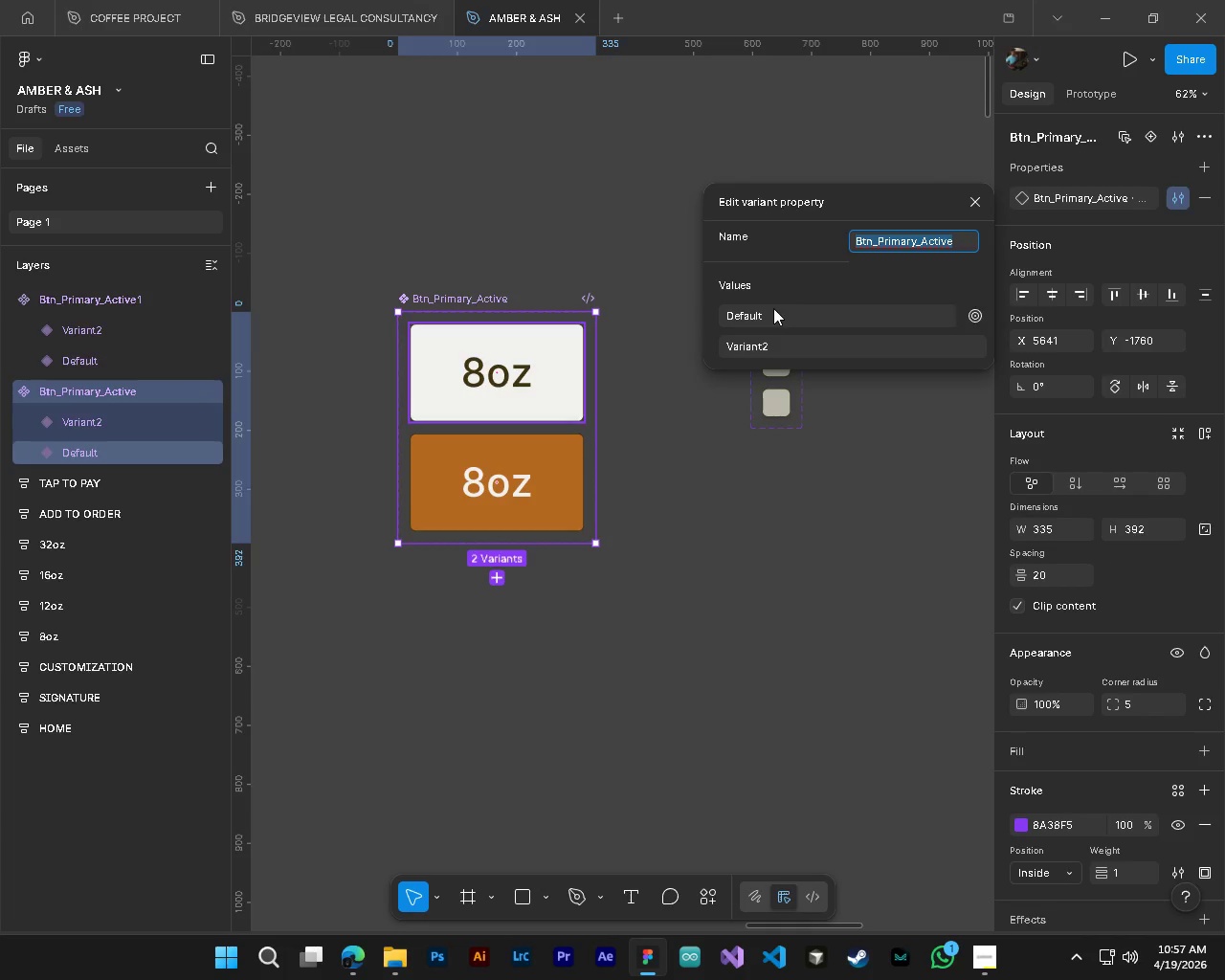 
left_click([773, 311])
 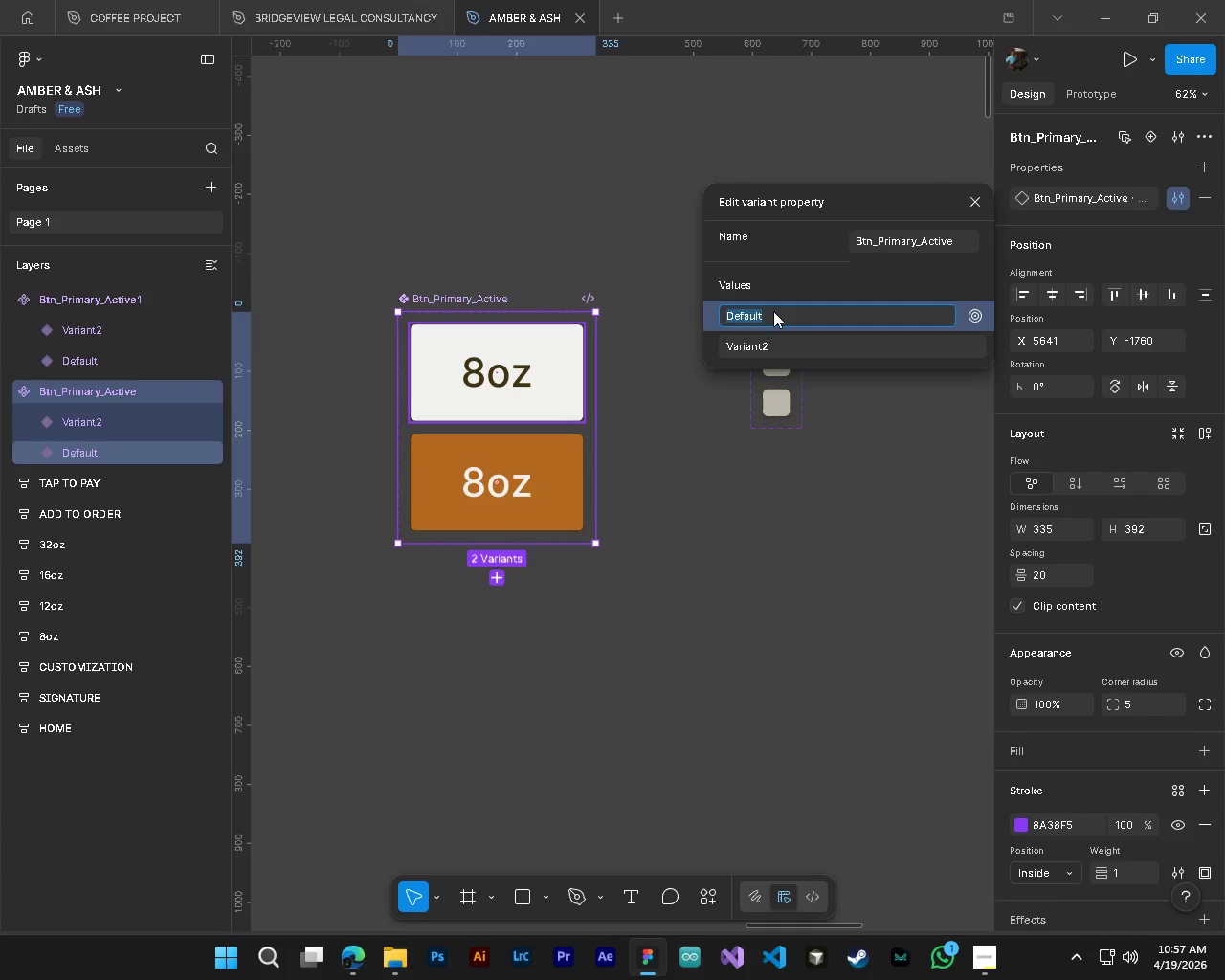 
type(No)
key(Tab)
key(Tab)
type(Yer)
key(Backspace)
type(s)
 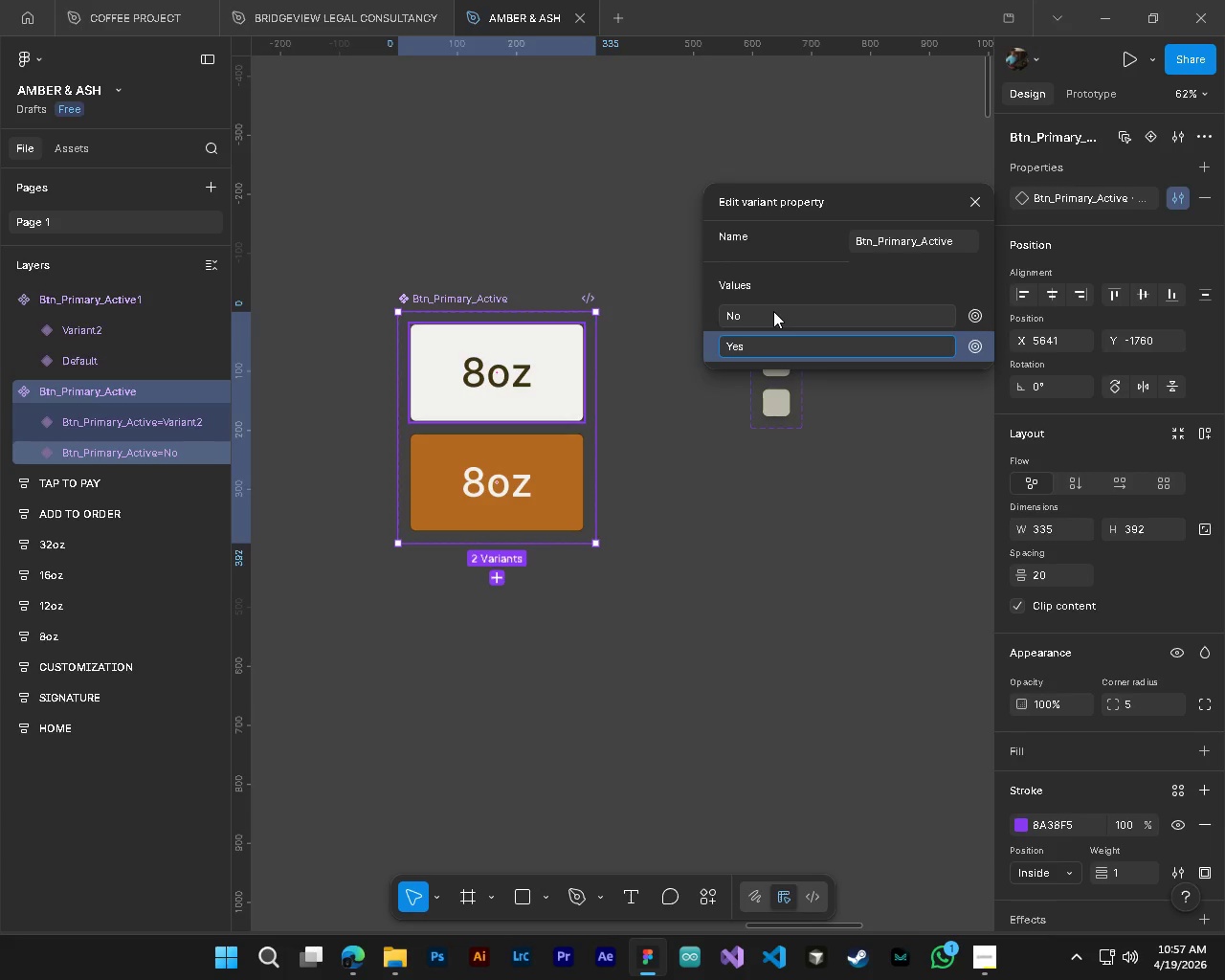 
key(Enter)
 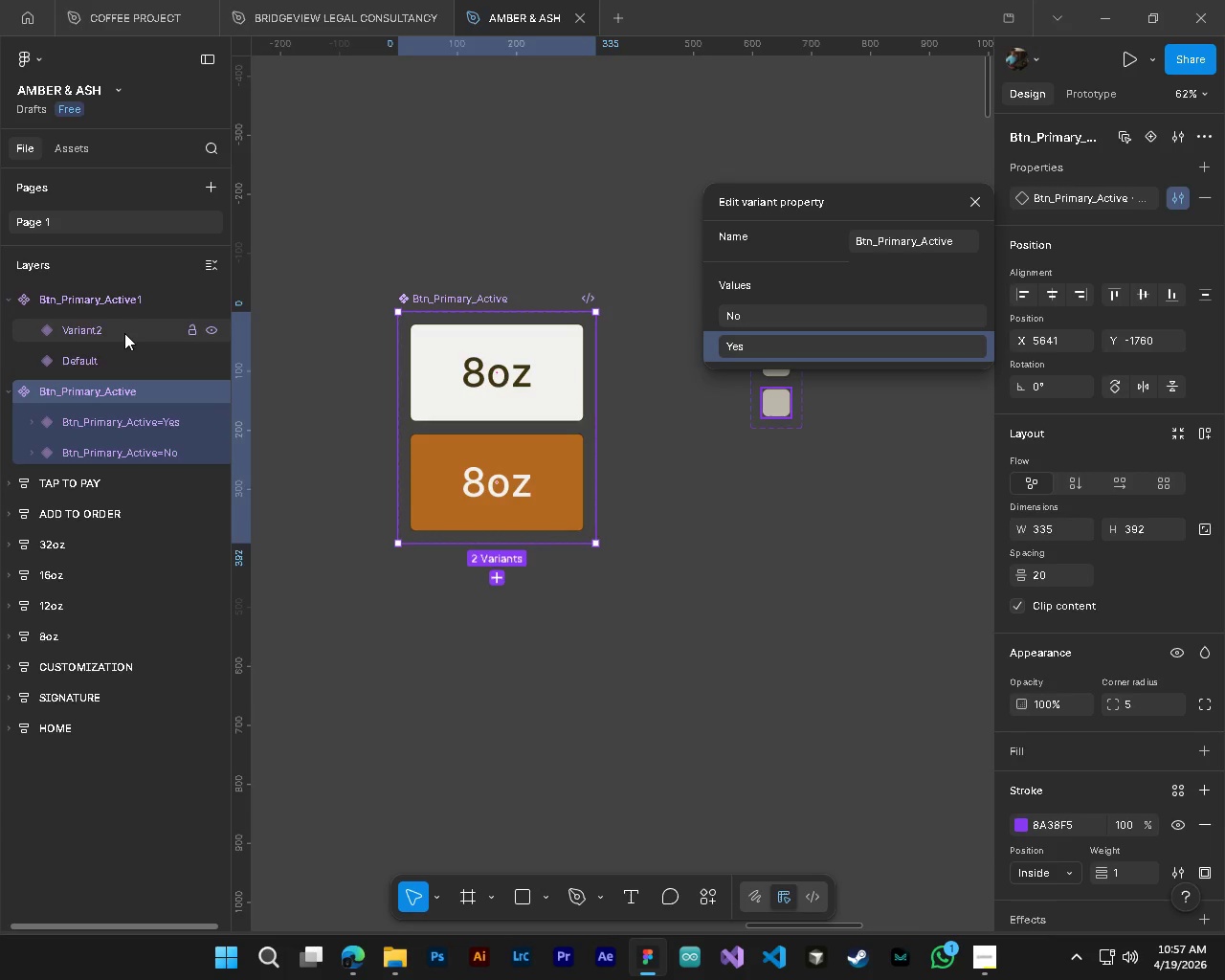 
wait(5.52)
 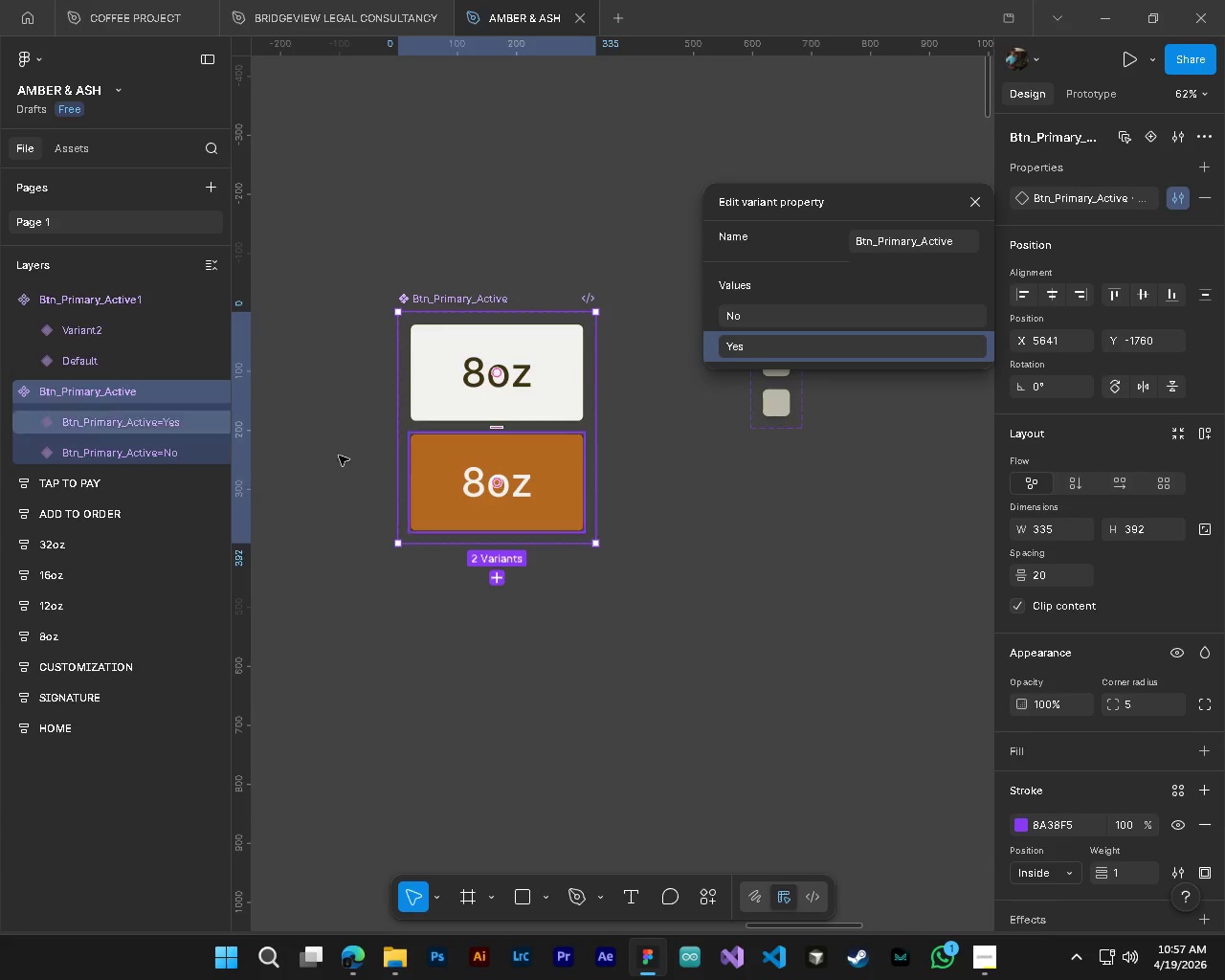 
left_click([118, 362])
 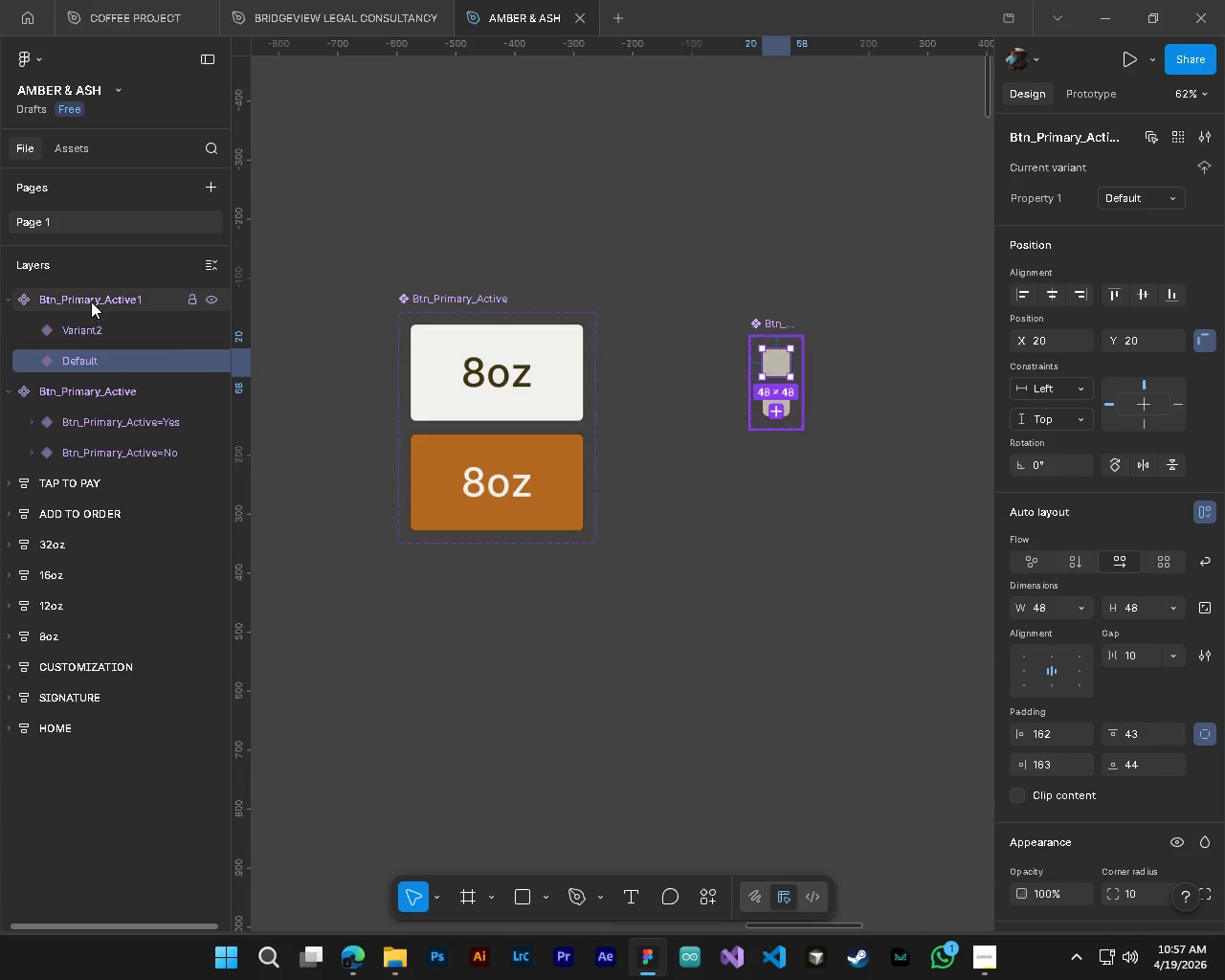 
left_click([91, 301])
 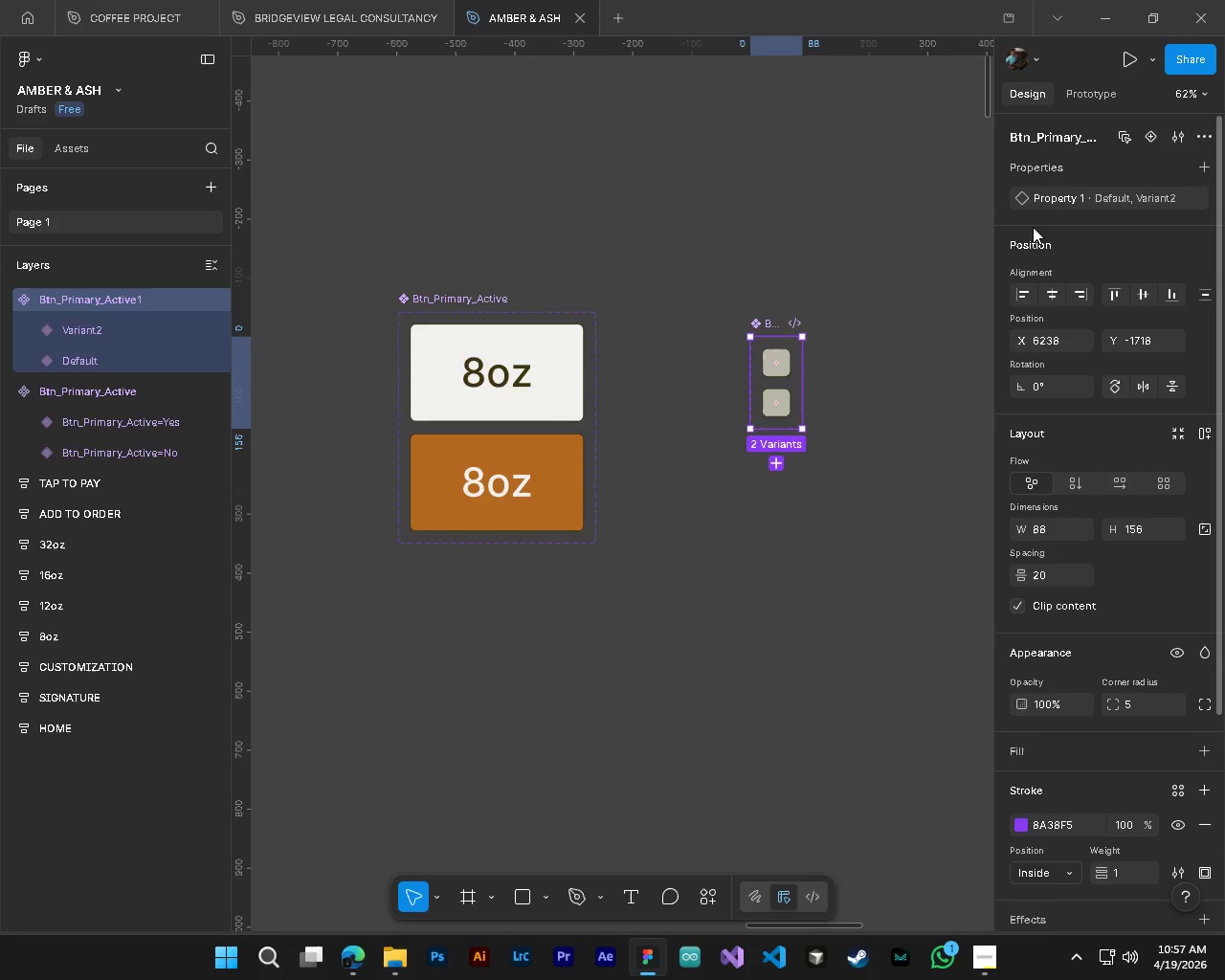 
left_click([1179, 197])
 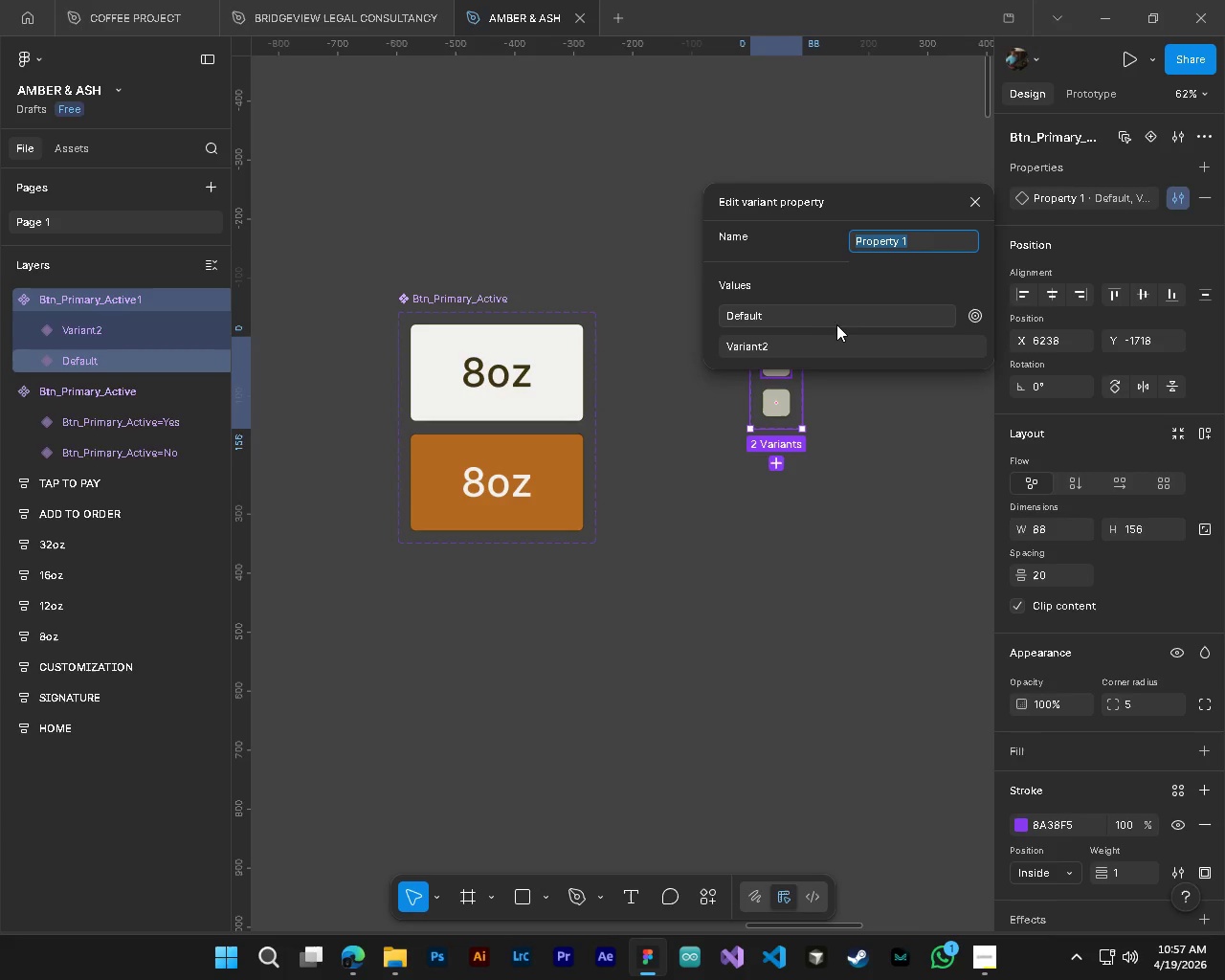 
left_click([822, 315])
 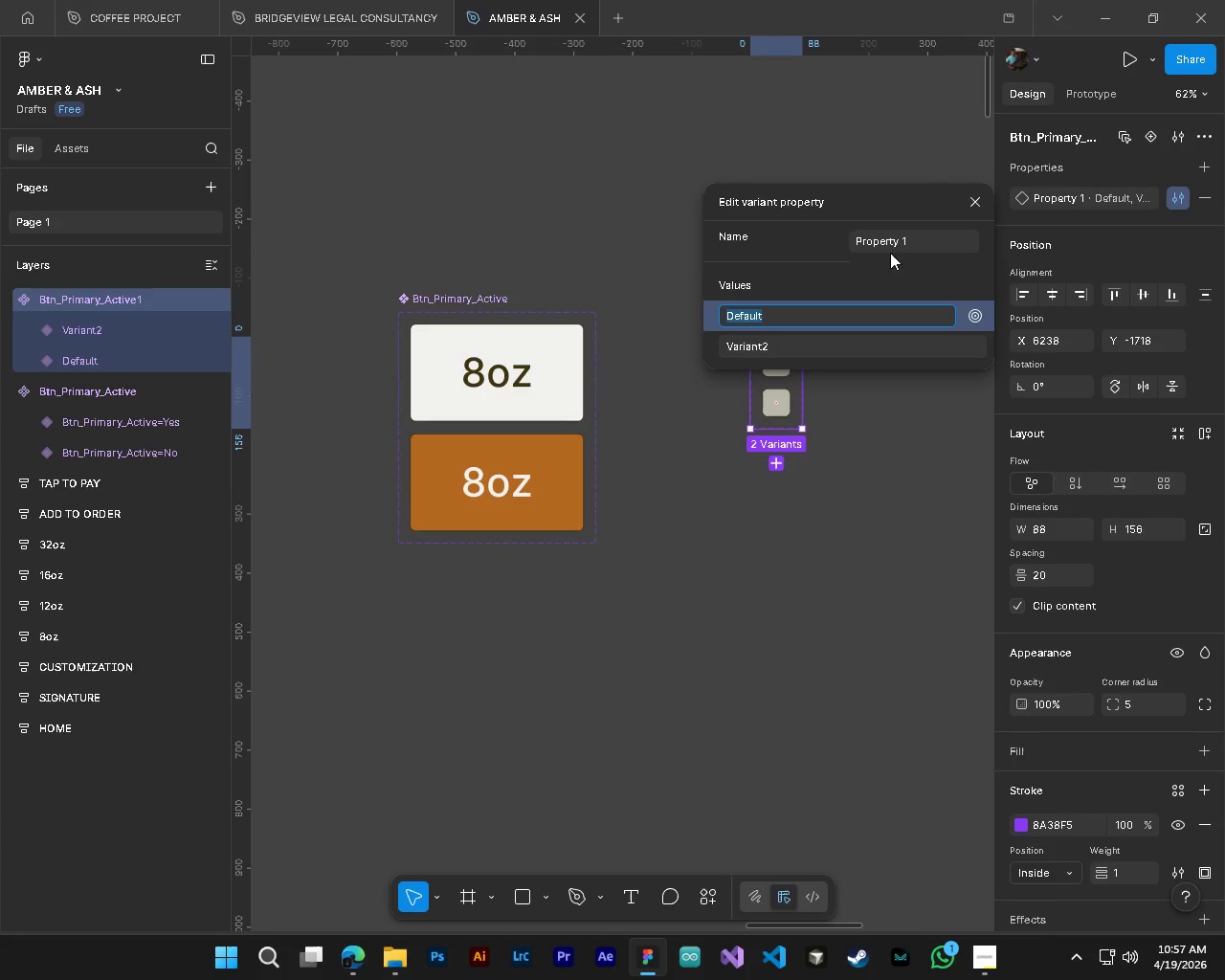 
left_click([895, 246])
 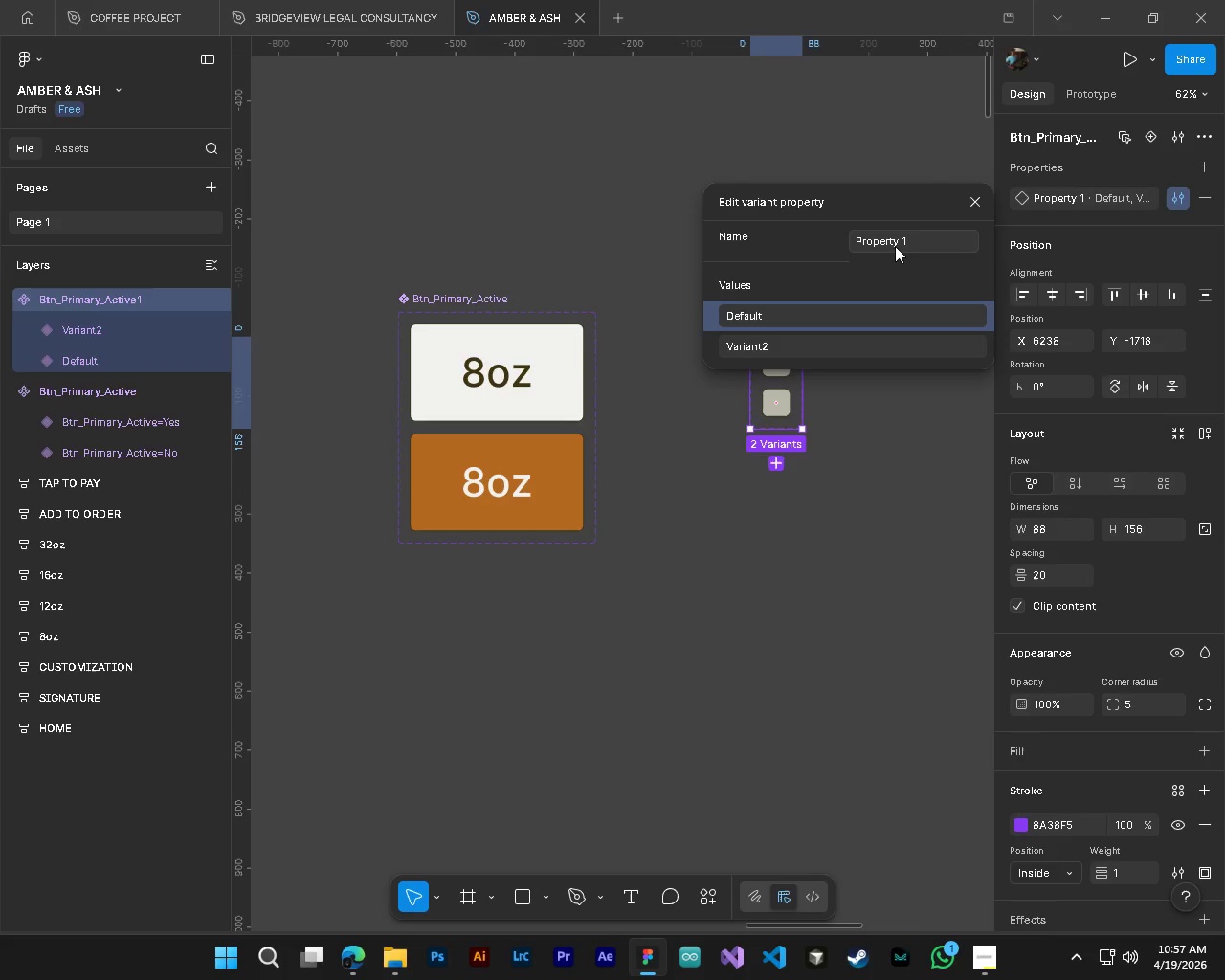 
hold_key(key=ControlLeft, duration=1.61)
 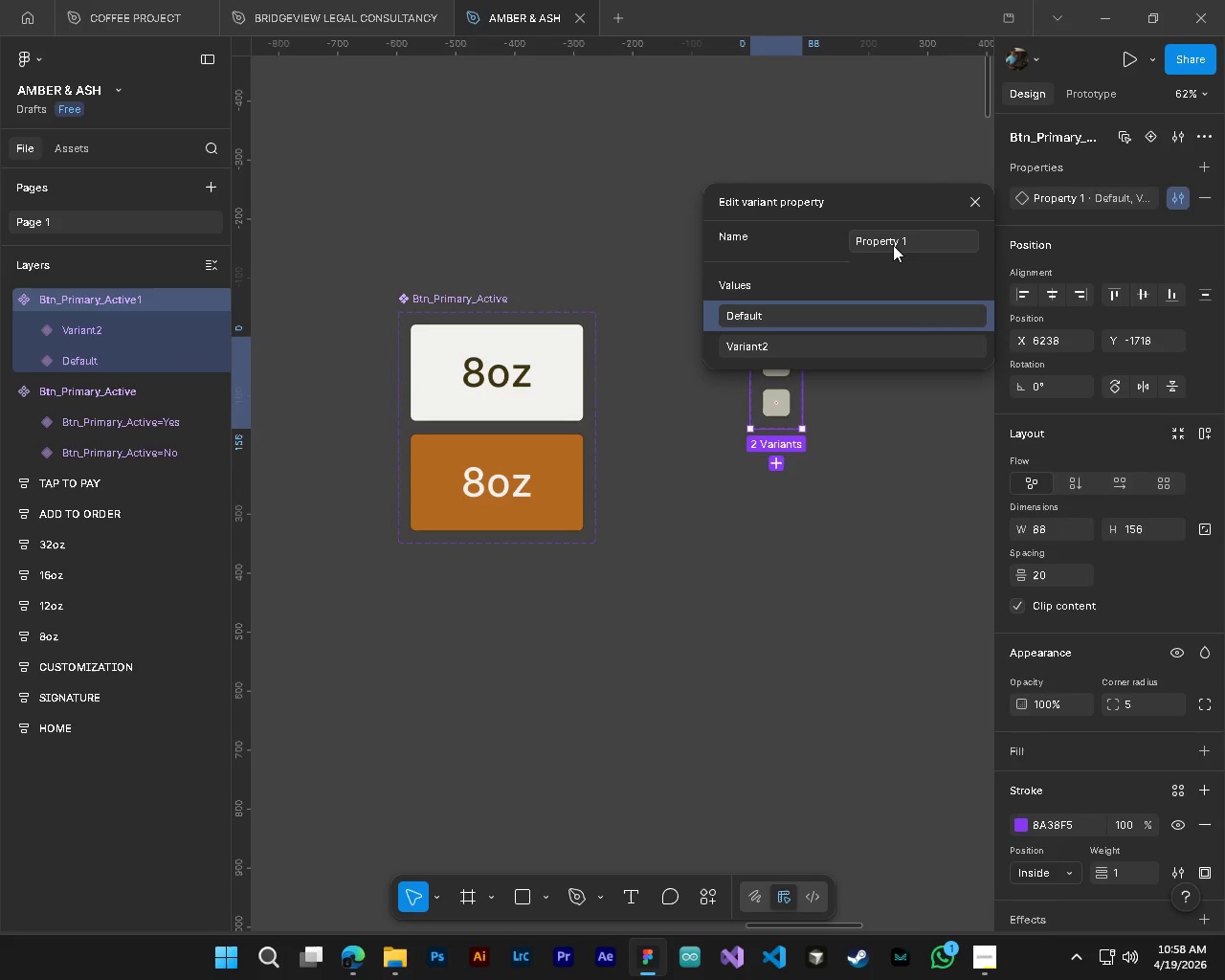 
left_click([893, 245])
 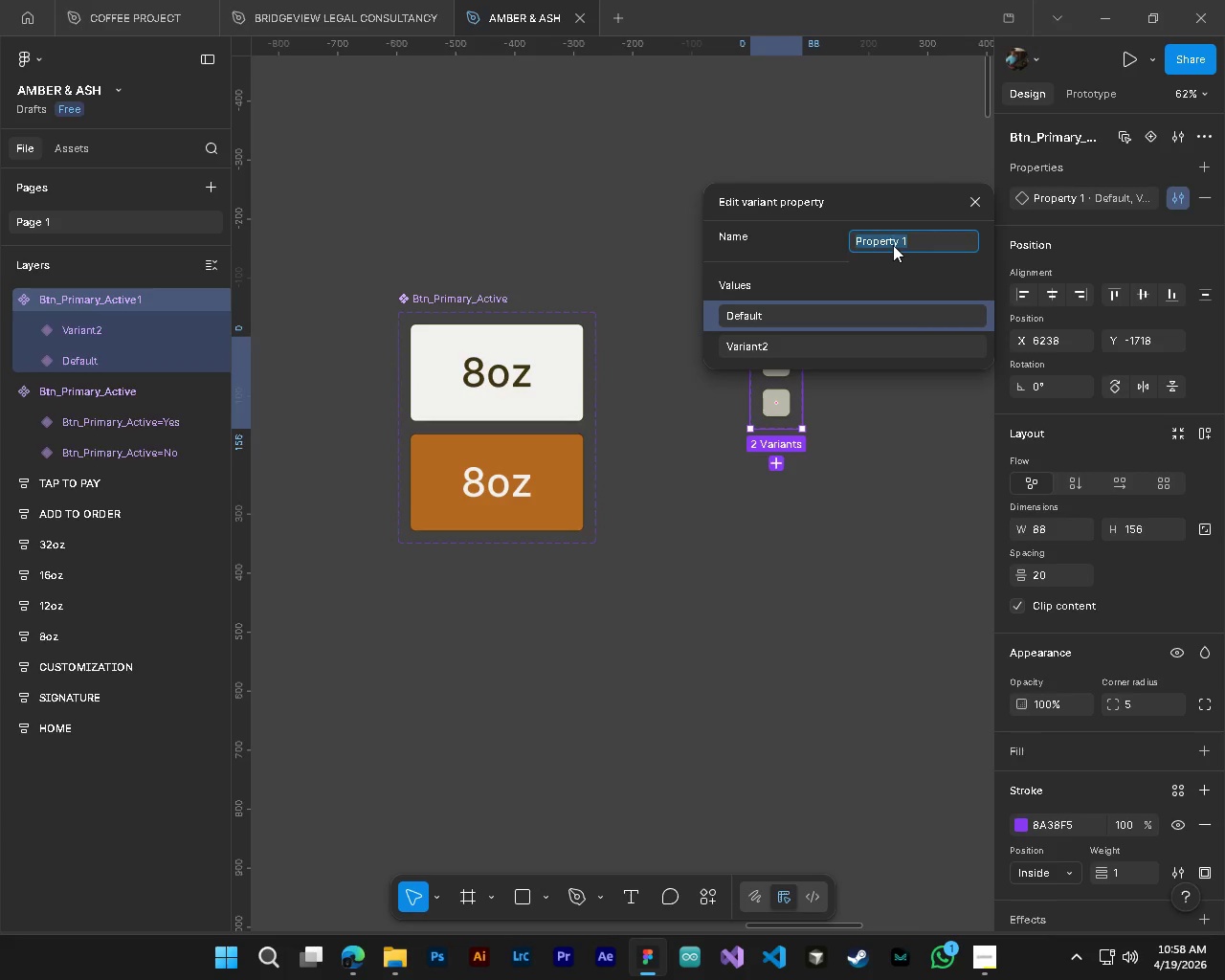 
key(Control+ControlLeft)
 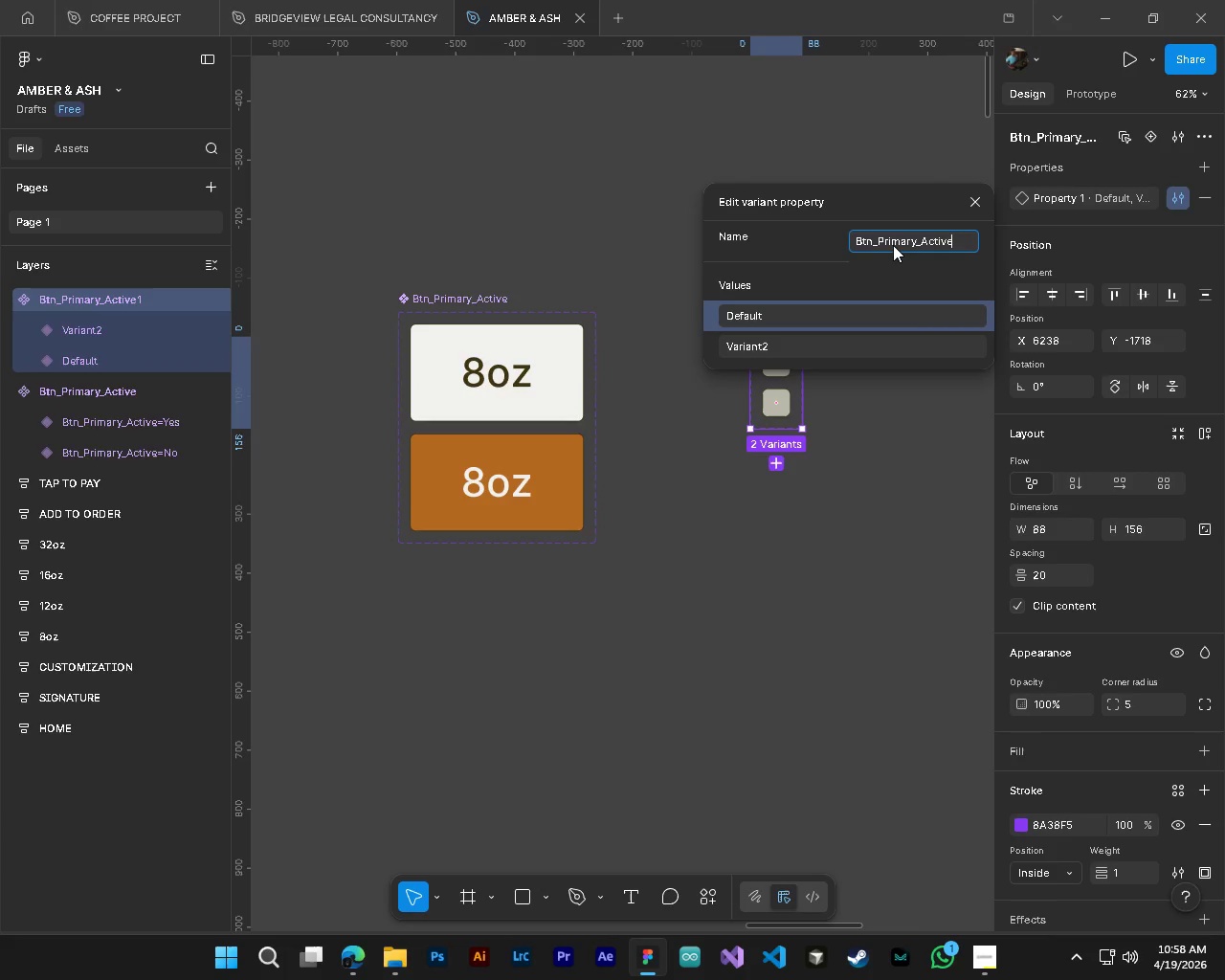 
key(Control+V)
 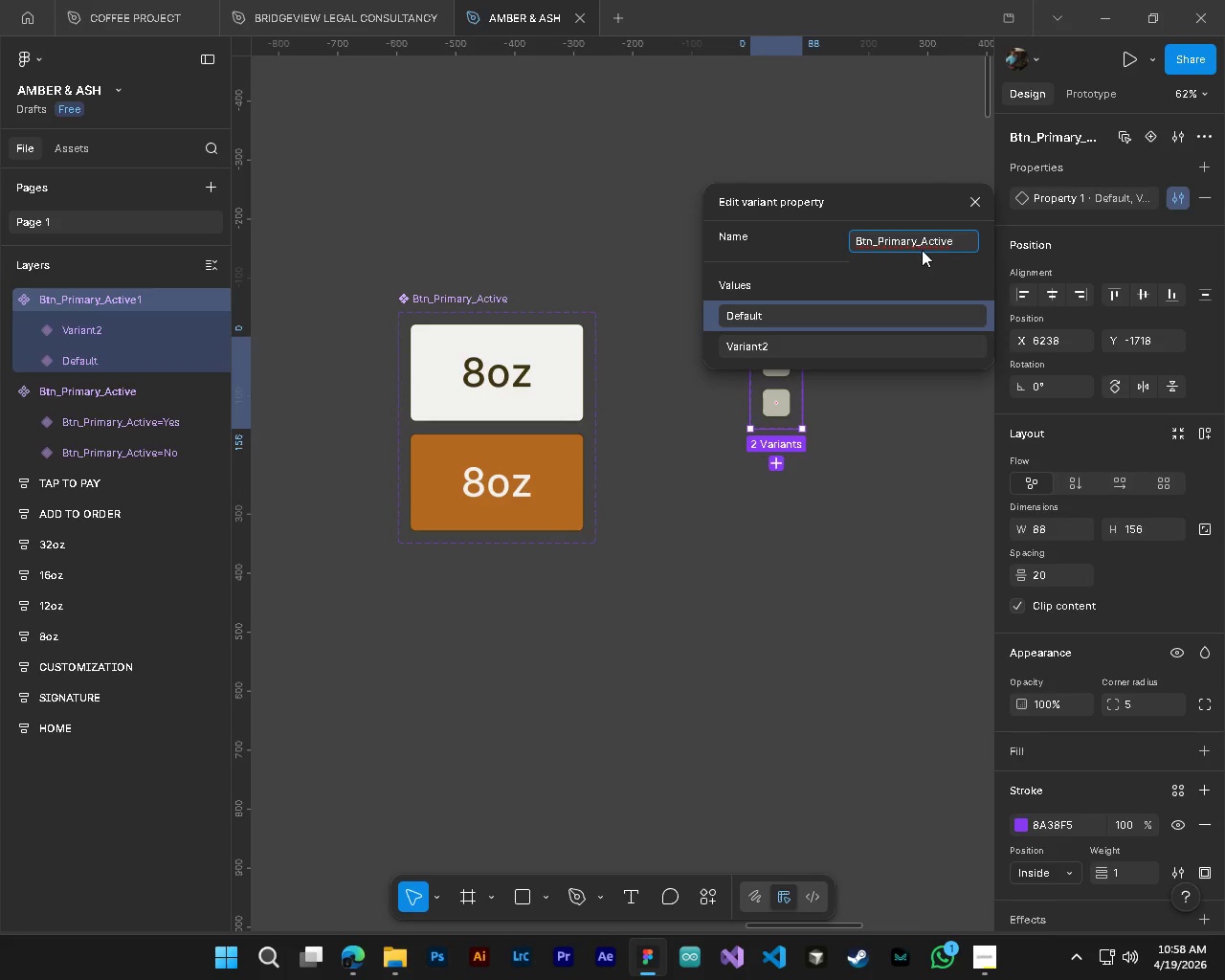 
key(1)
 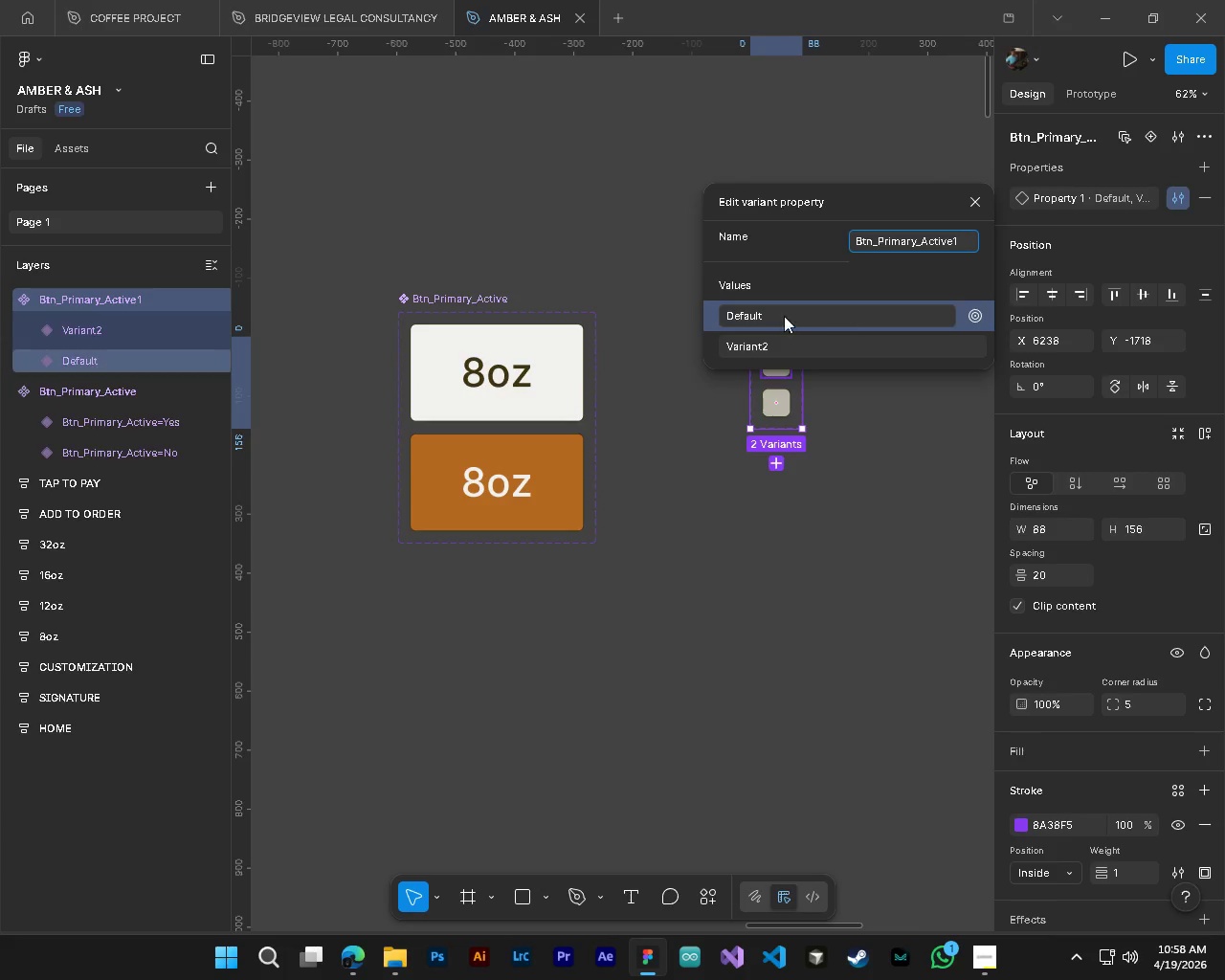 
left_click([784, 316])
 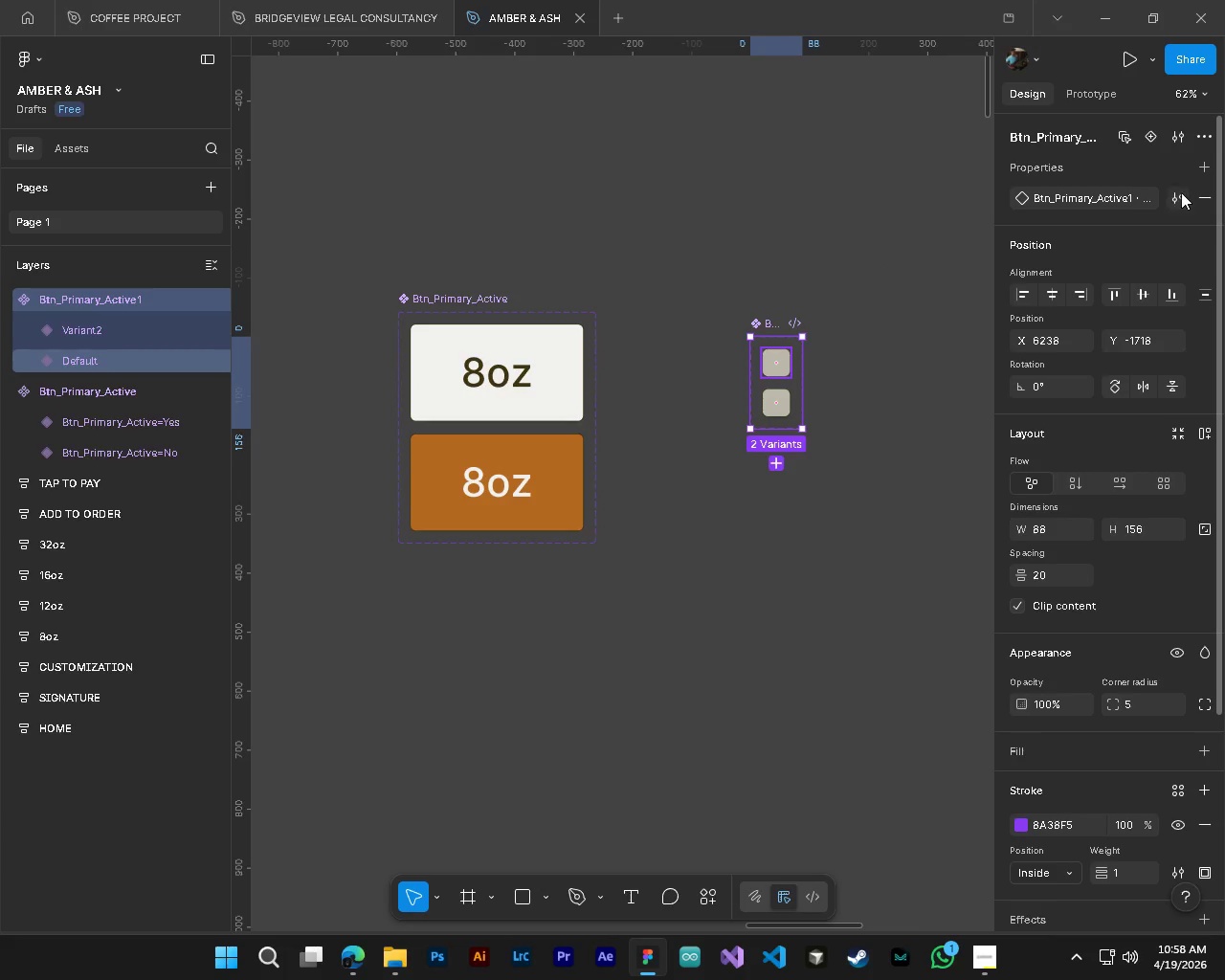 
left_click([1176, 194])
 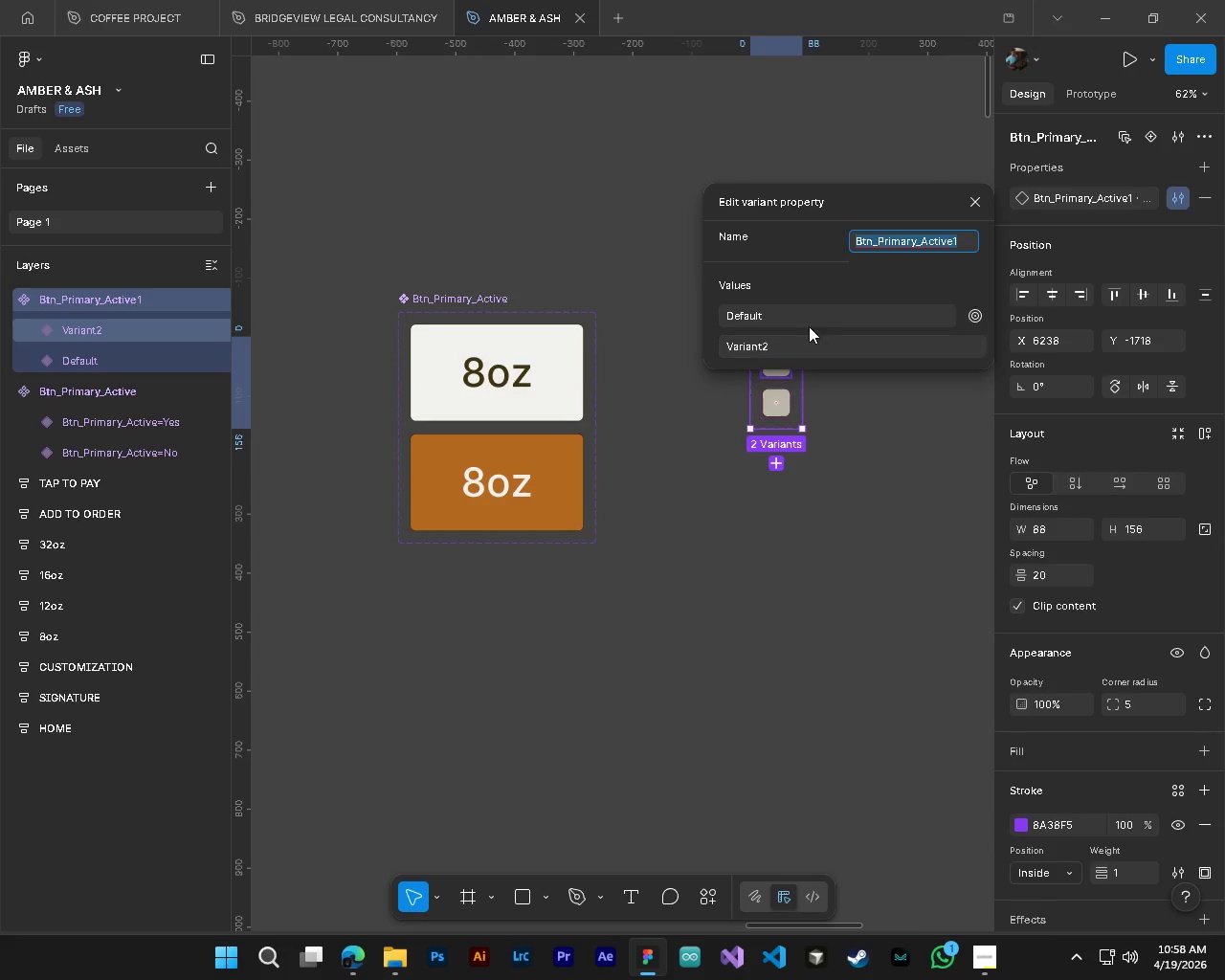 
left_click([800, 318])
 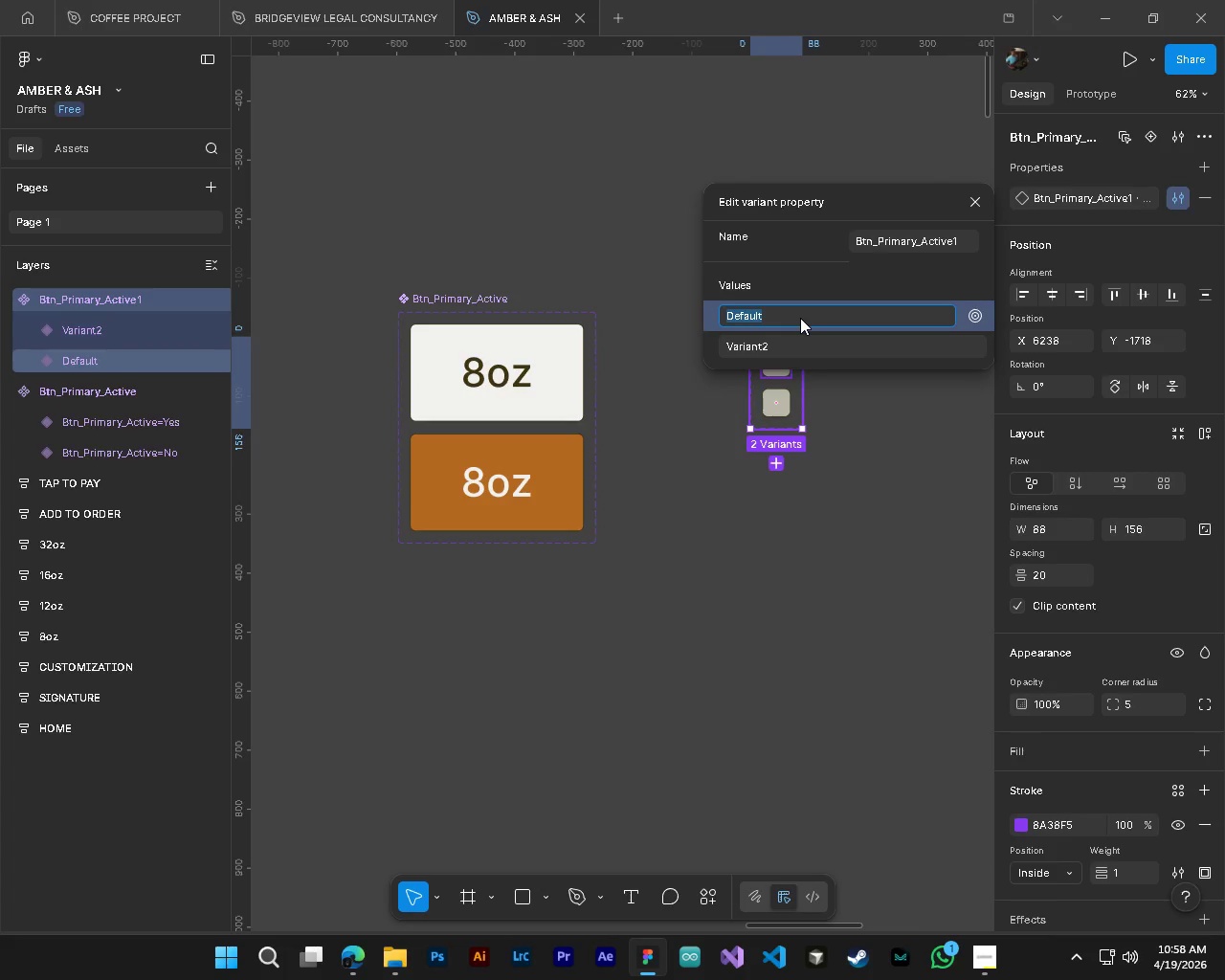 
type(No)
key(Tab)
key(Tab)
type(Yes)
key(NumpadEnter)
 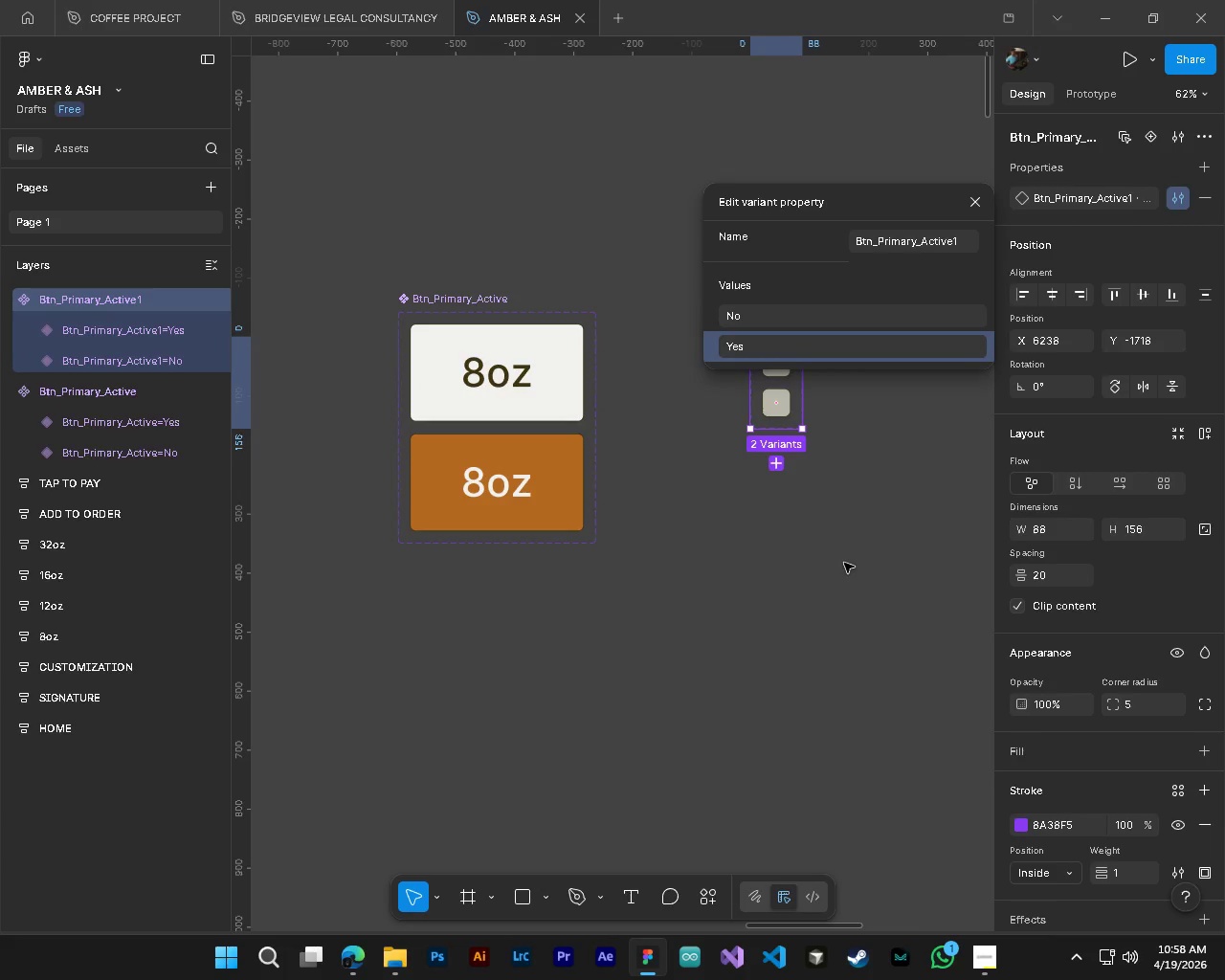 
left_click([844, 563])
 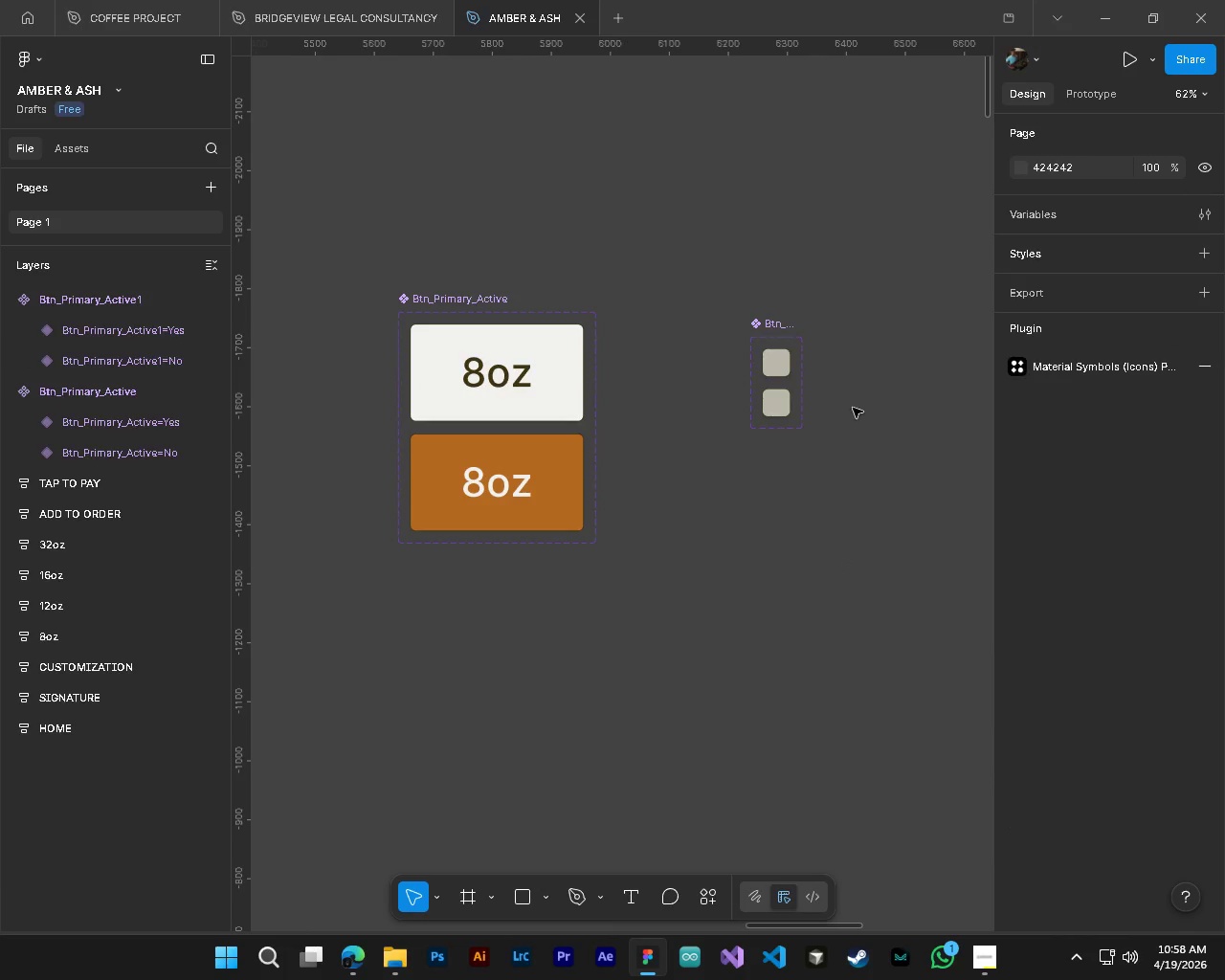 
hold_key(key=ControlLeft, duration=0.62)
left_click([775, 403])
 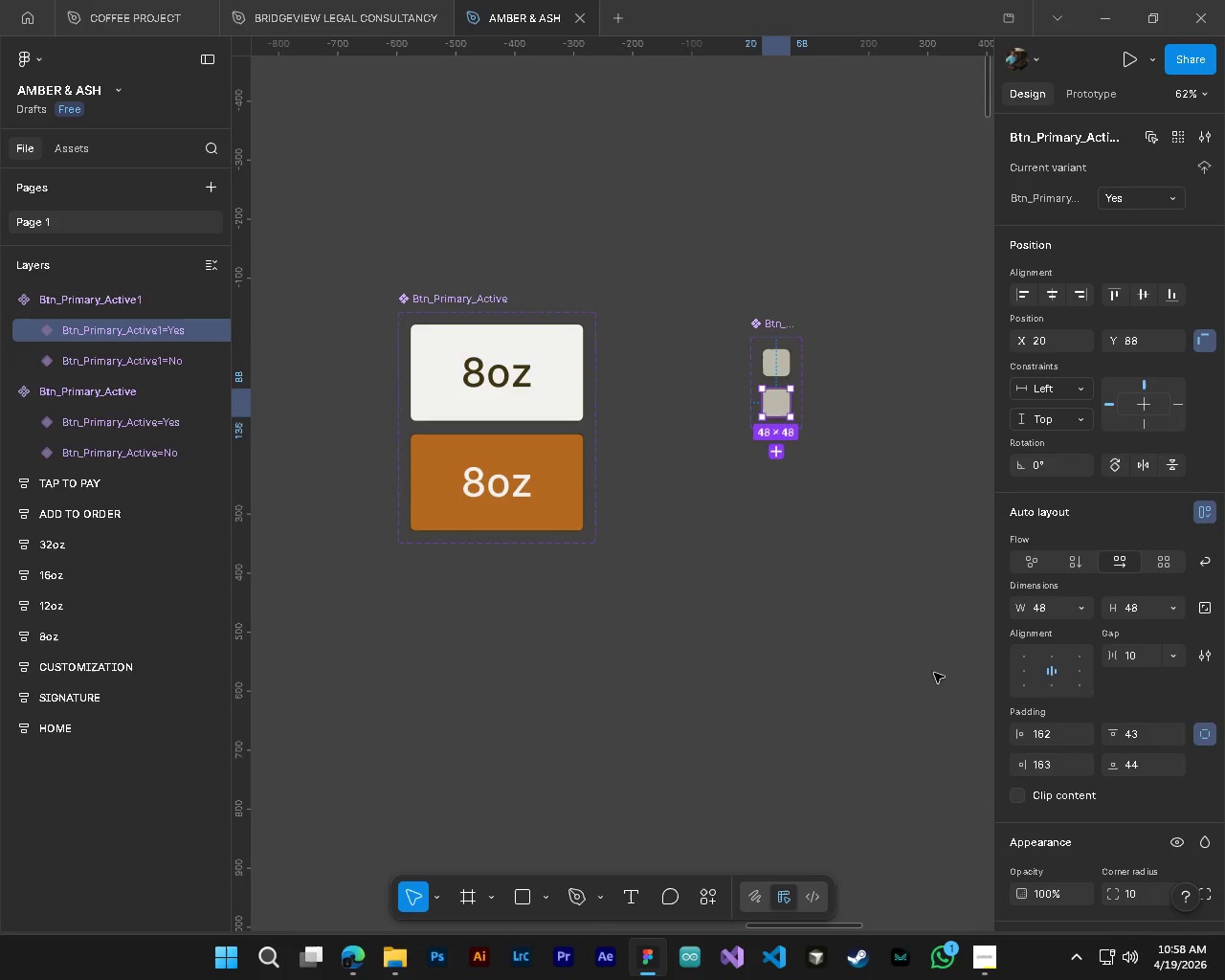 
hold_key(key=ControlLeft, duration=0.72)
 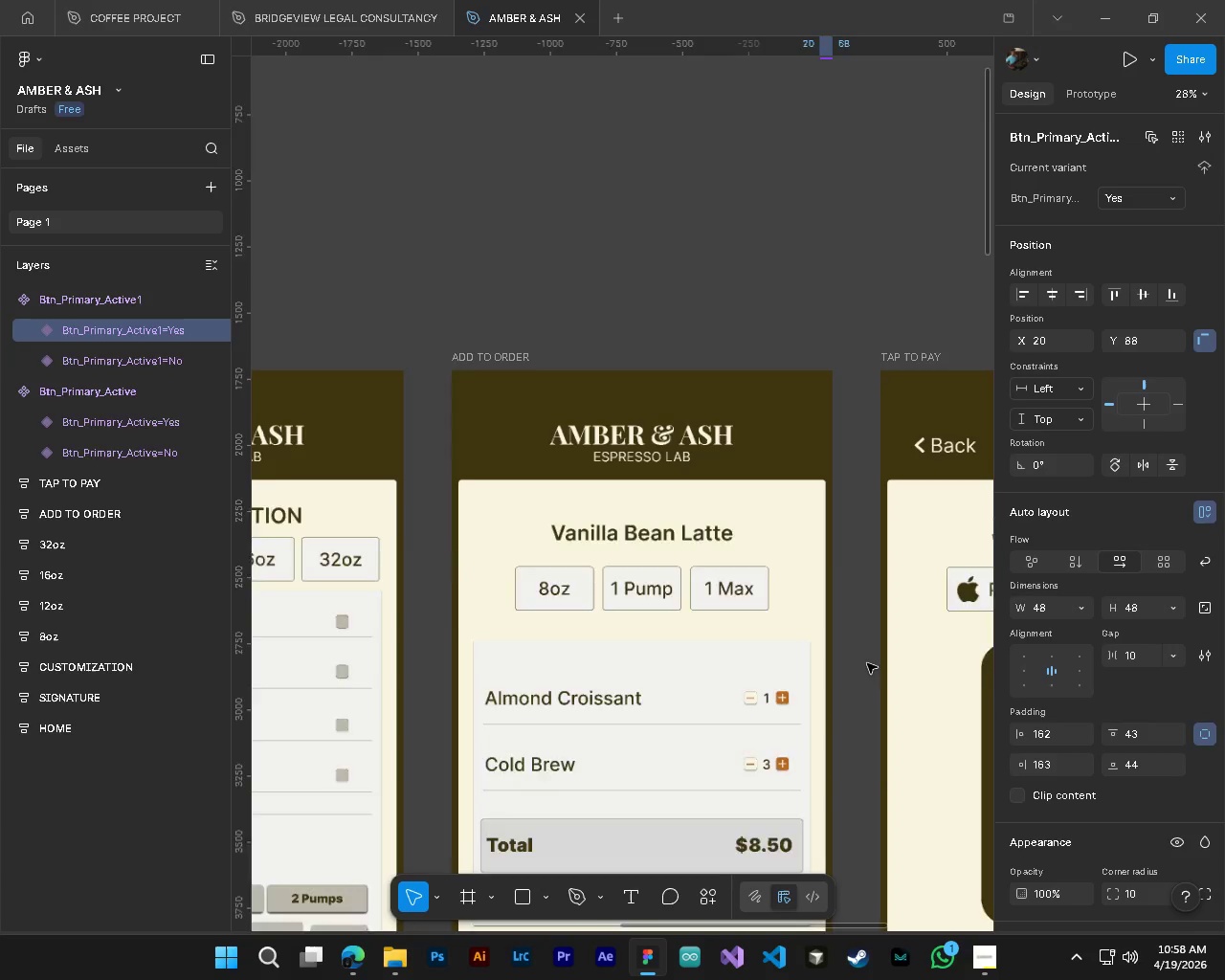 
key(Alt+Control+AltLeft)
 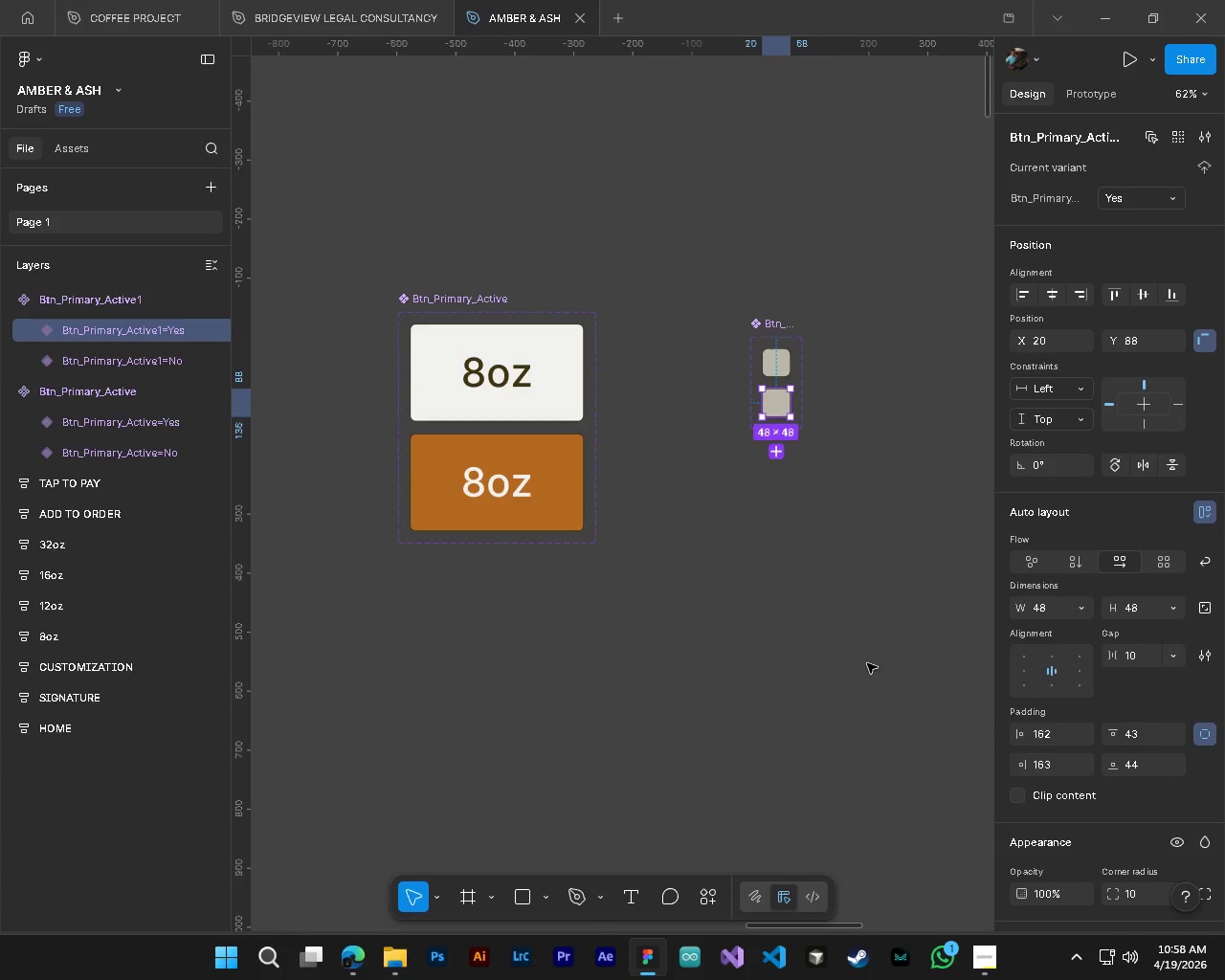 
key(Alt+Control+AltLeft)
 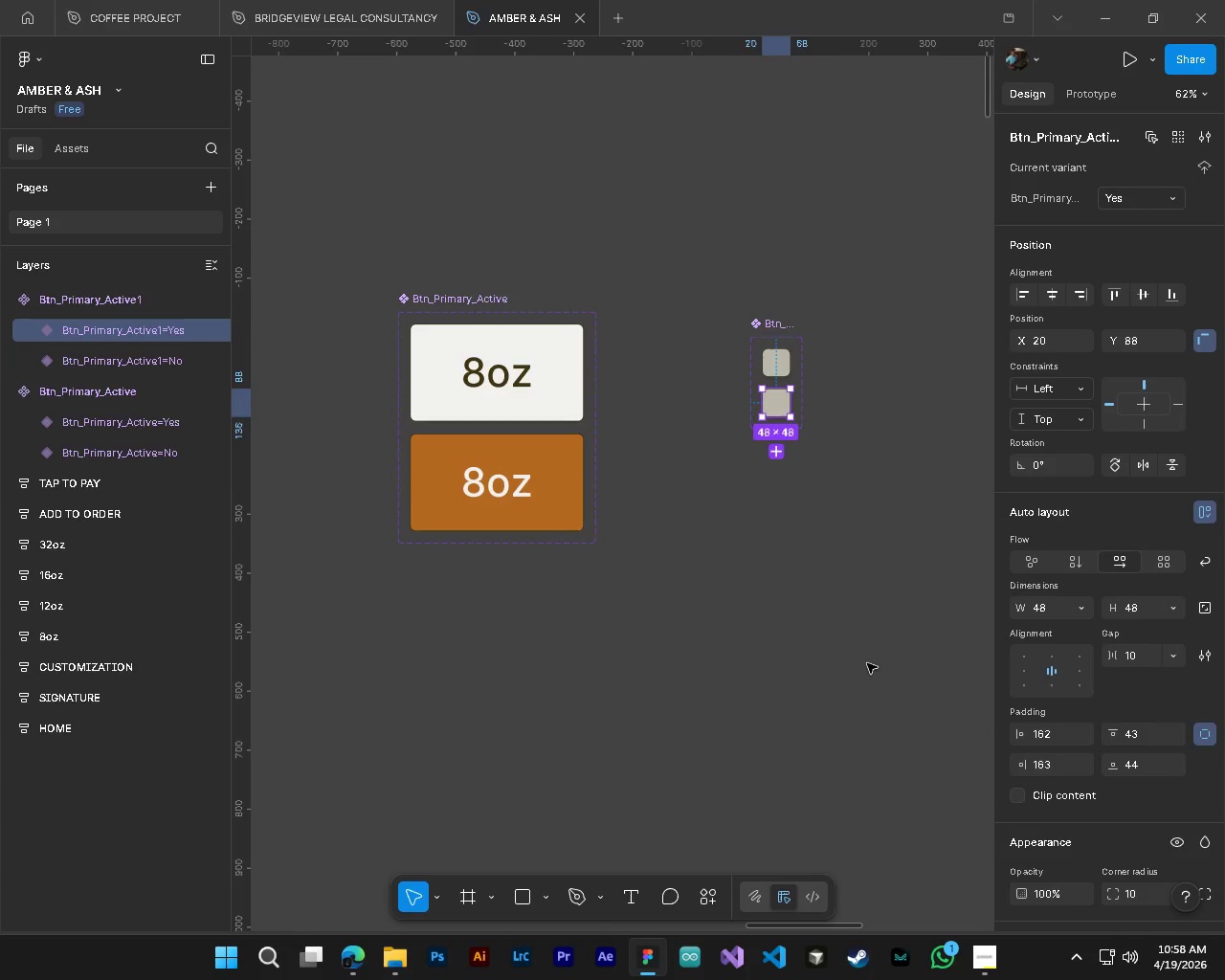 
key(Alt+Control+AltLeft)
 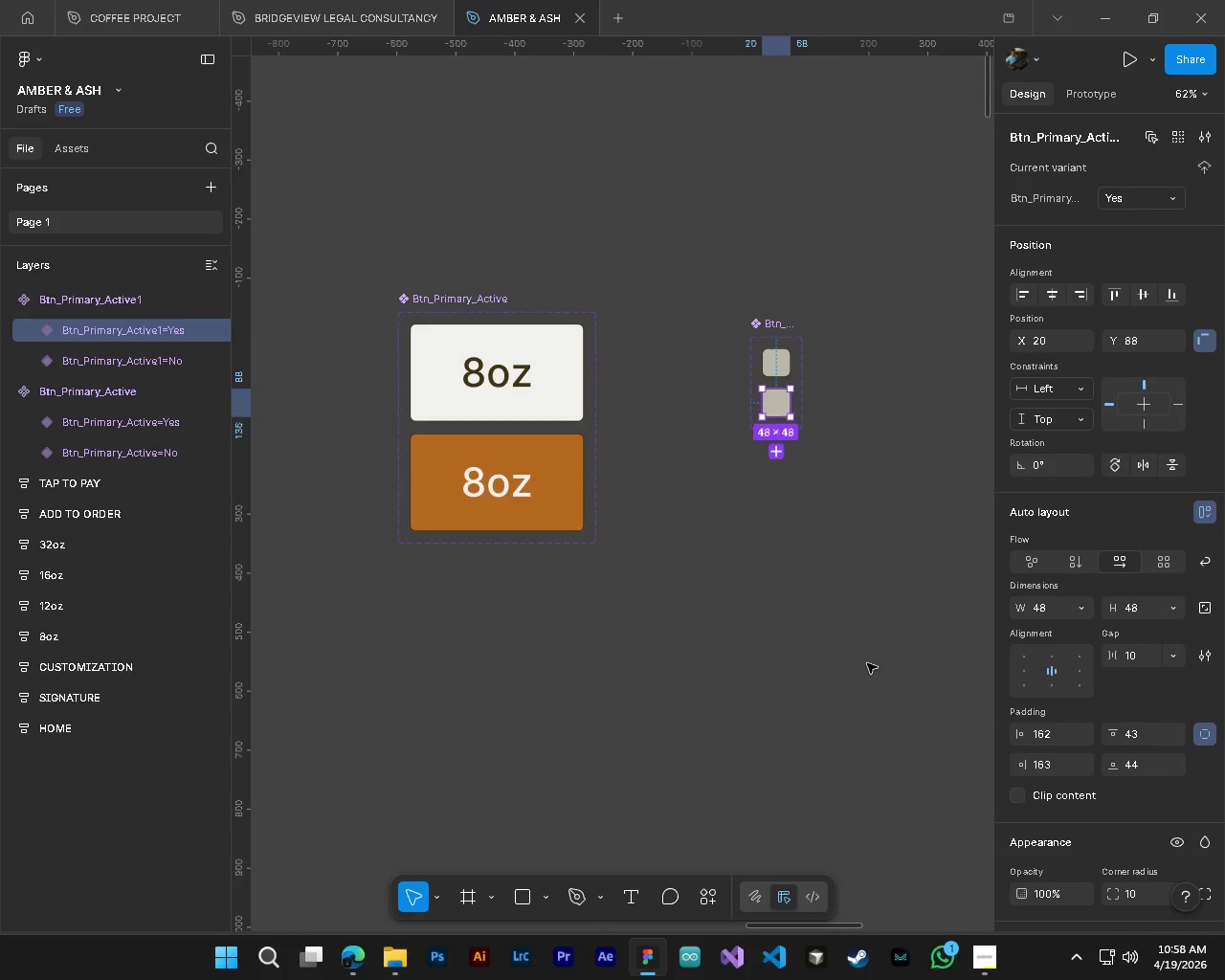 
key(Alt+Control+AltLeft)
 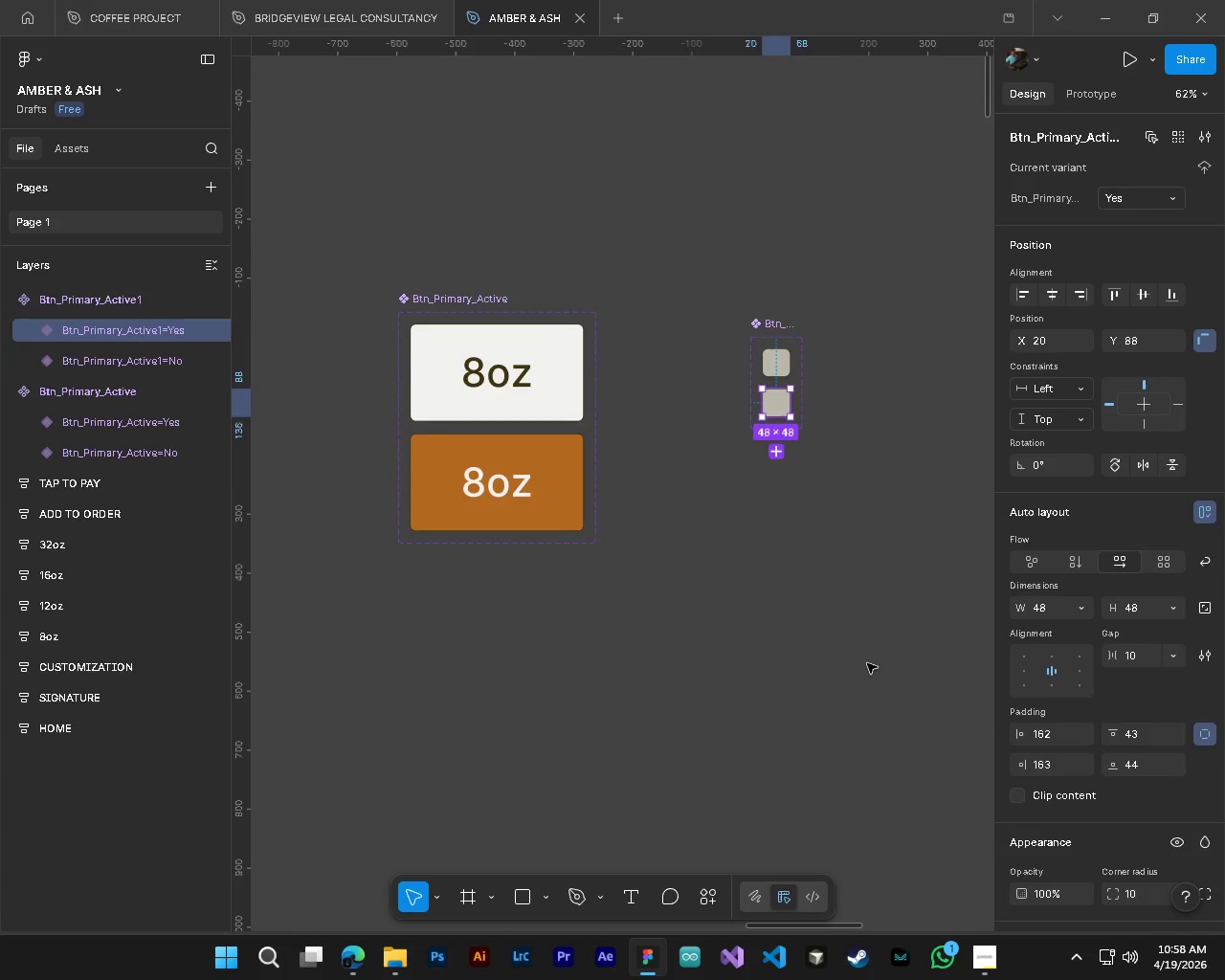 
key(Alt+Control+AltLeft)
 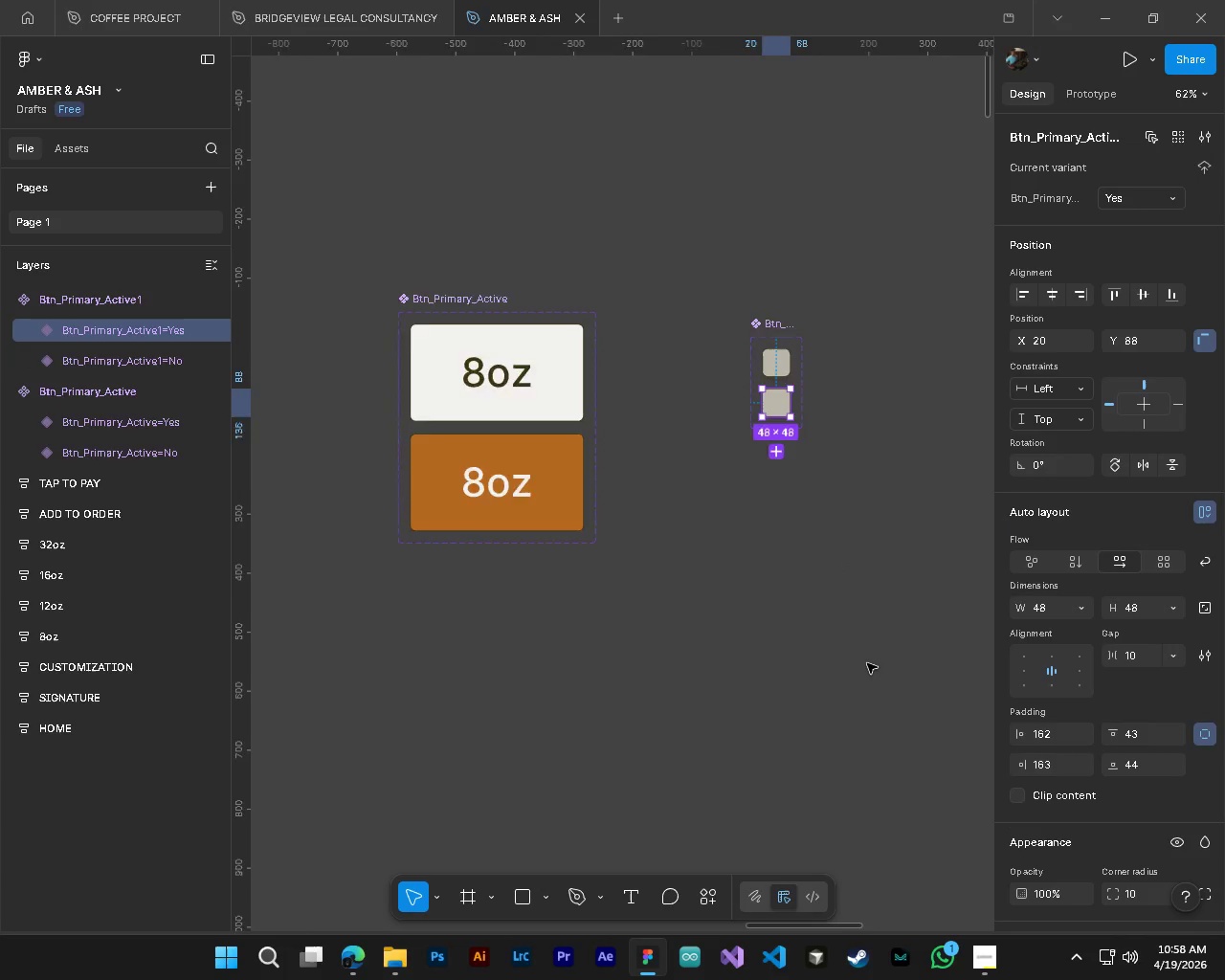 
key(Alt+Control+AltLeft)
 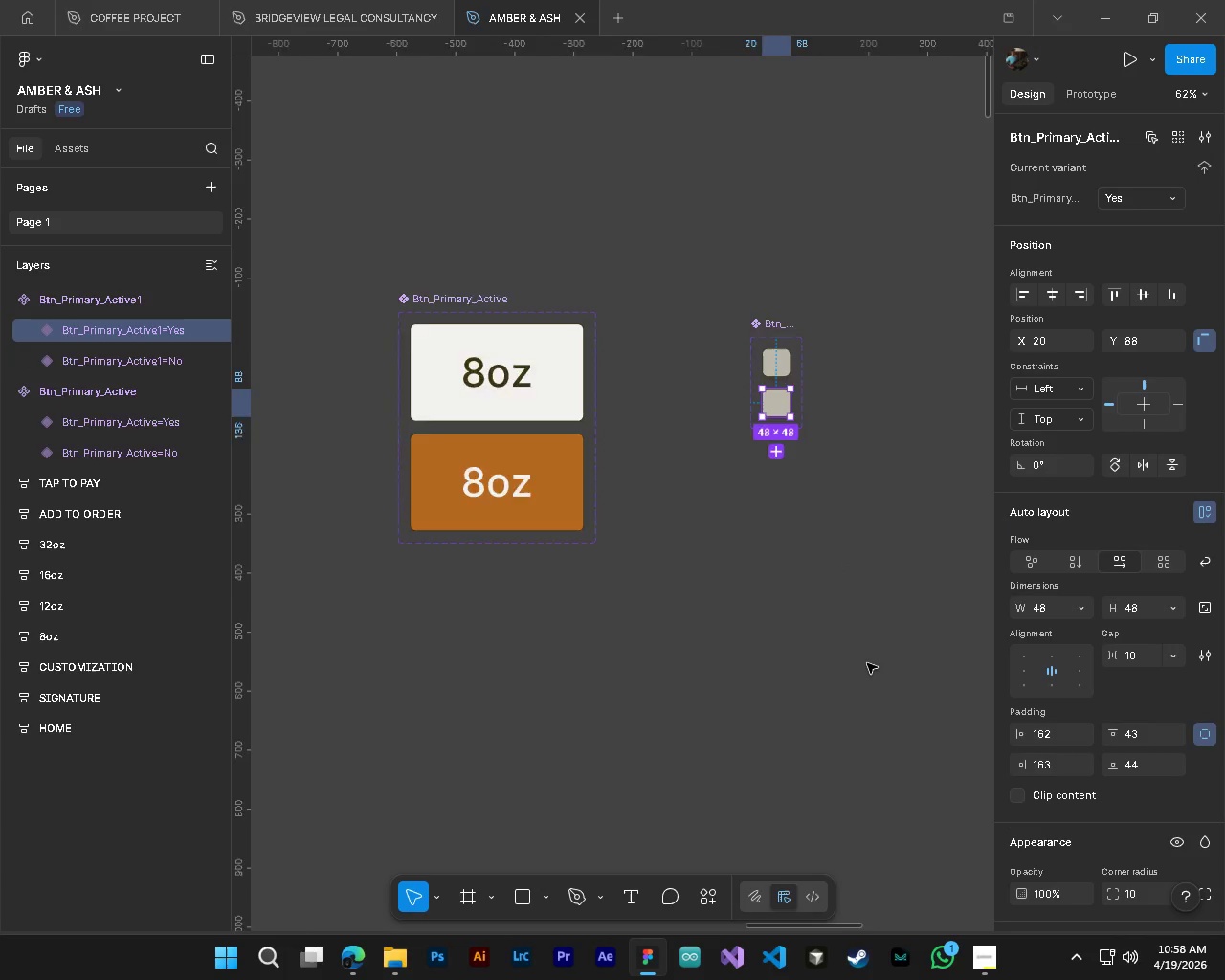 
key(Alt+Control+AltLeft)
 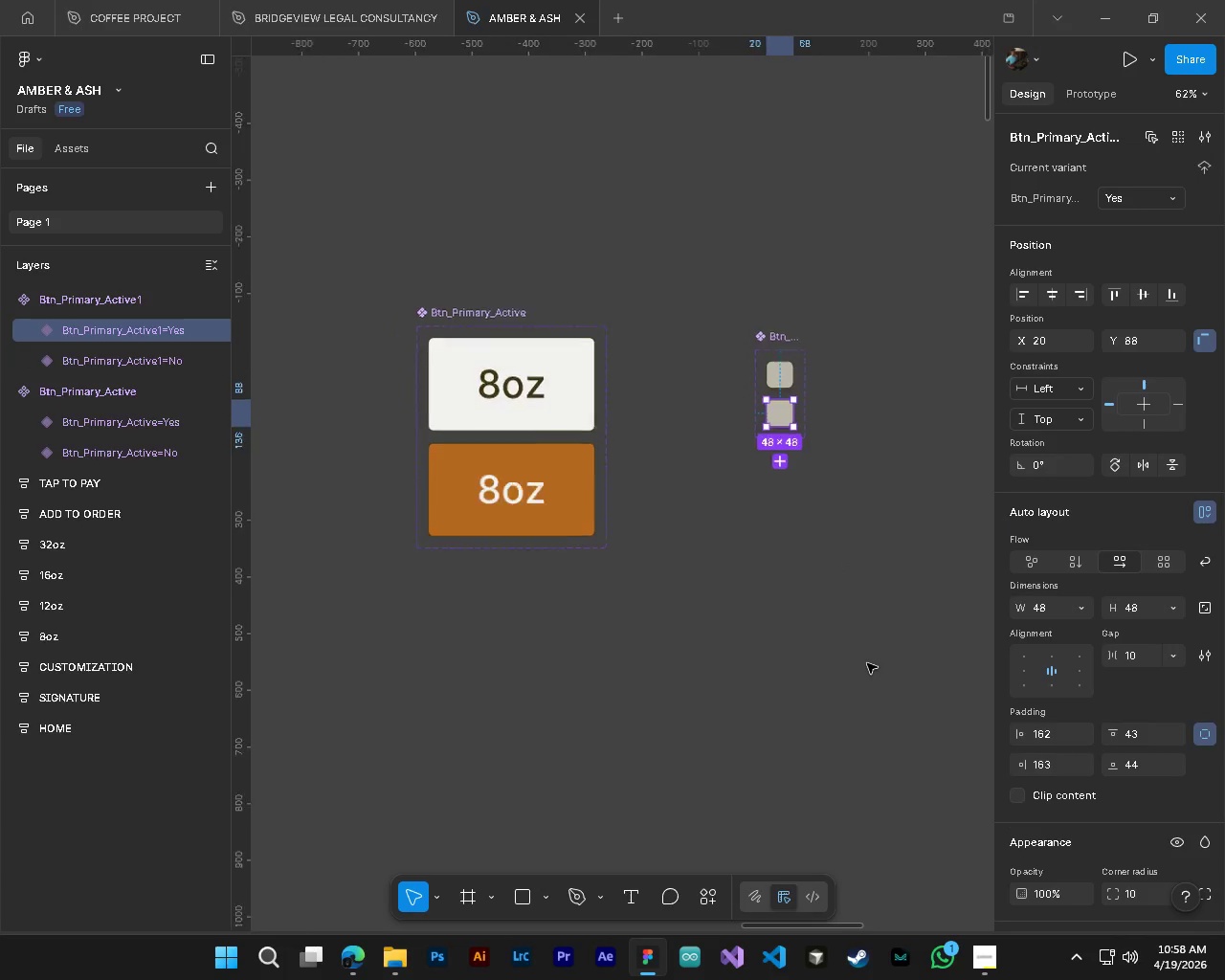 
key(Alt+Control+AltLeft)
 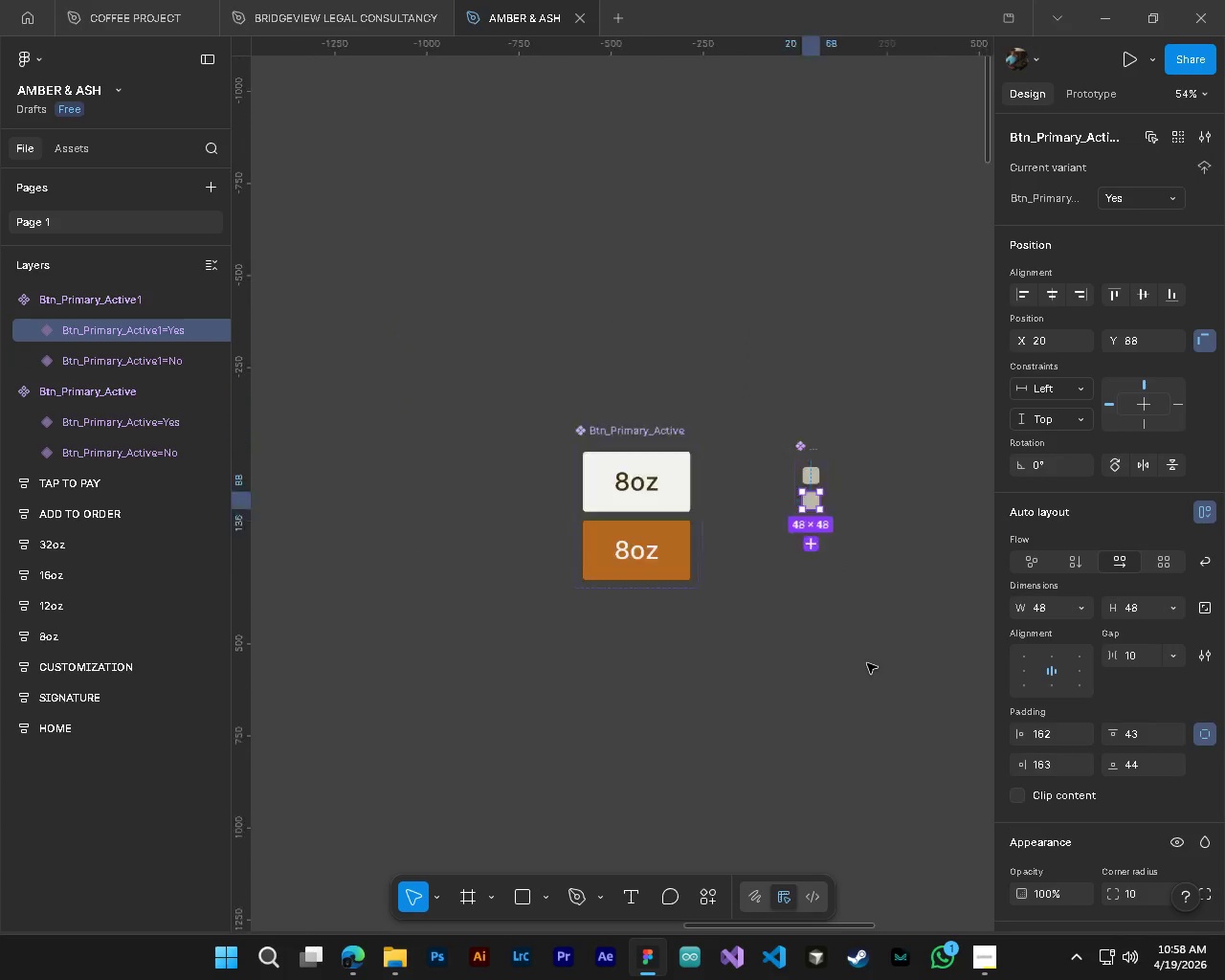 
key(Alt+Control+AltLeft)
 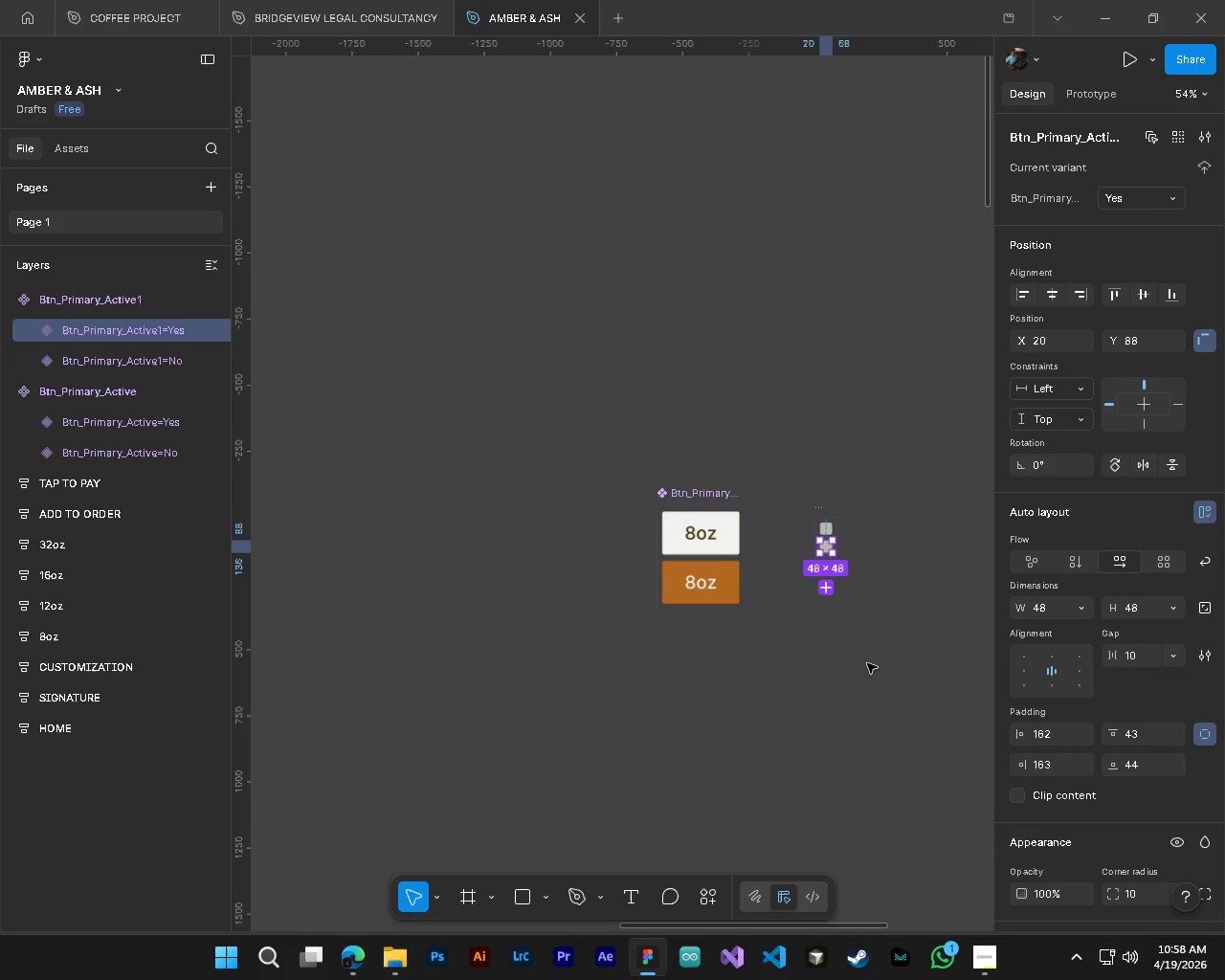 
key(Alt+Control+AltLeft)
 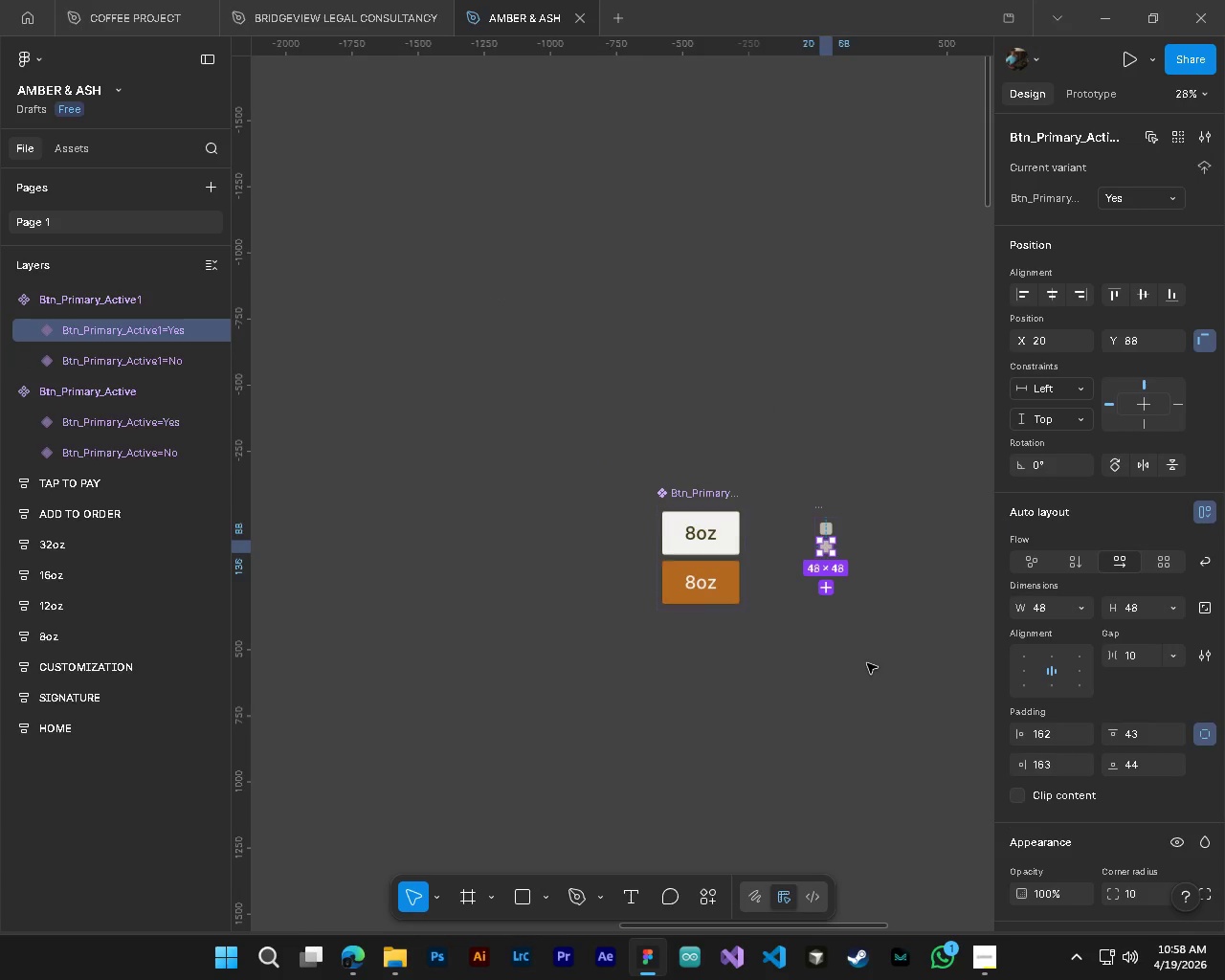 
key(Alt+Control+AltLeft)
 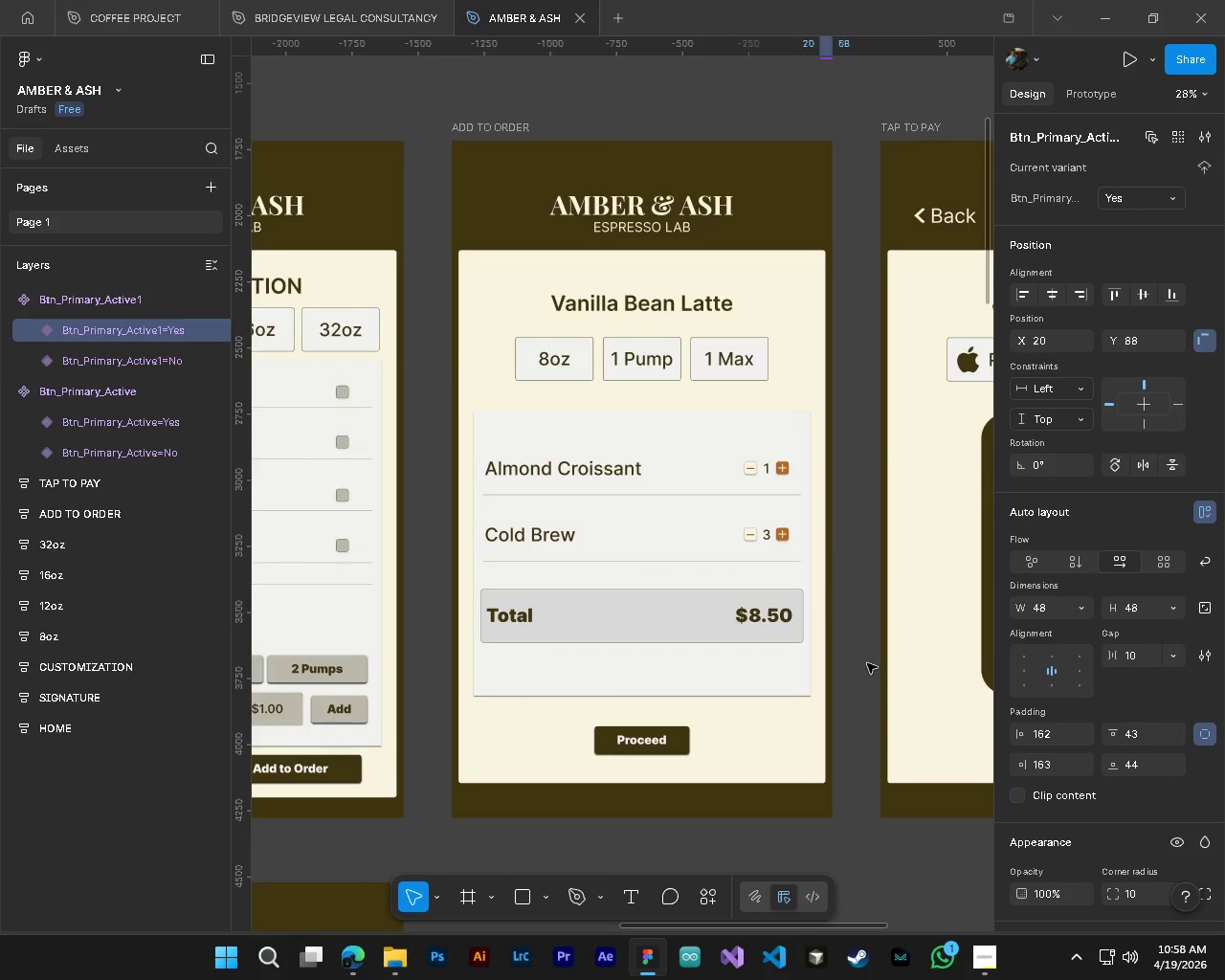 
scroll: coordinate [867, 663], scroll_direction: down, amount: 17.0
 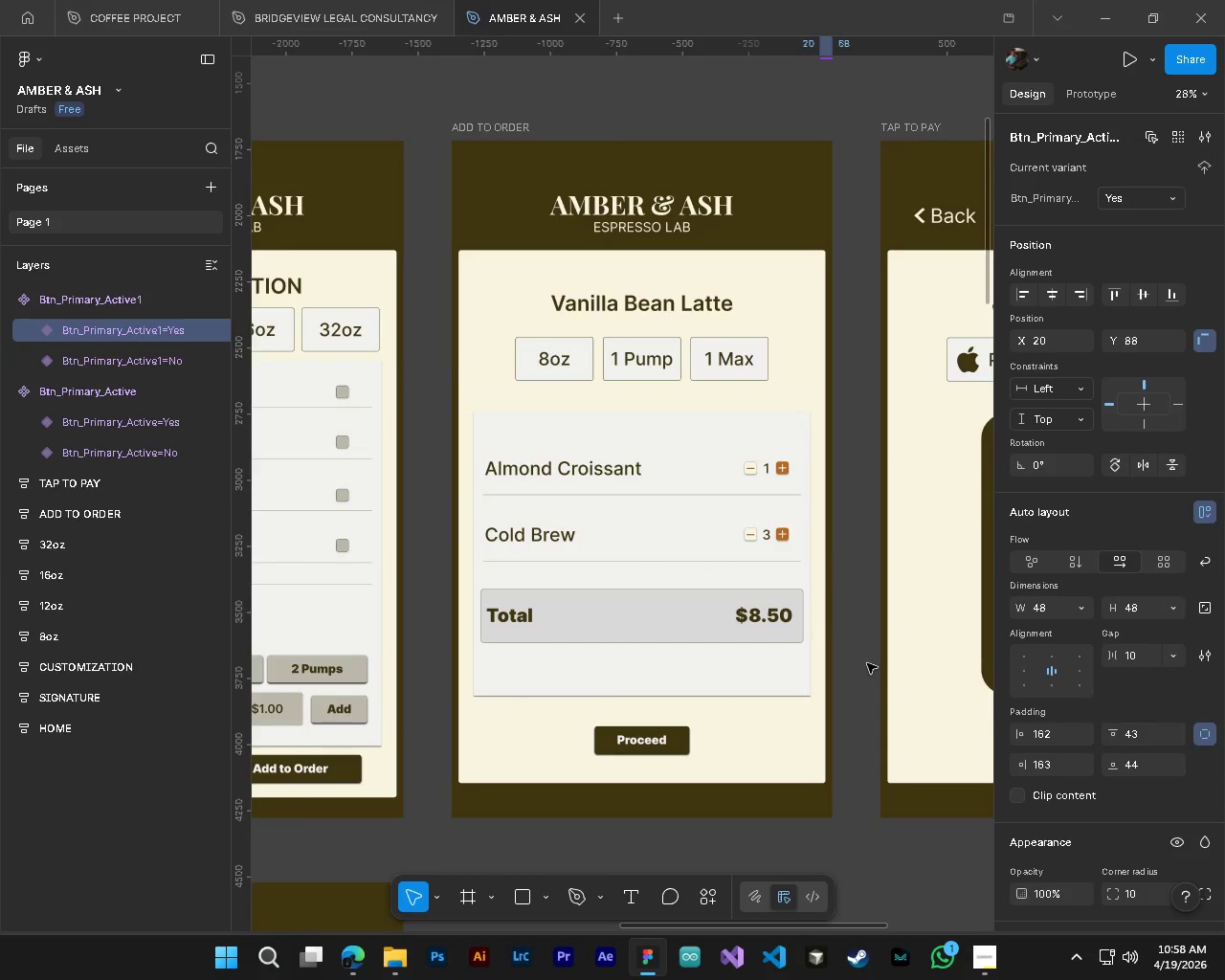 
key(Control+ControlLeft)
 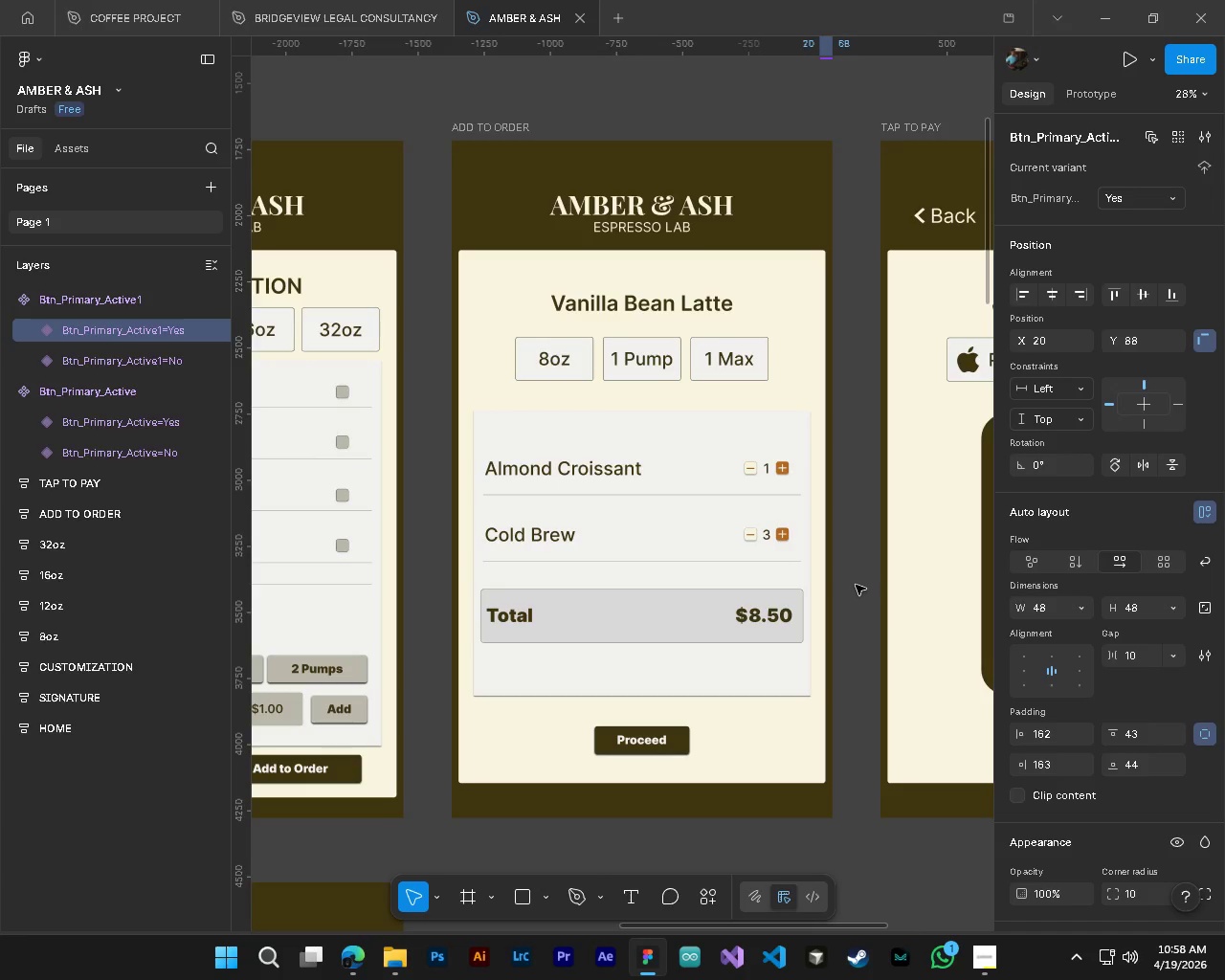 
hold_key(key=ShiftLeft, duration=0.36)
 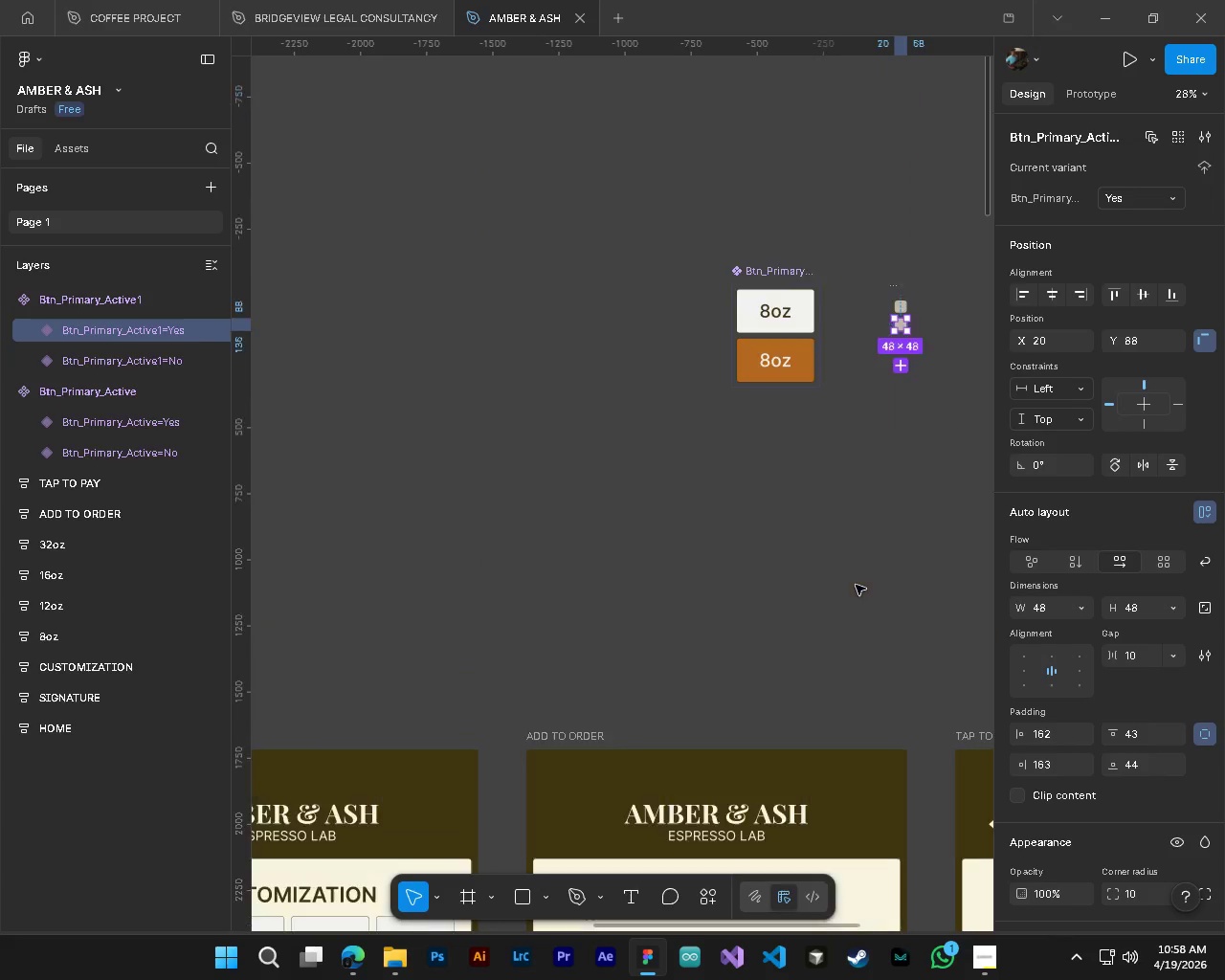 
key(Shift+ShiftLeft)
 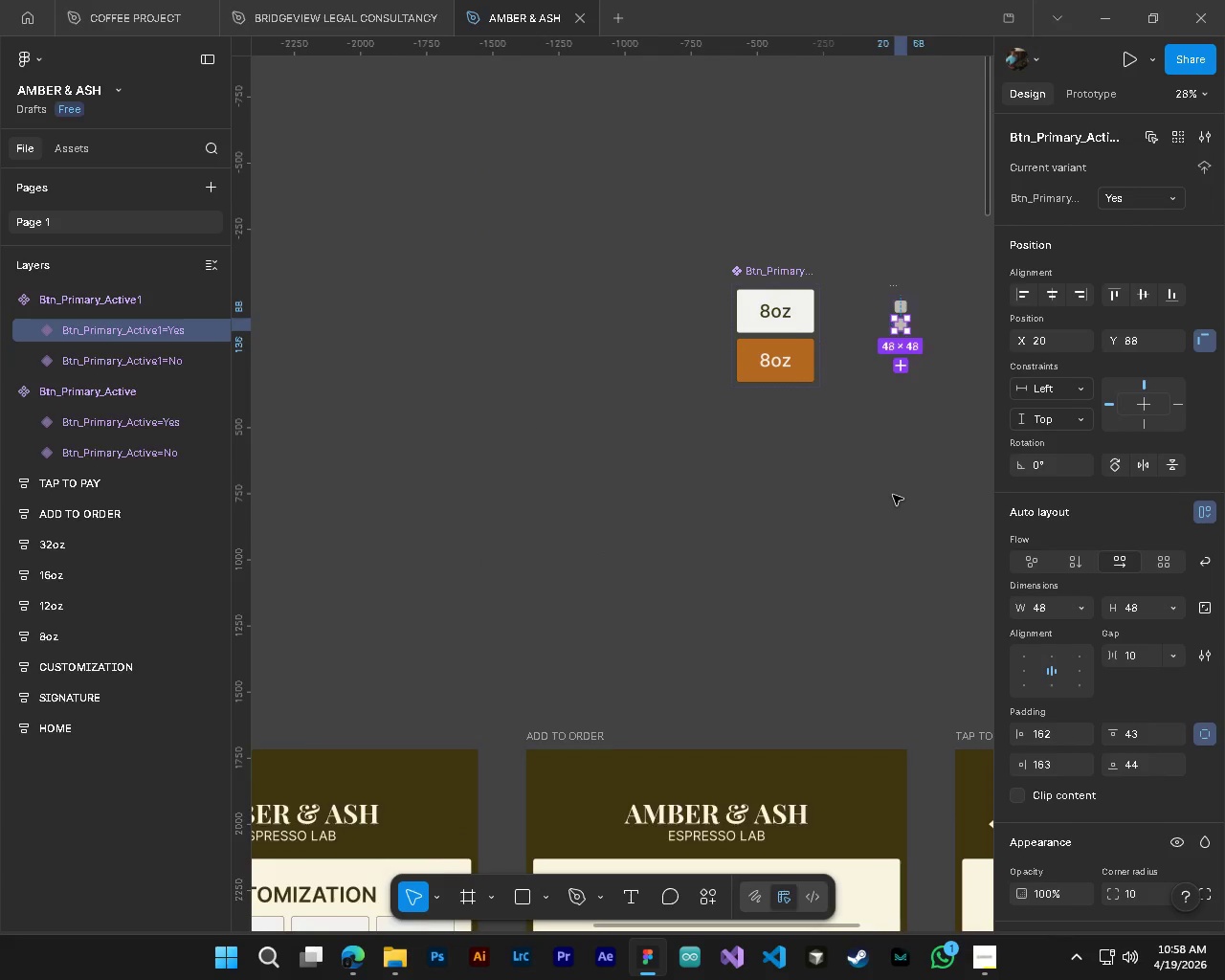 
scroll: coordinate [856, 585], scroll_direction: up, amount: 13.0
 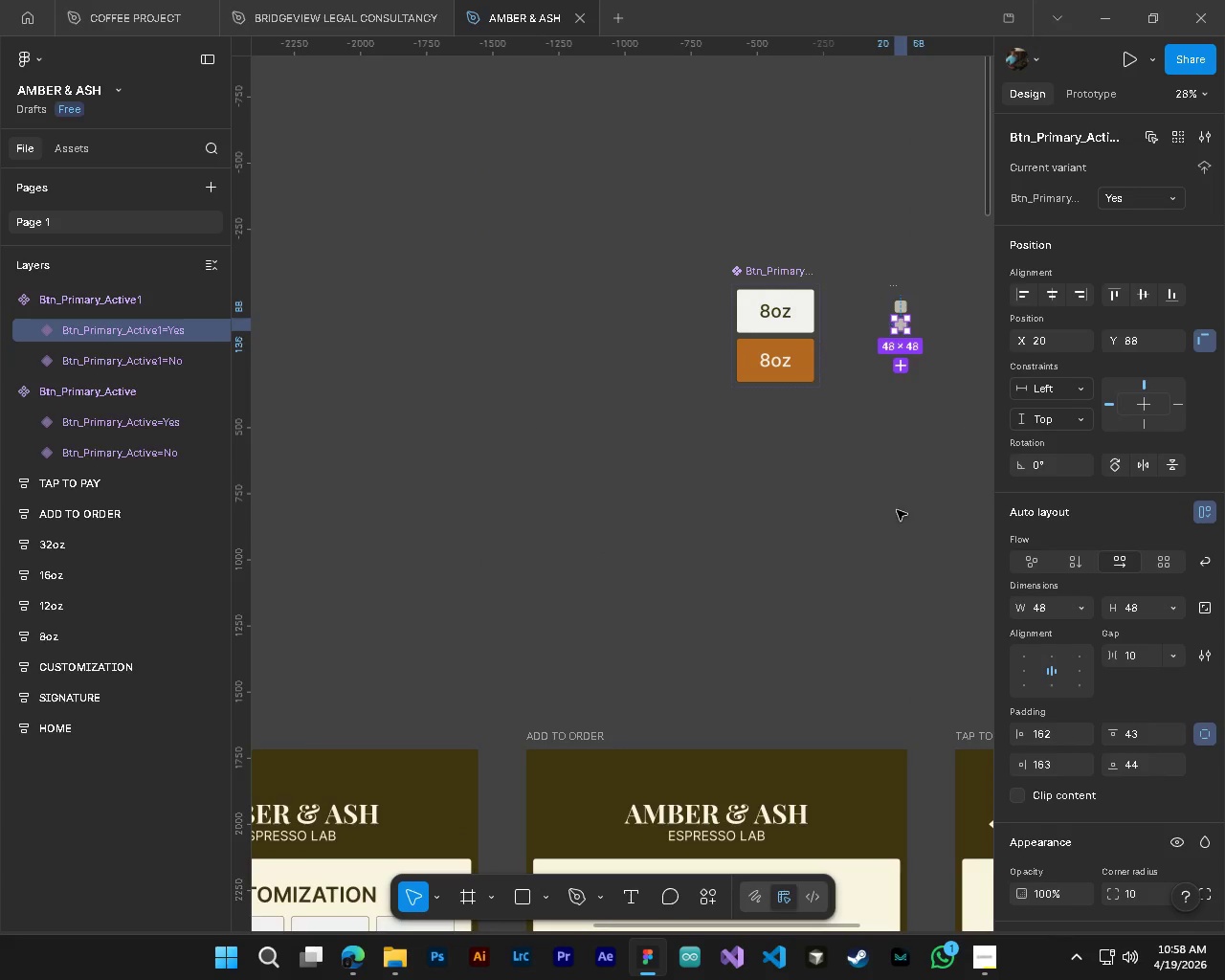 
hold_key(key=ControlLeft, duration=1.19)
hold_key(key=AltLeft, duration=1.12)
scroll: coordinate [887, 439], scroll_direction: up, amount: 10.0
 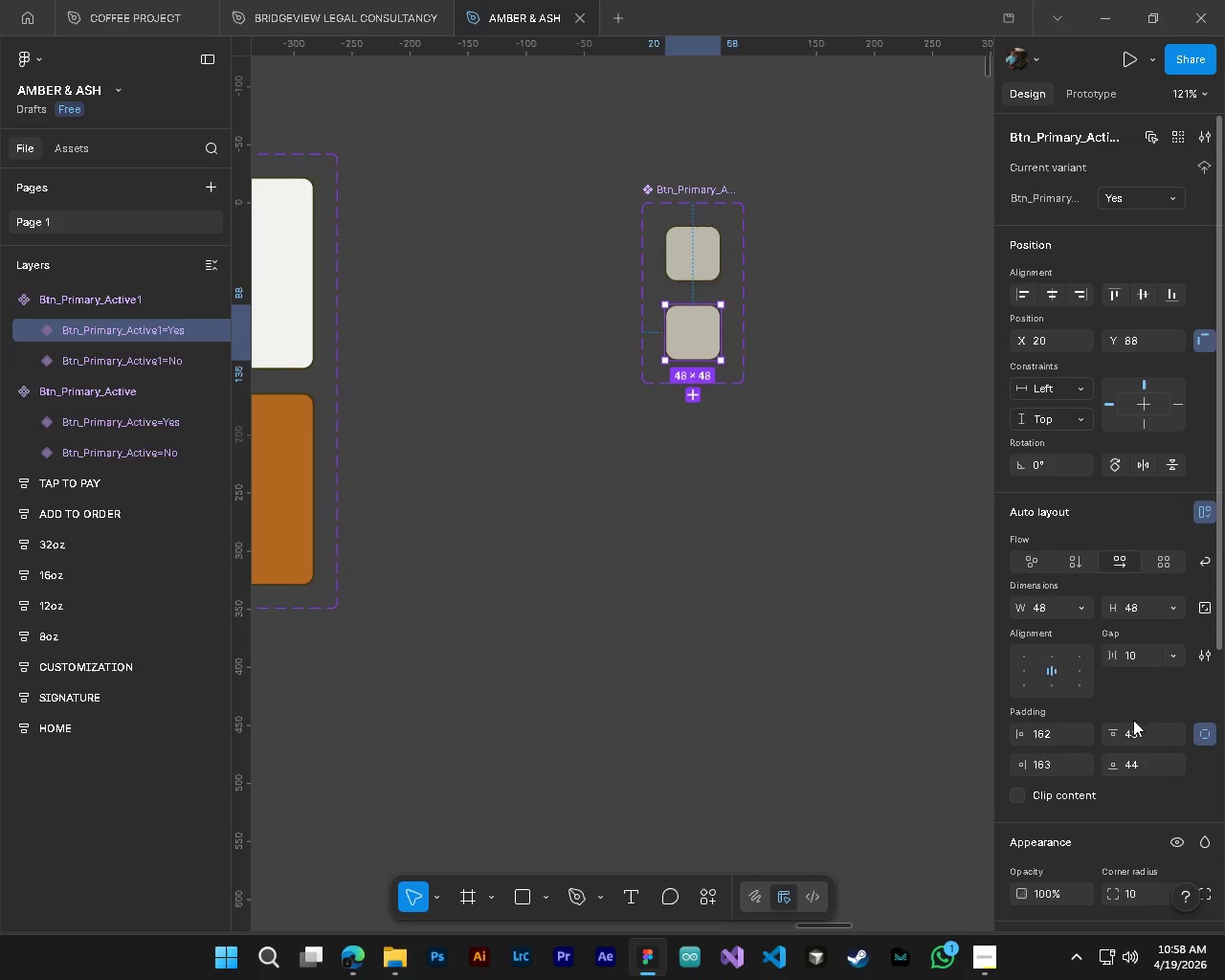 
scroll: coordinate [1073, 653], scroll_direction: down, amount: 4.0
 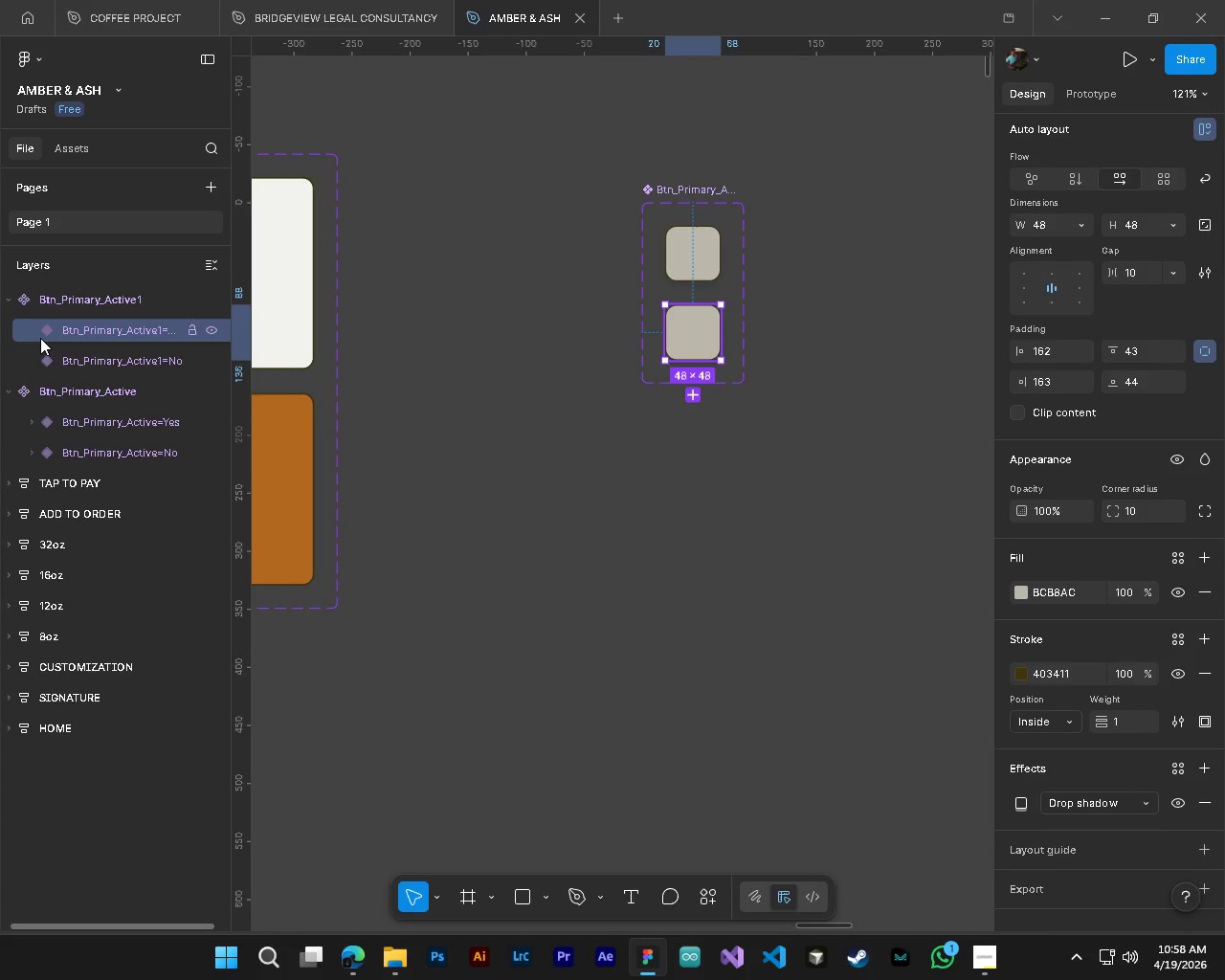 
left_click([99, 338])
 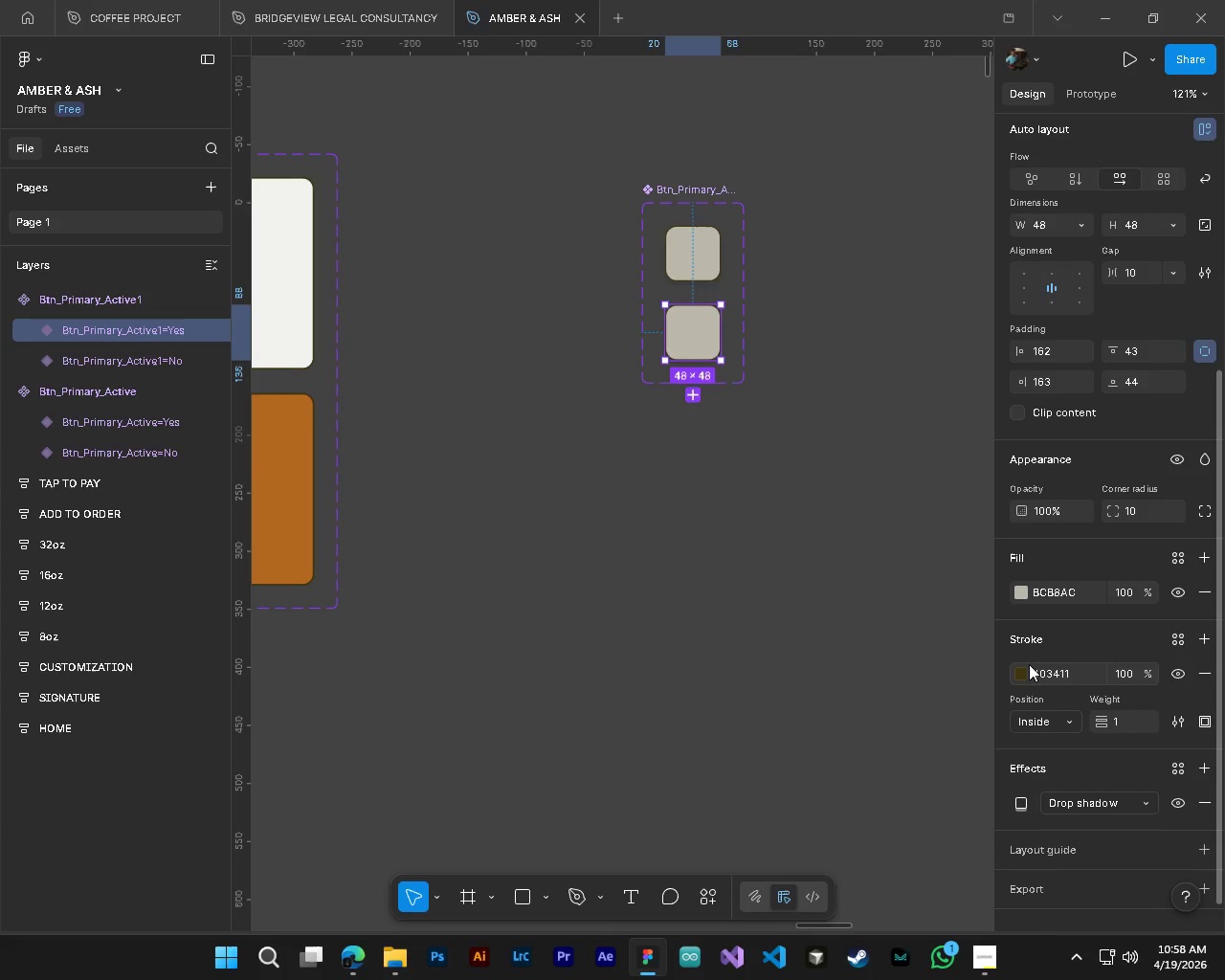 
wait(5.66)
 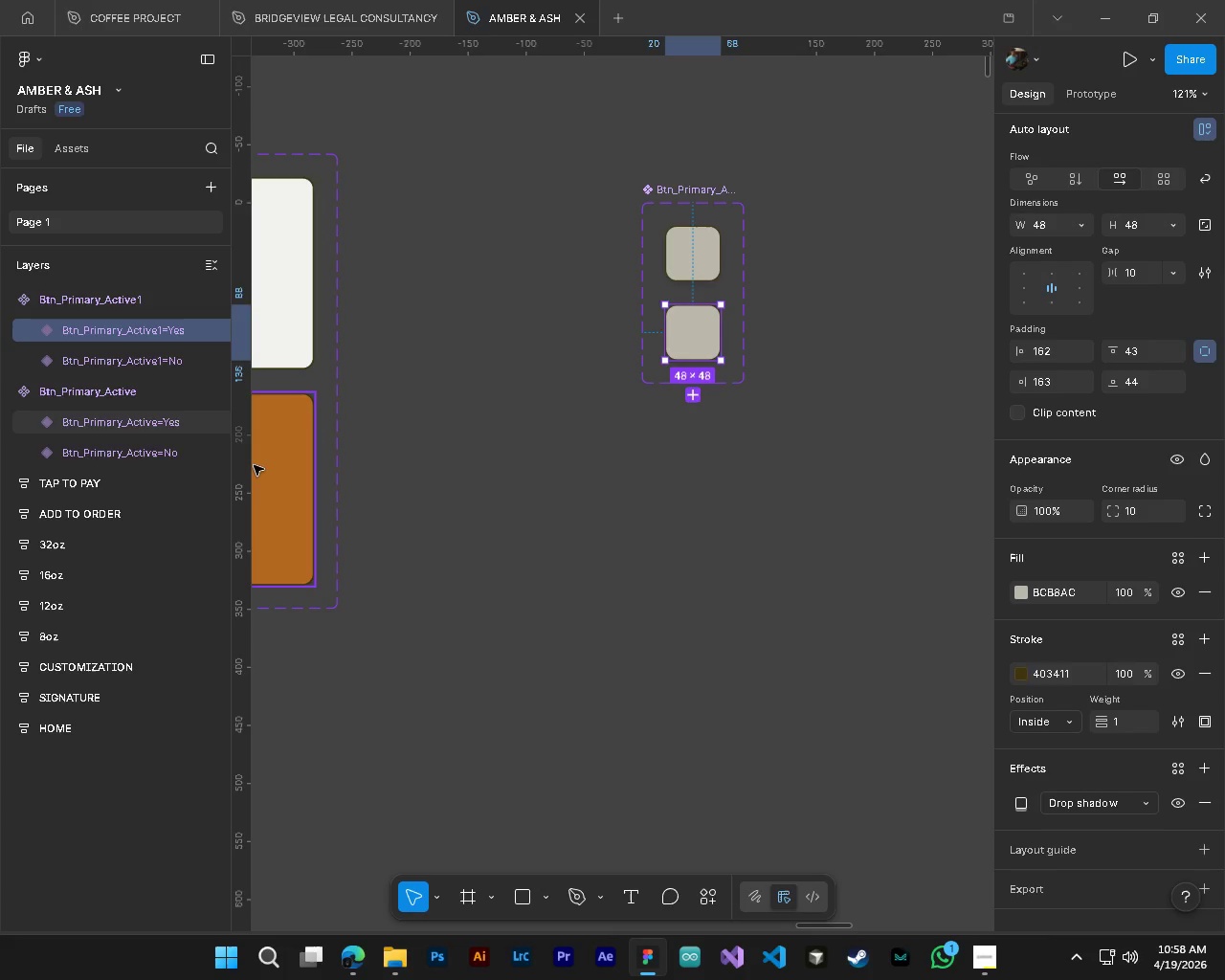 
double_click([1019, 595])
 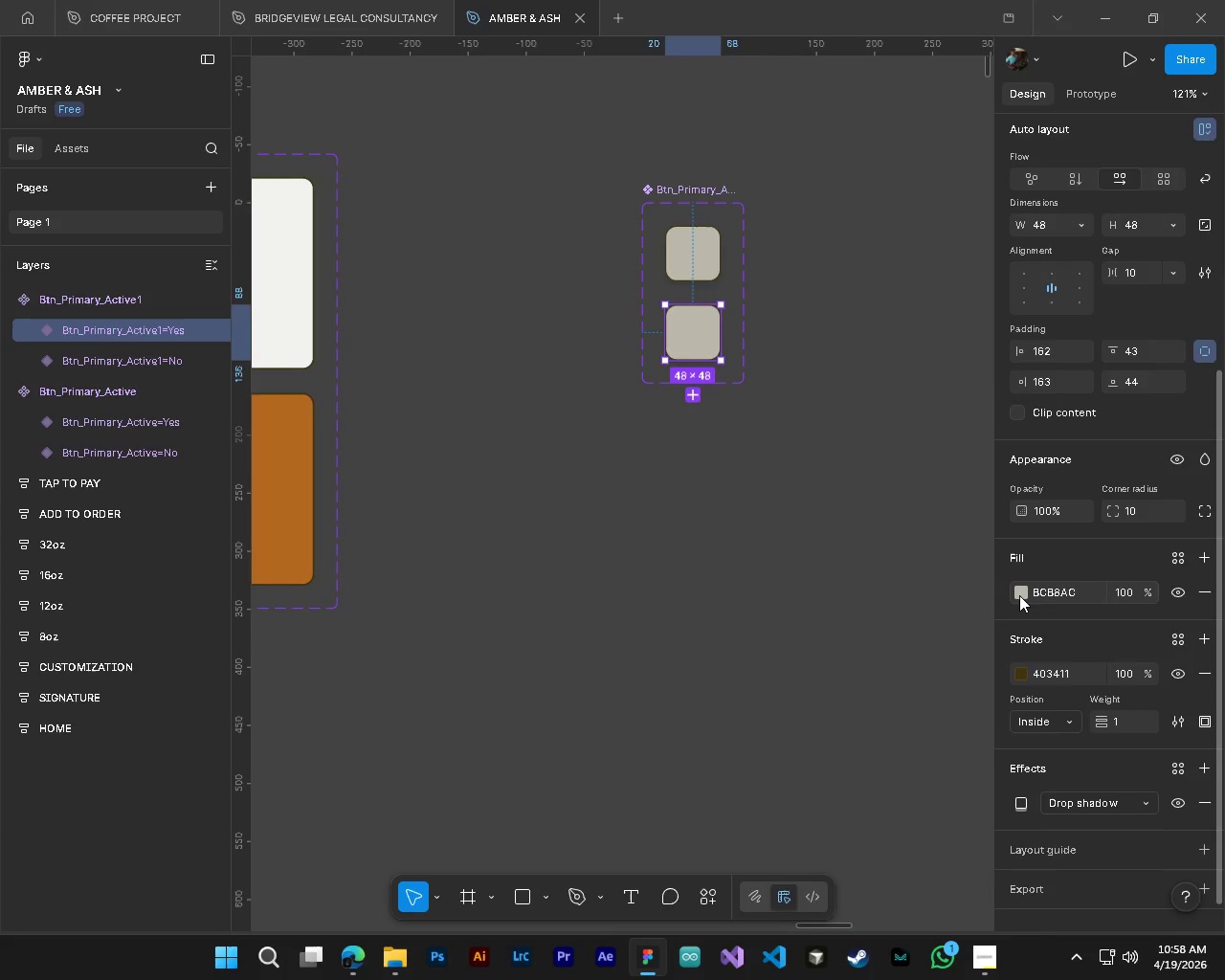 
triple_click([1019, 595])
 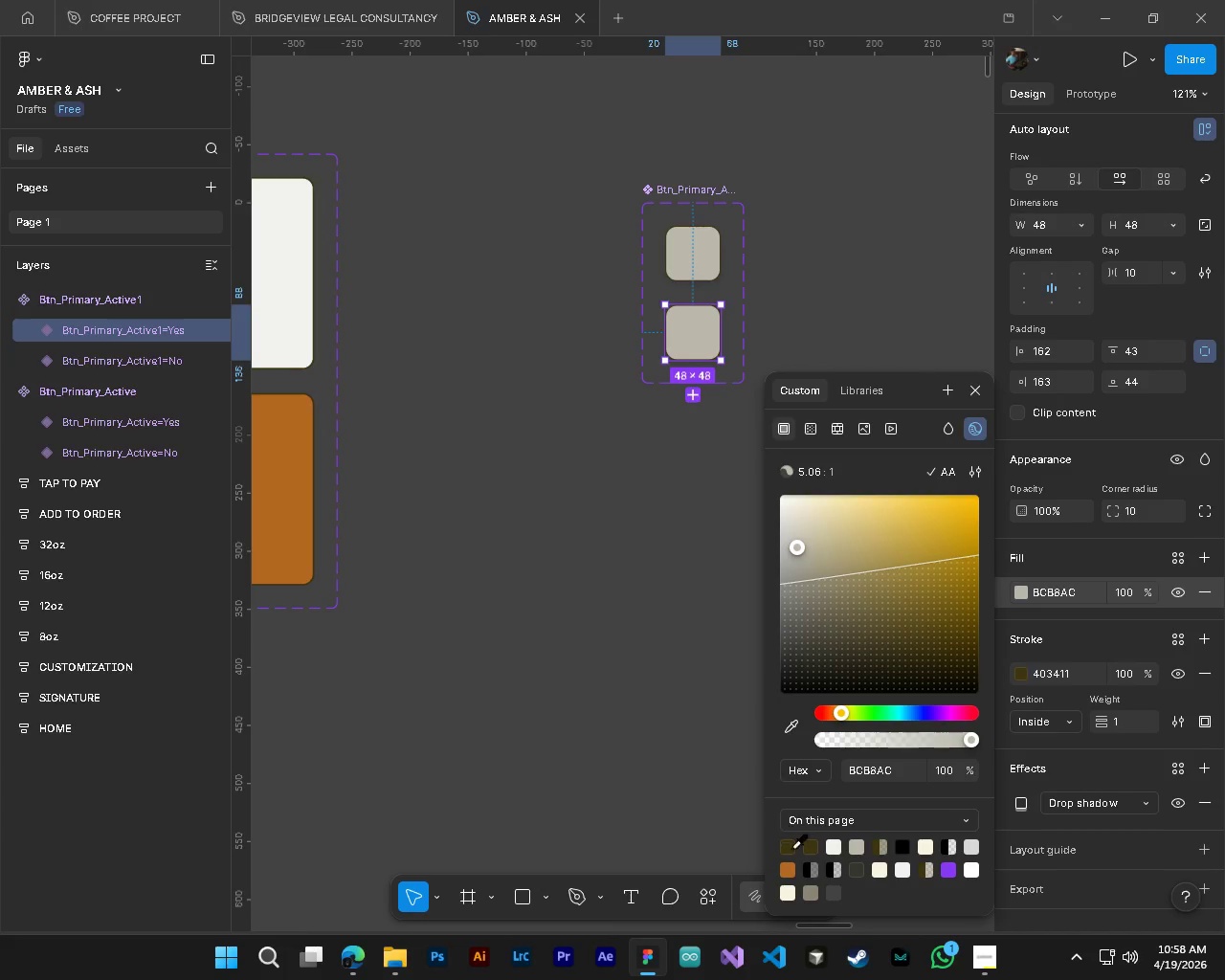 
left_click([789, 862])
 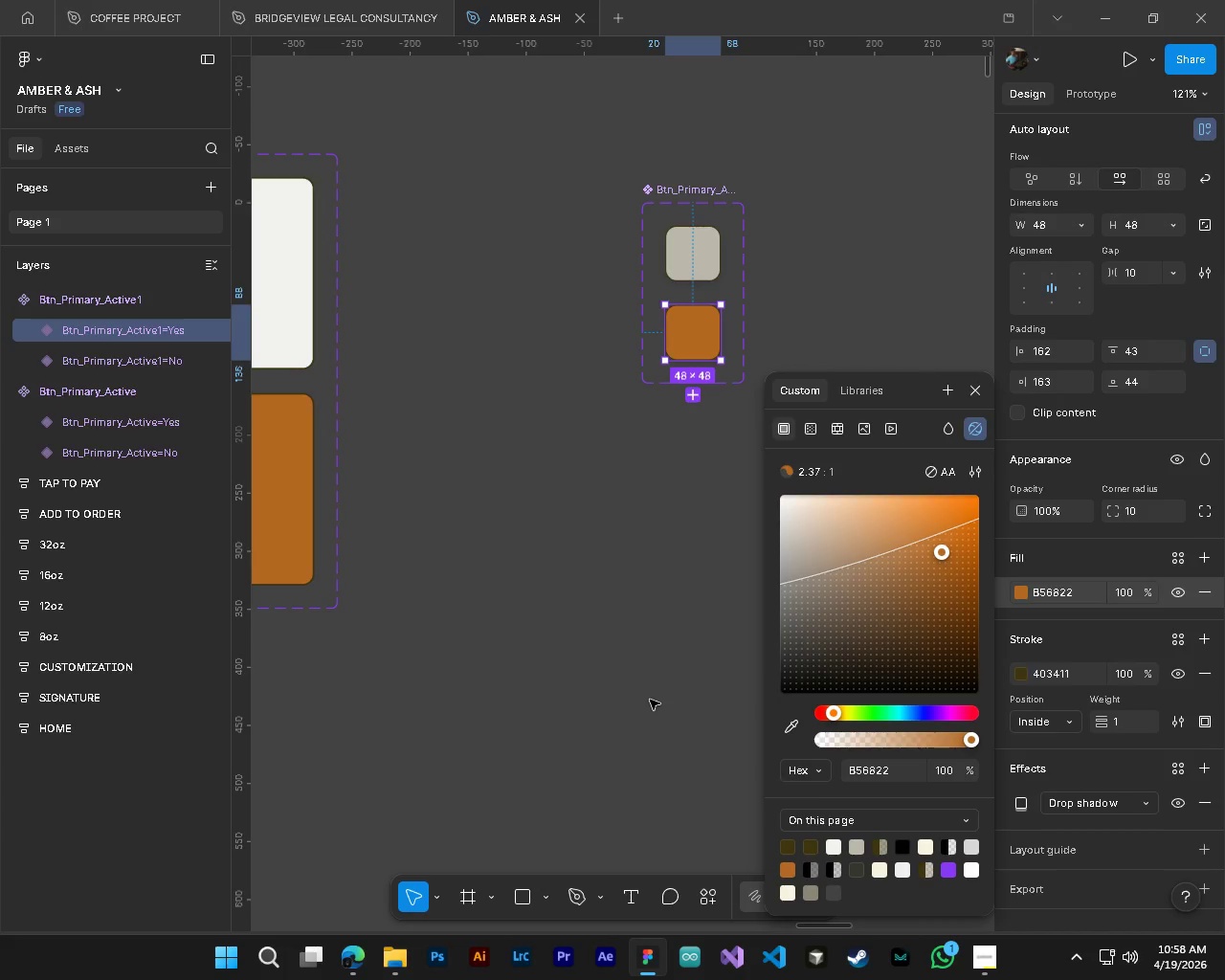 
left_click([652, 692])
 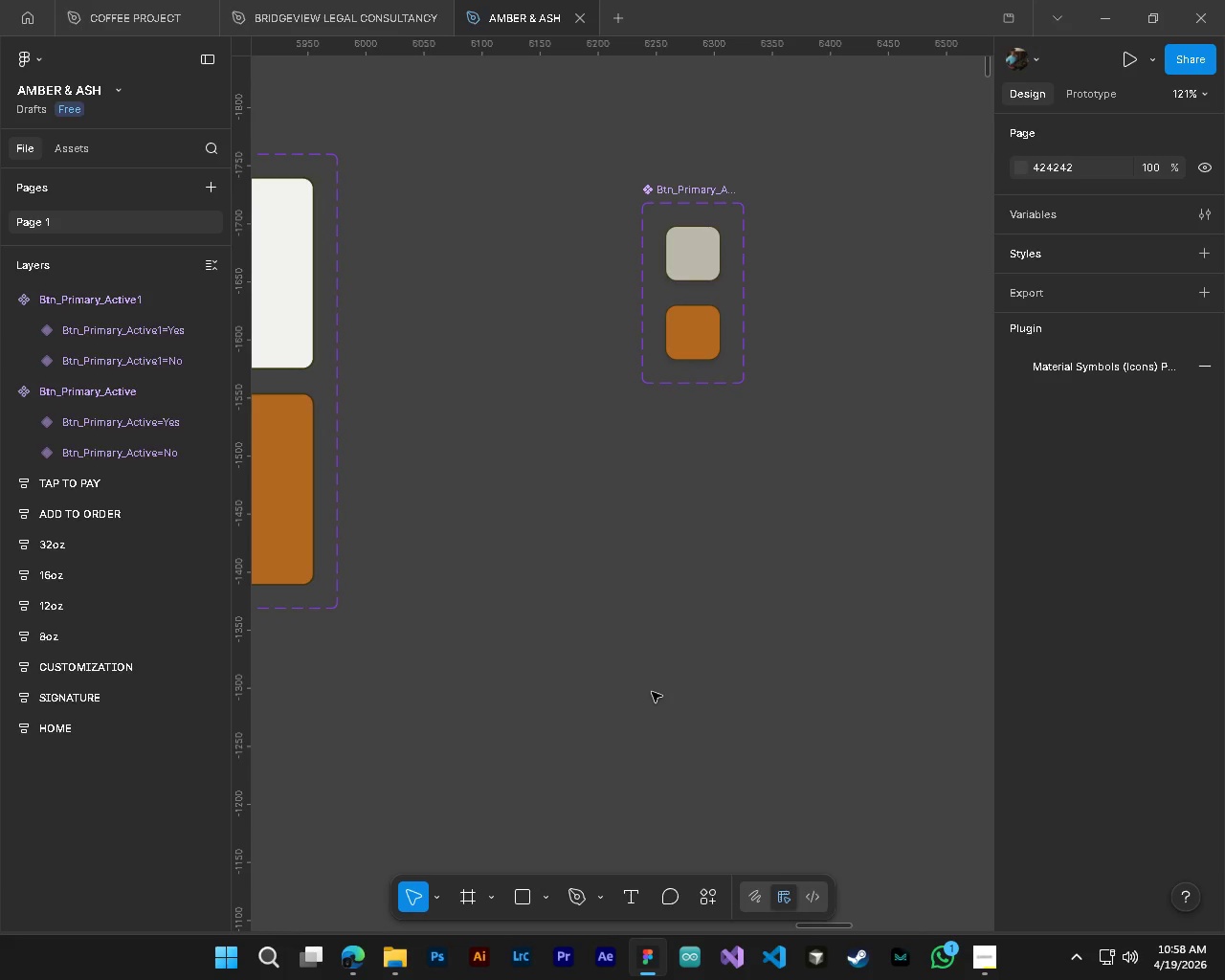 
key(Alt+AltLeft)
 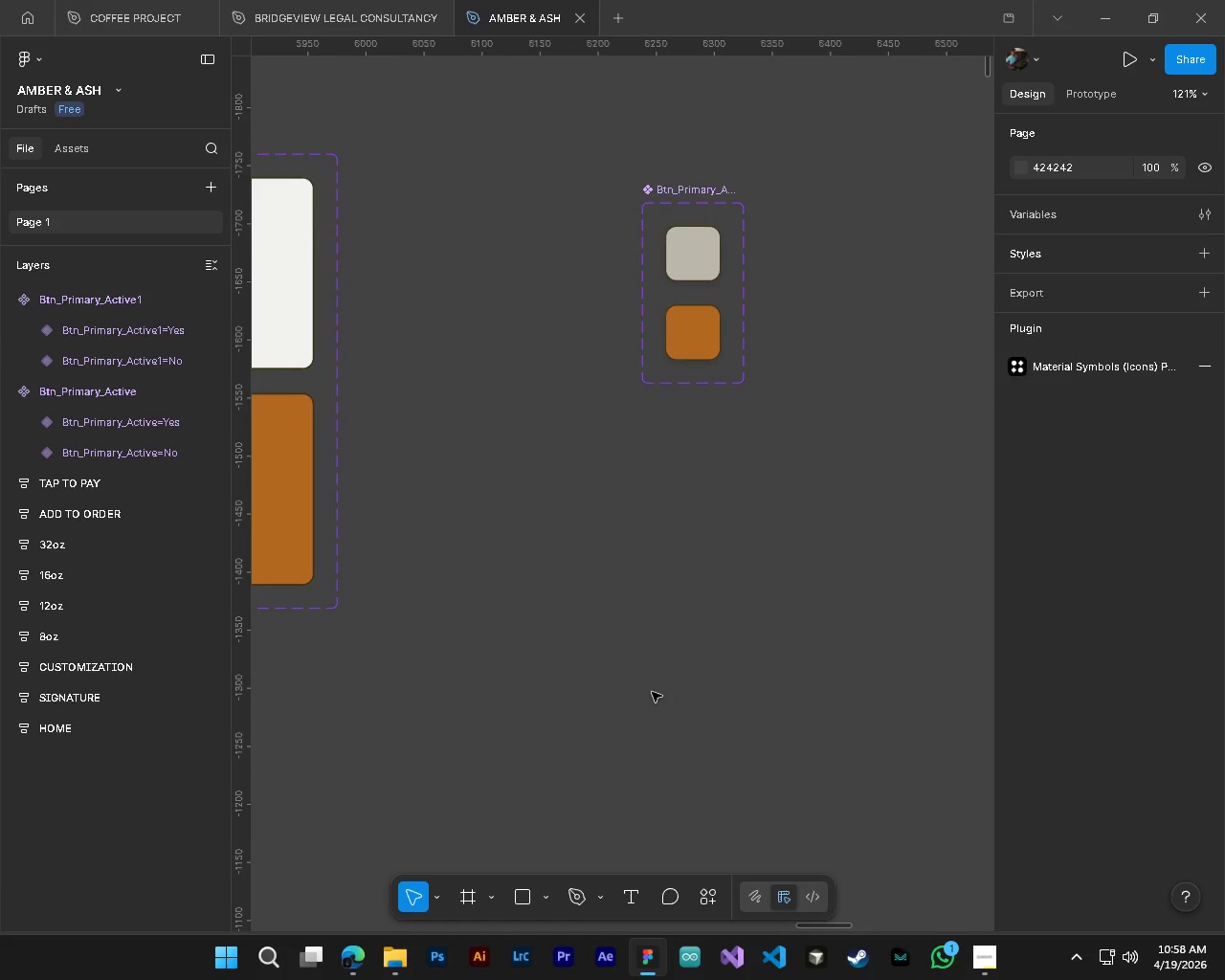 
hold_key(key=ControlLeft, duration=0.59)
 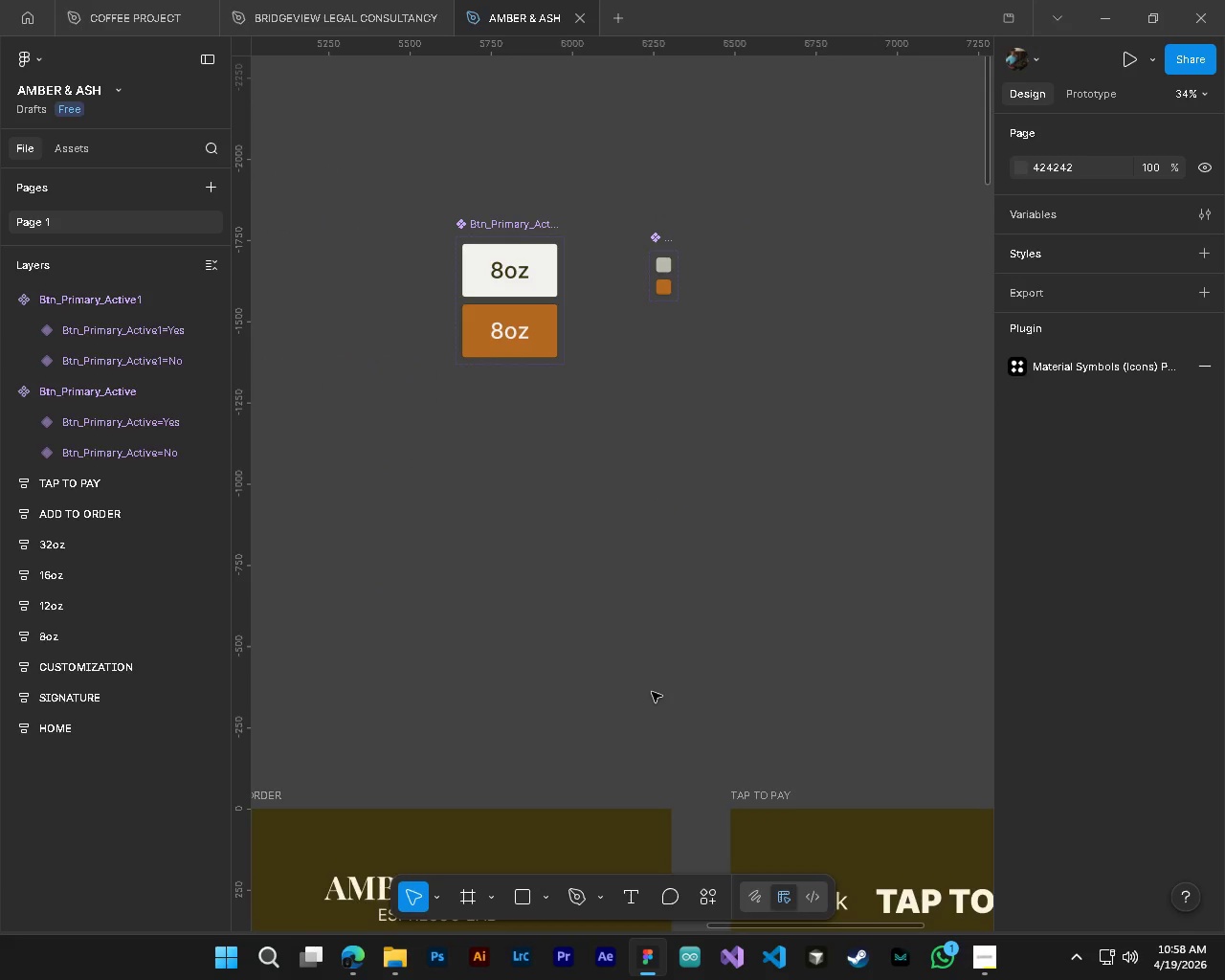 
key(Alt+Control+AltLeft)
 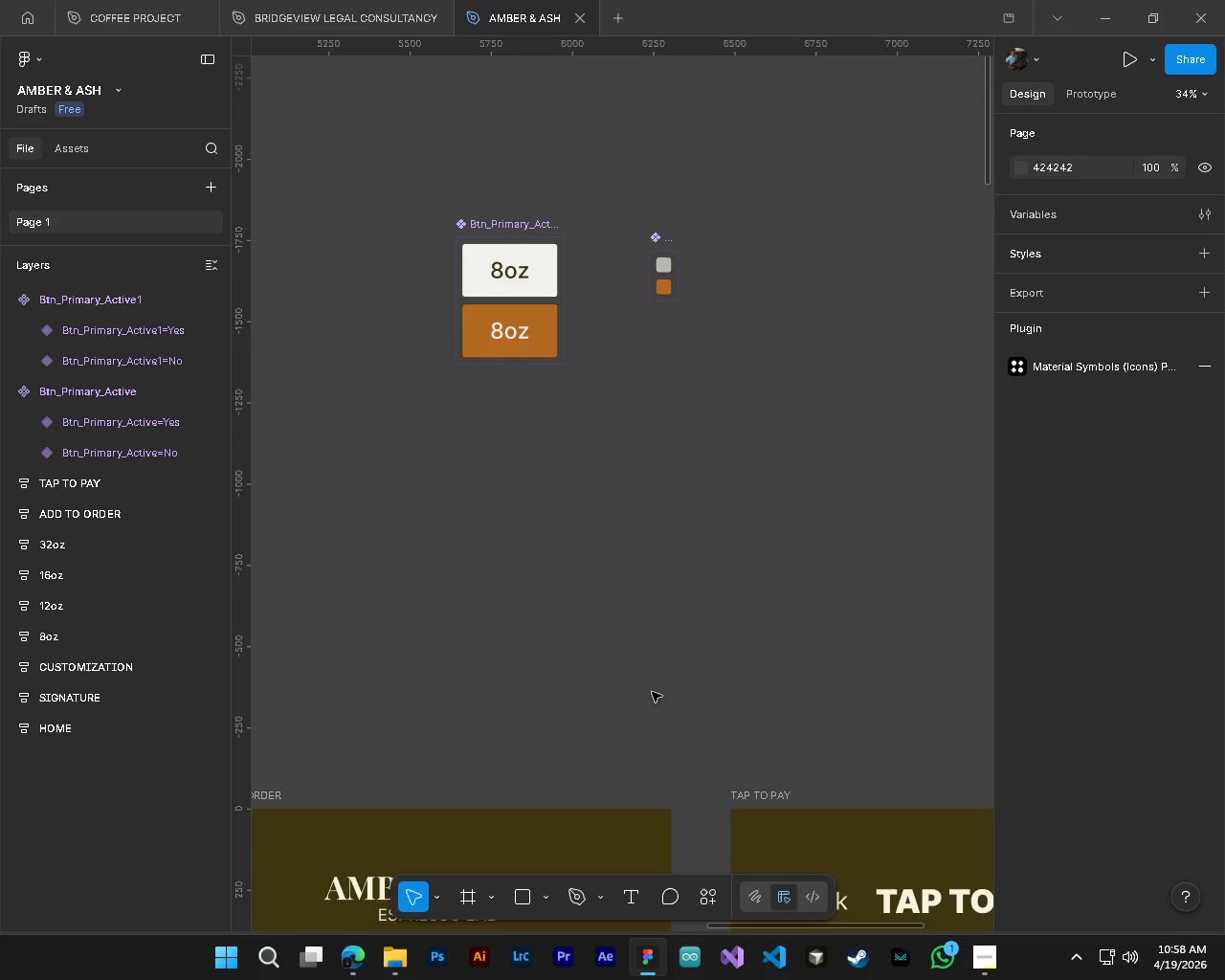 
scroll: coordinate [652, 692], scroll_direction: down, amount: 16.0
 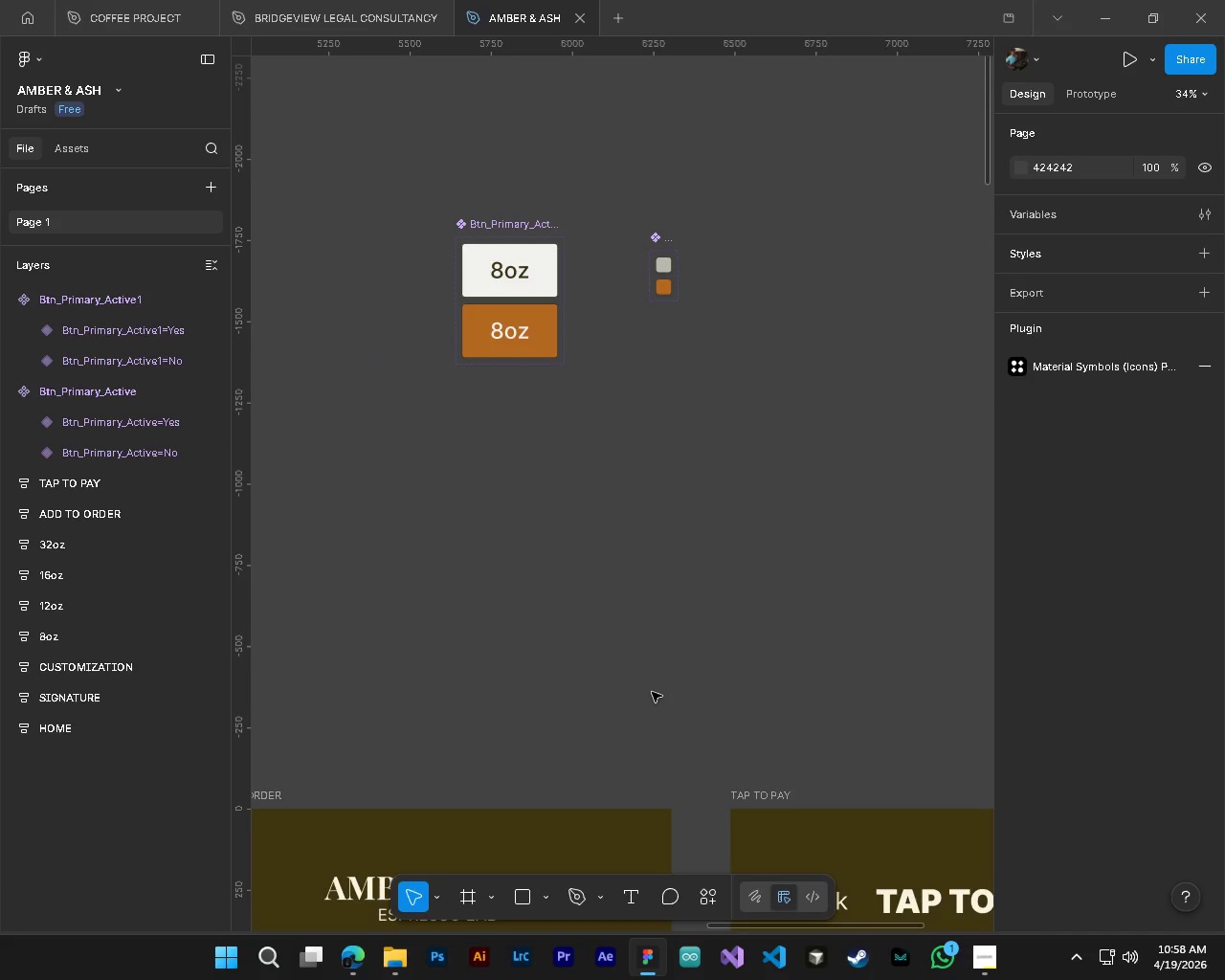 
key(Alt+Control+AltLeft)
 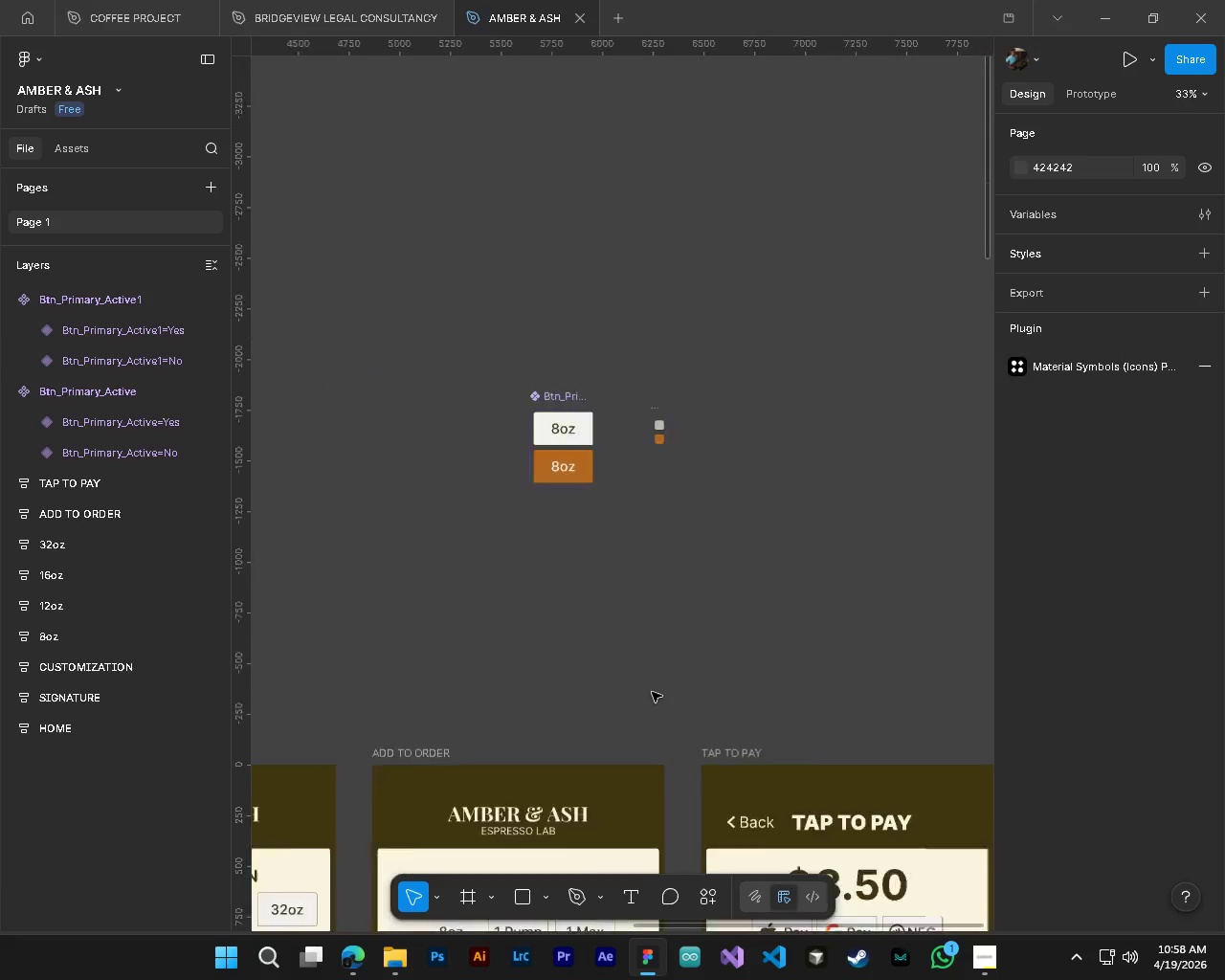 
key(Alt+Control+AltLeft)
 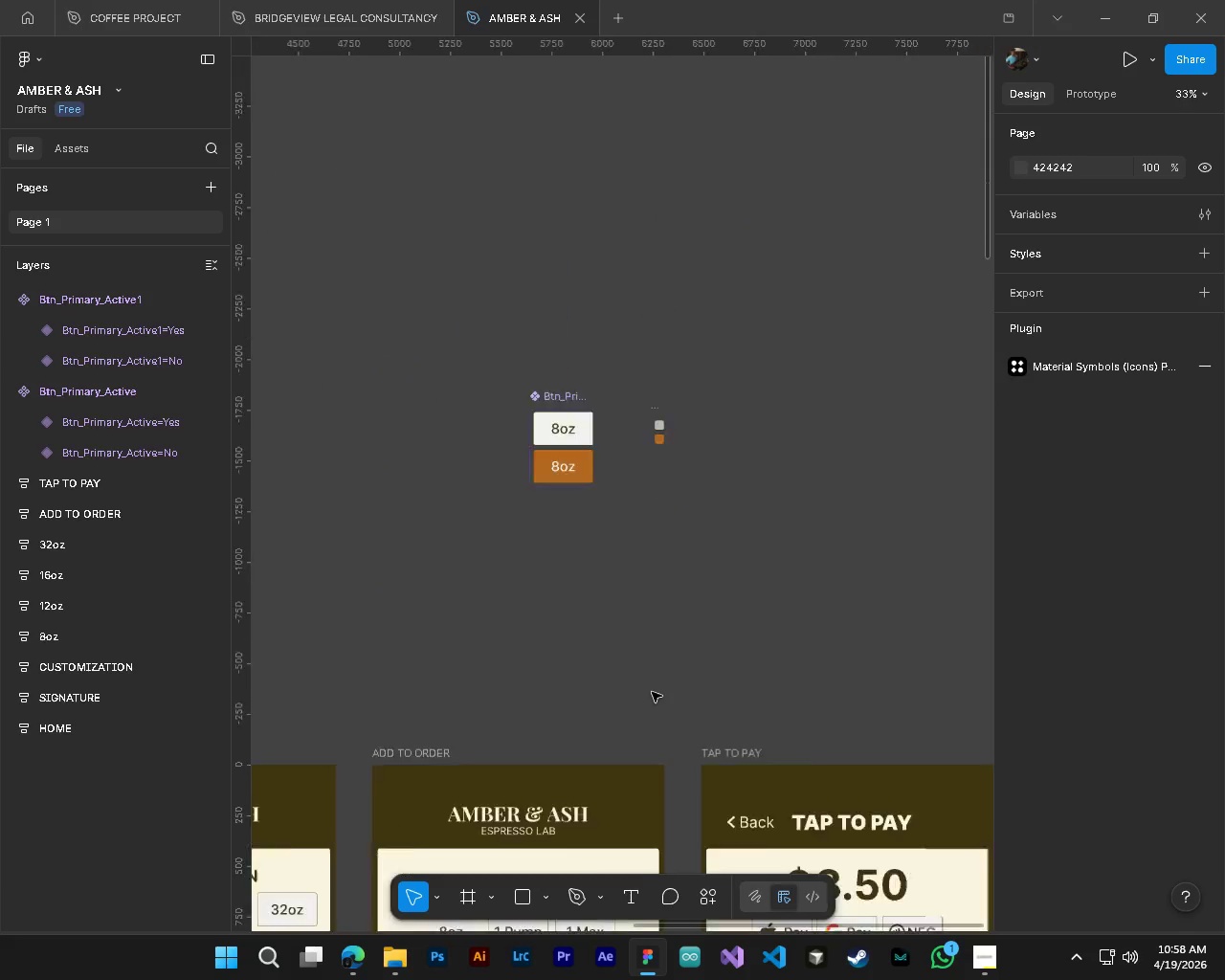 
key(Alt+Control+AltLeft)
 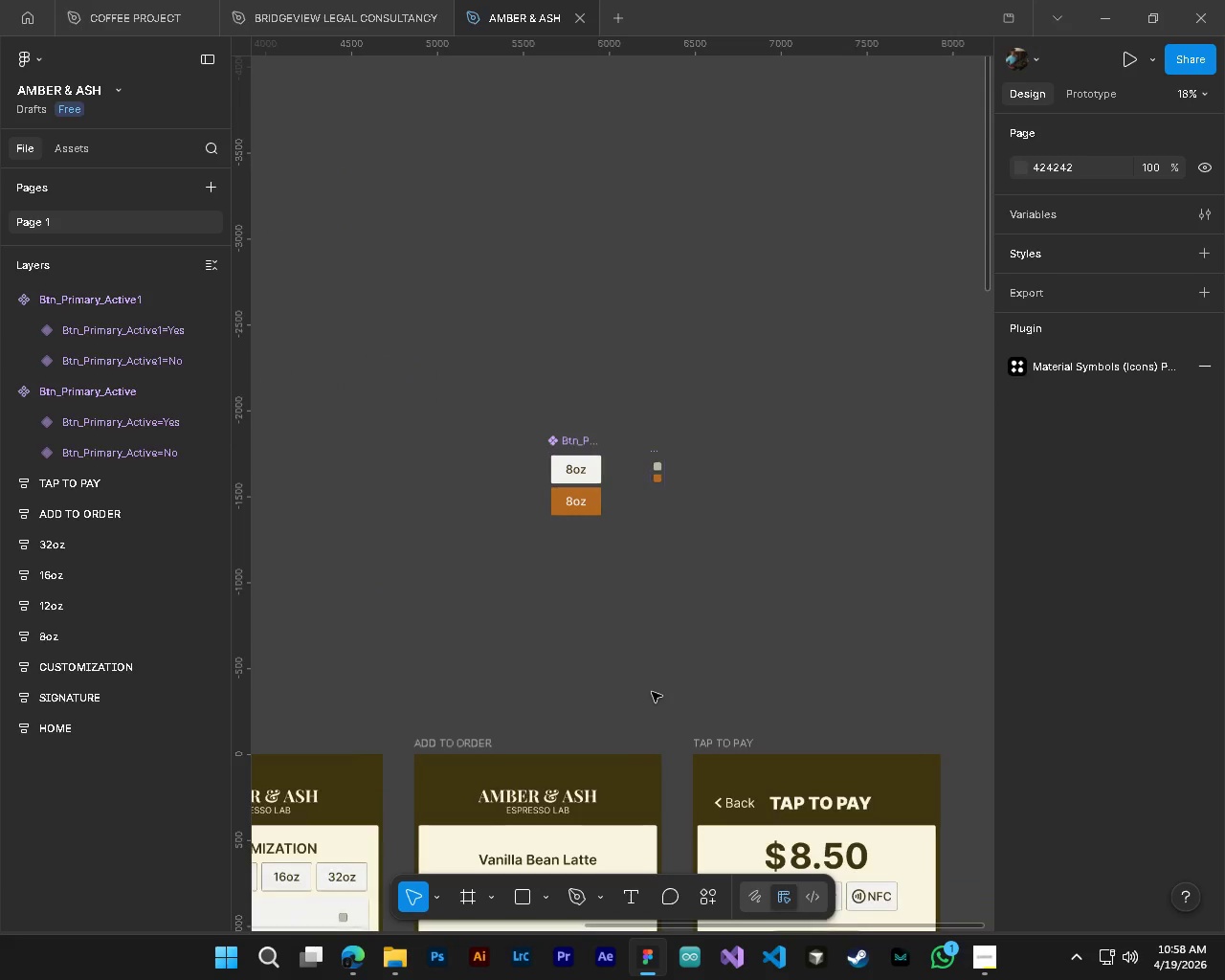 
key(Control+S)
 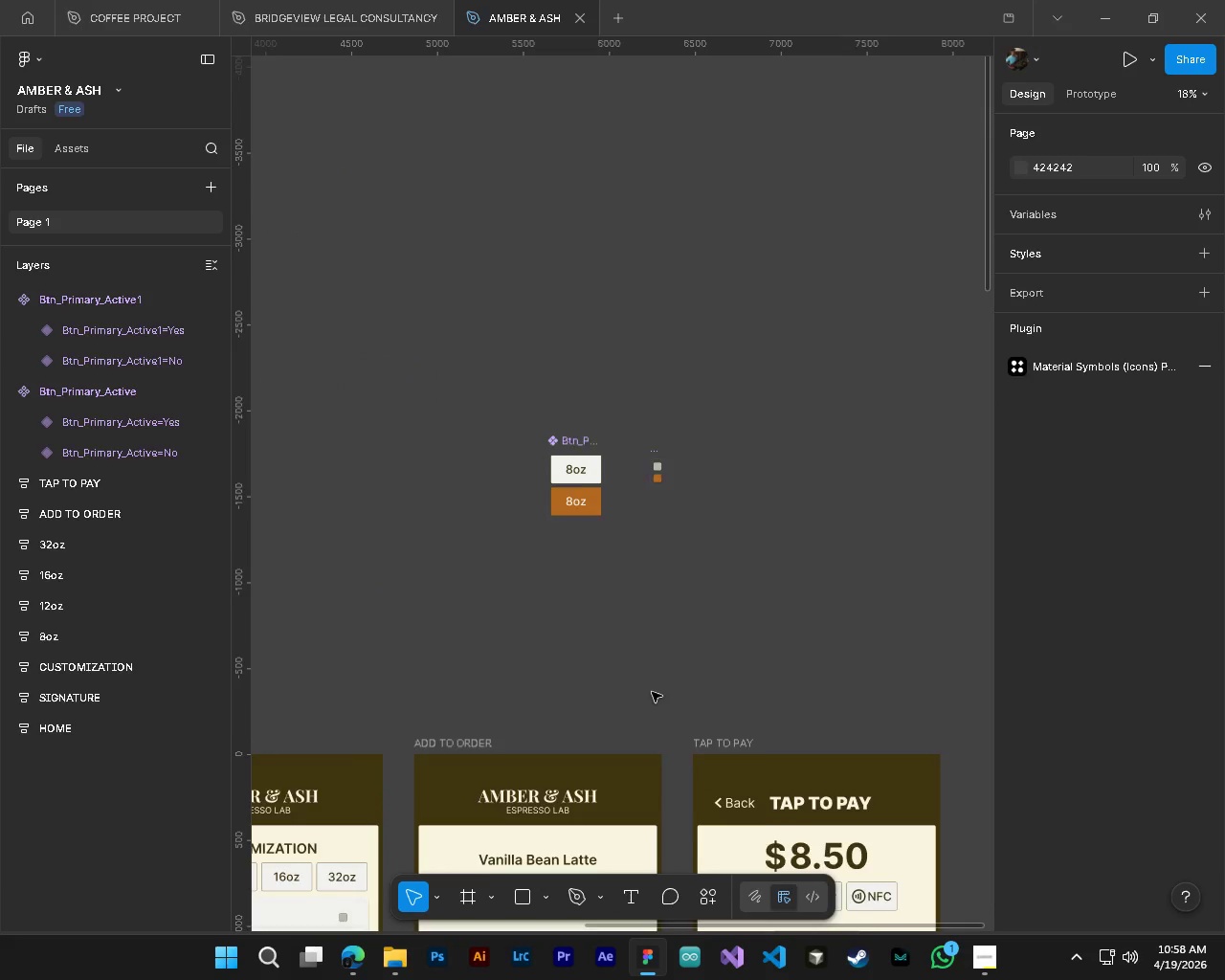 
hold_key(key=ShiftLeft, duration=0.38)
scroll: coordinate [653, 692], scroll_direction: down, amount: 2.0
 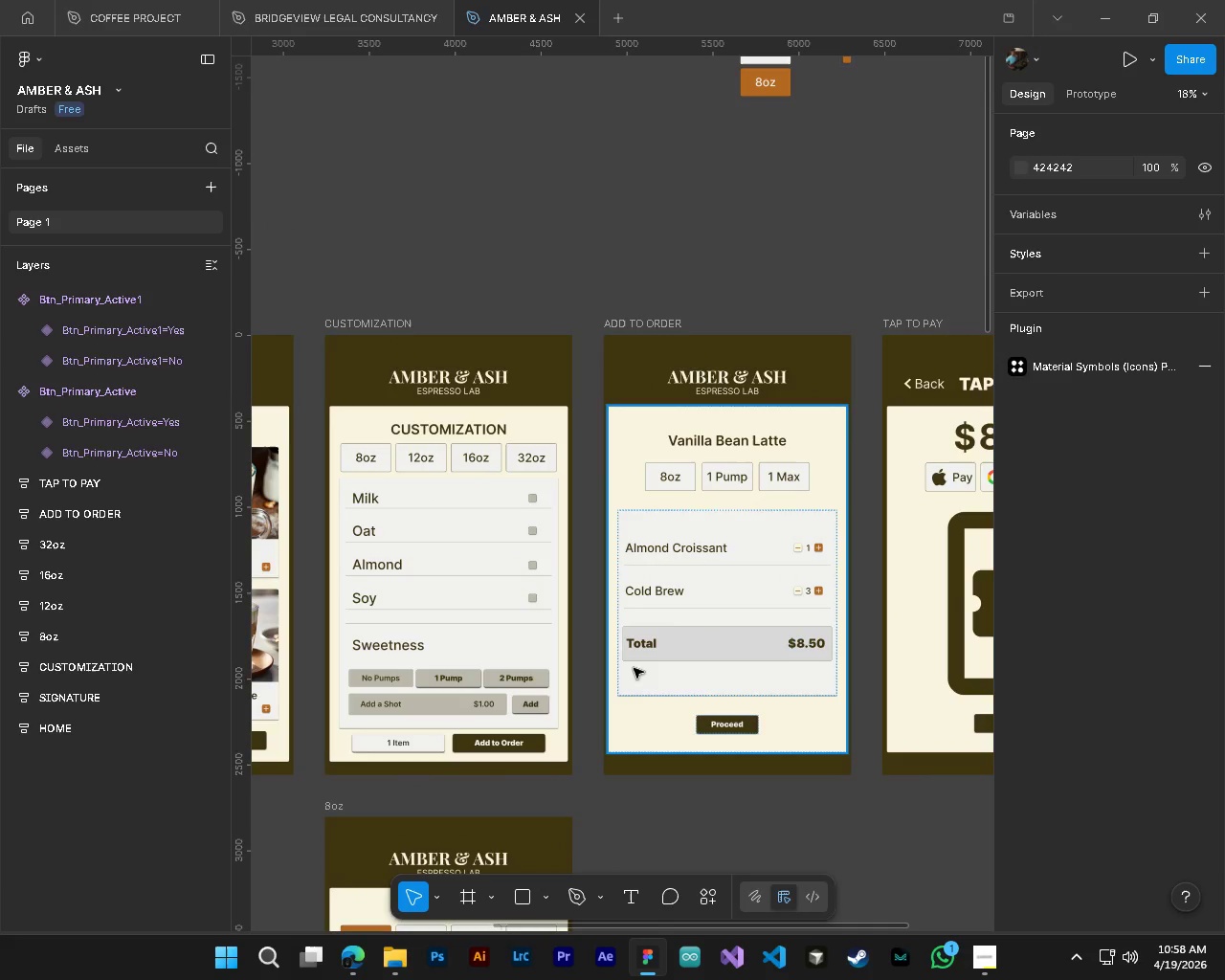 
hold_key(key=ControlLeft, duration=1.5)
hold_key(key=AltLeft, duration=1.42)
hold_key(key=ShiftLeft, duration=0.34)
scroll: coordinate [702, 733], scroll_direction: none, amount: 0.0
 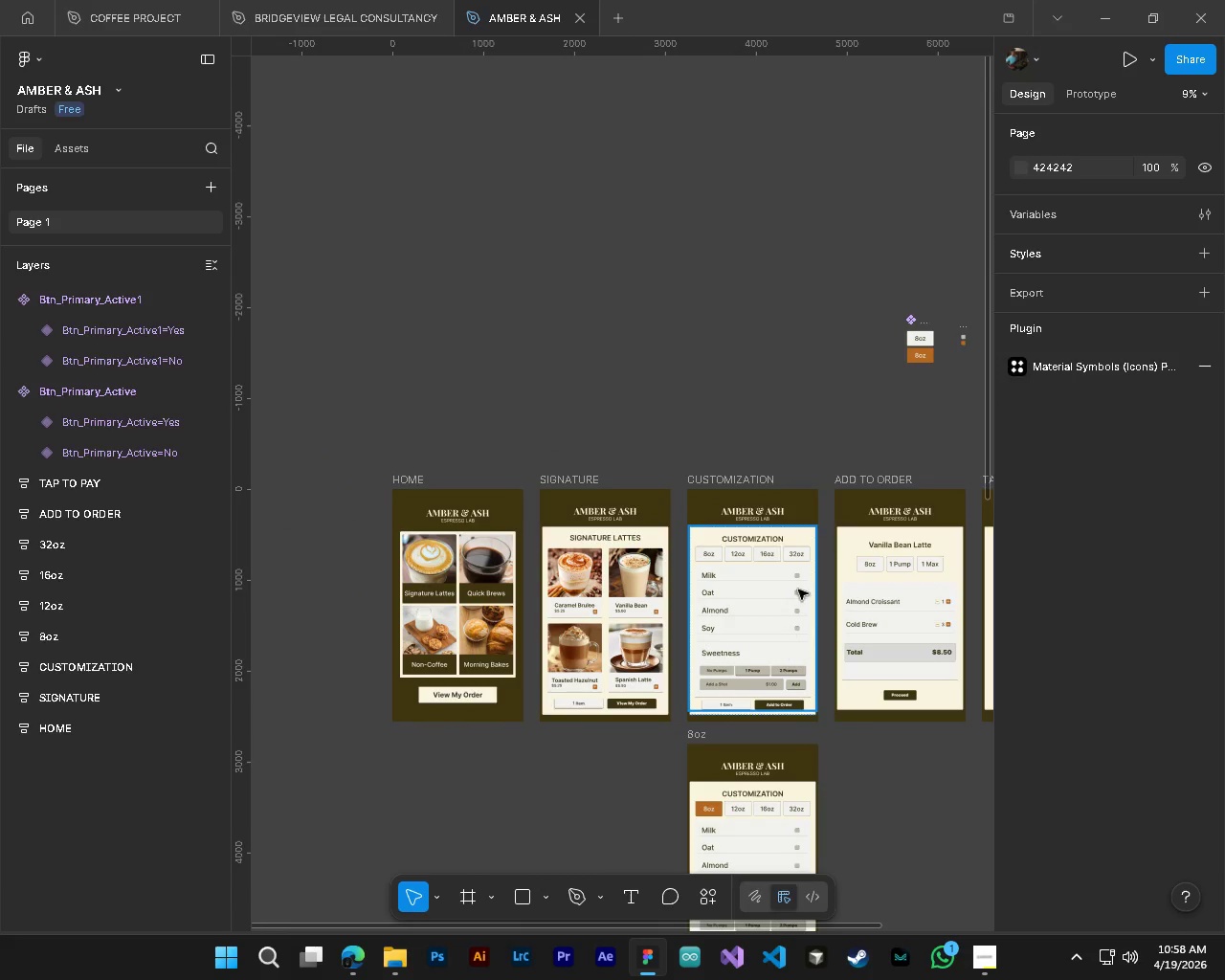 
hold_key(key=ShiftLeft, duration=0.47)
scroll: coordinate [828, 503], scroll_direction: down, amount: 4.0
 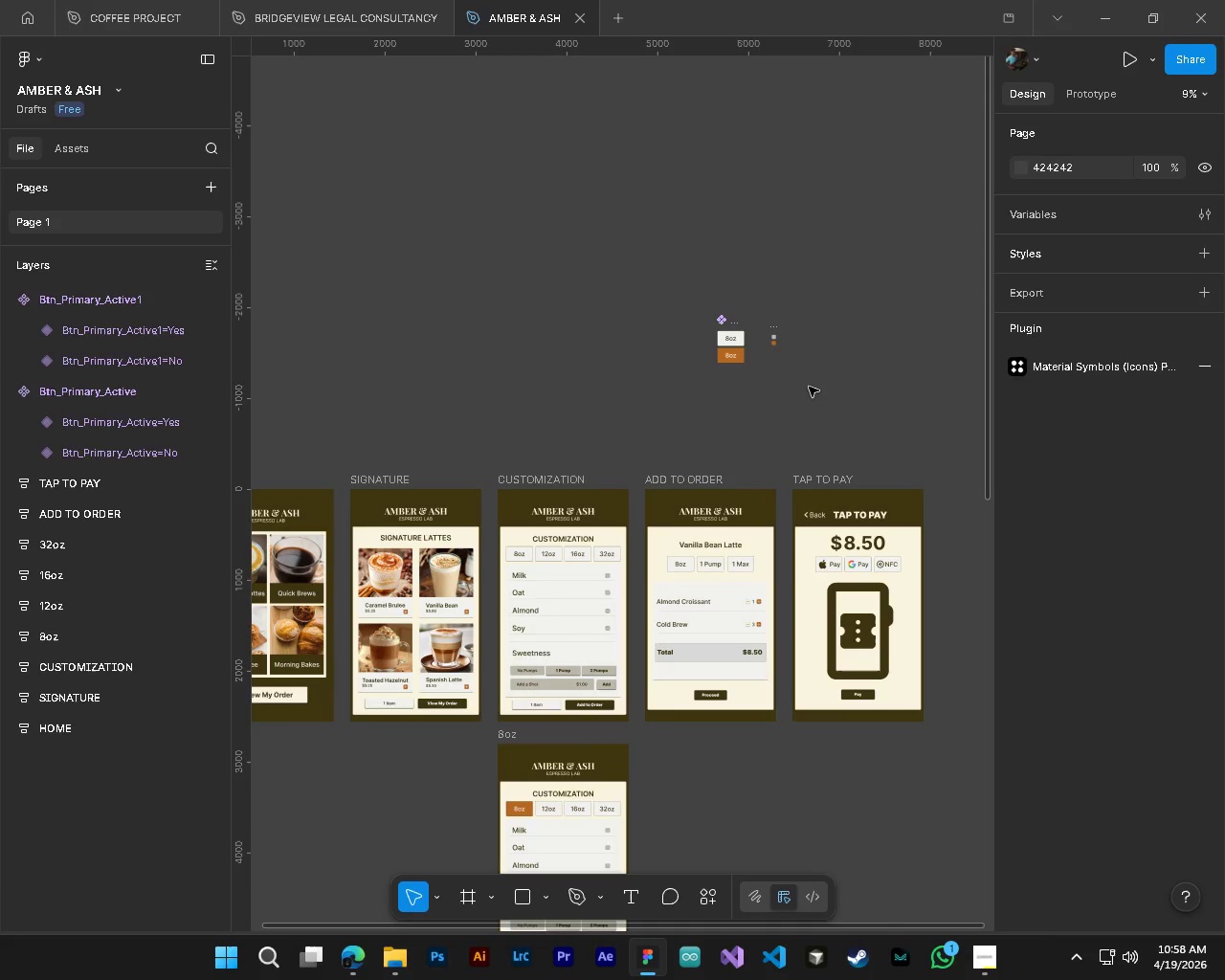 
hold_key(key=ControlLeft, duration=1.17)
hold_key(key=AltLeft, duration=1.06)
scroll: coordinate [781, 348], scroll_direction: up, amount: 2.0
 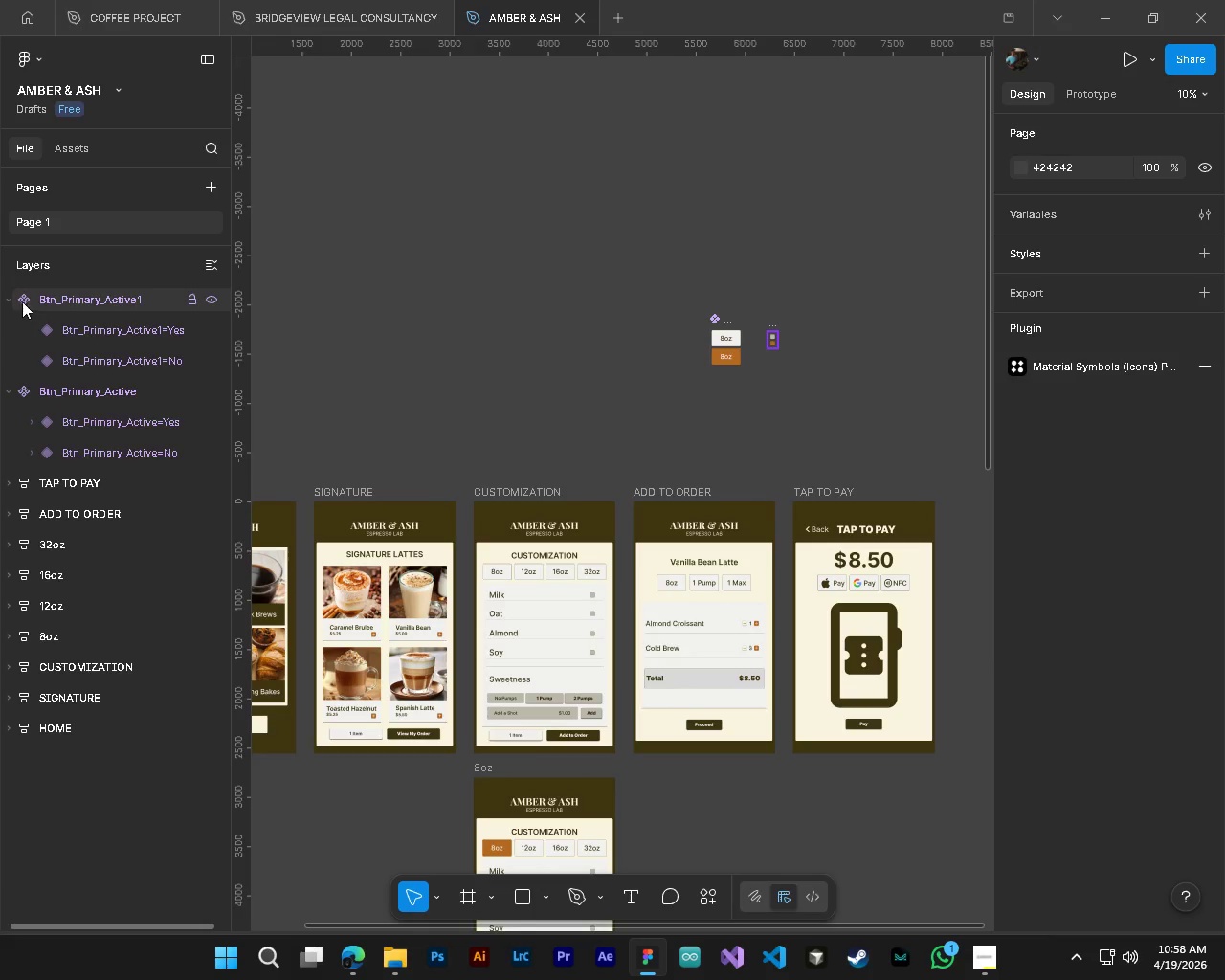 
left_click([6, 301])
 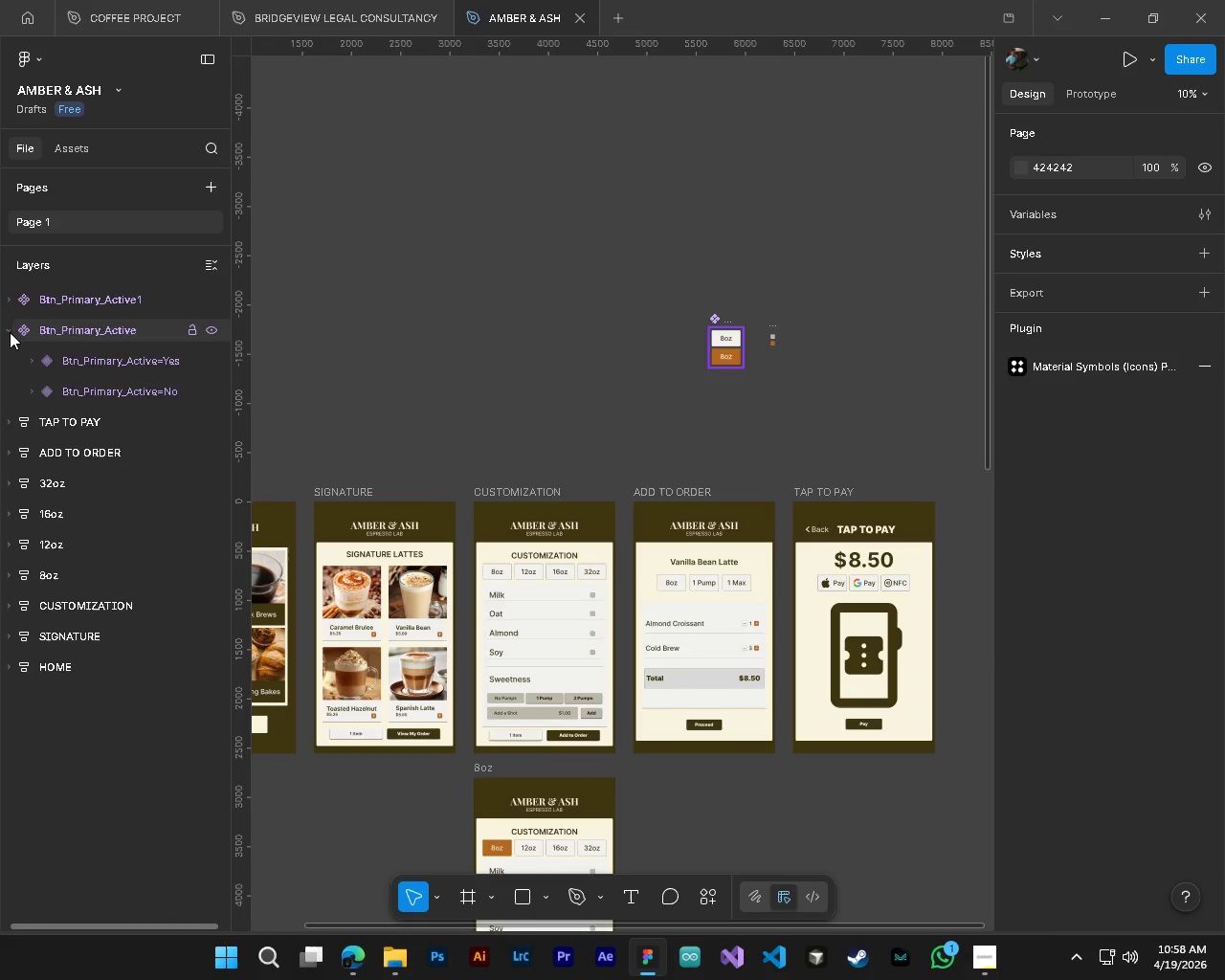 
left_click([10, 332])
 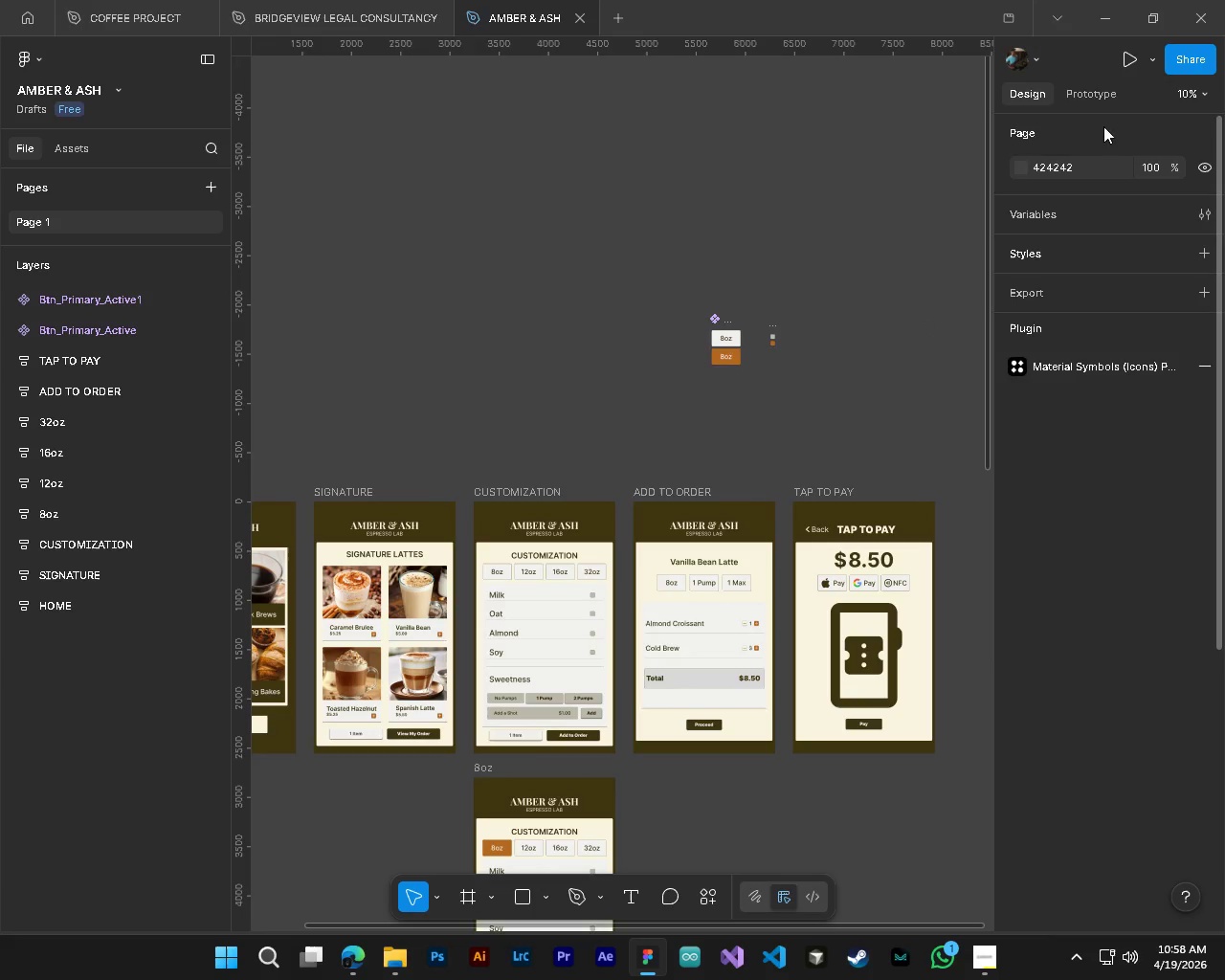 
left_click([1080, 92])
 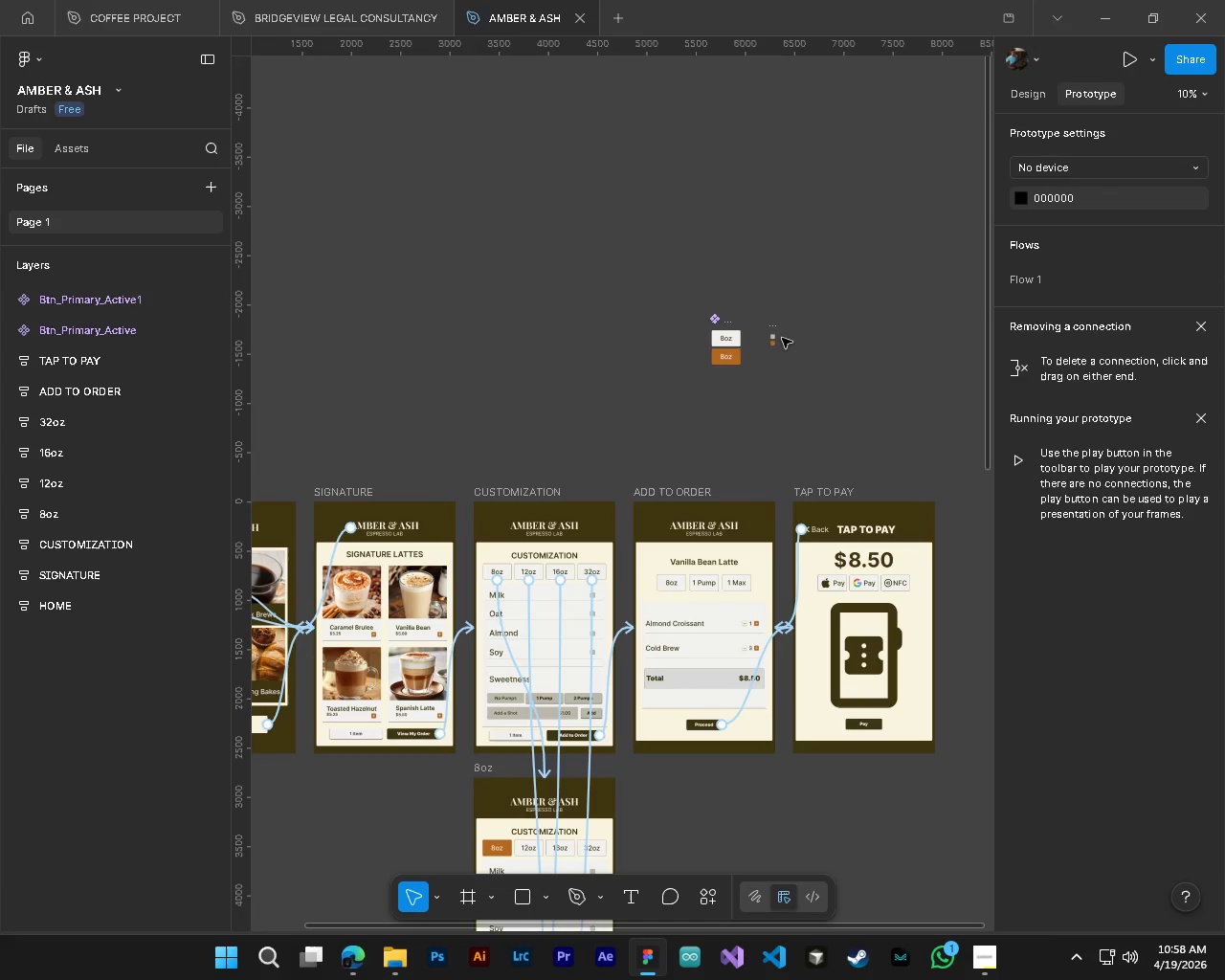 
hold_key(key=ControlLeft, duration=0.67)
 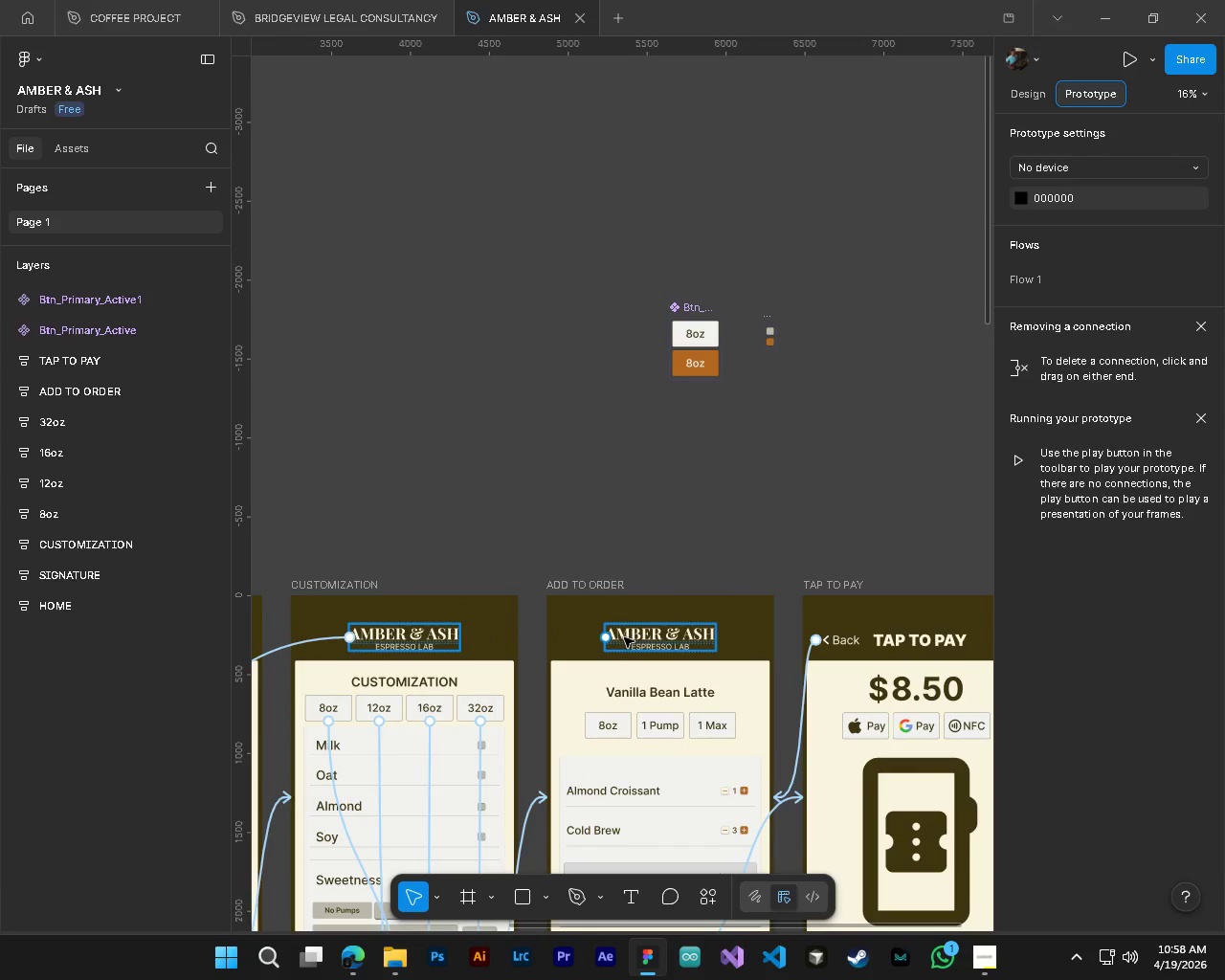 
key(Alt+Control+AltLeft)
 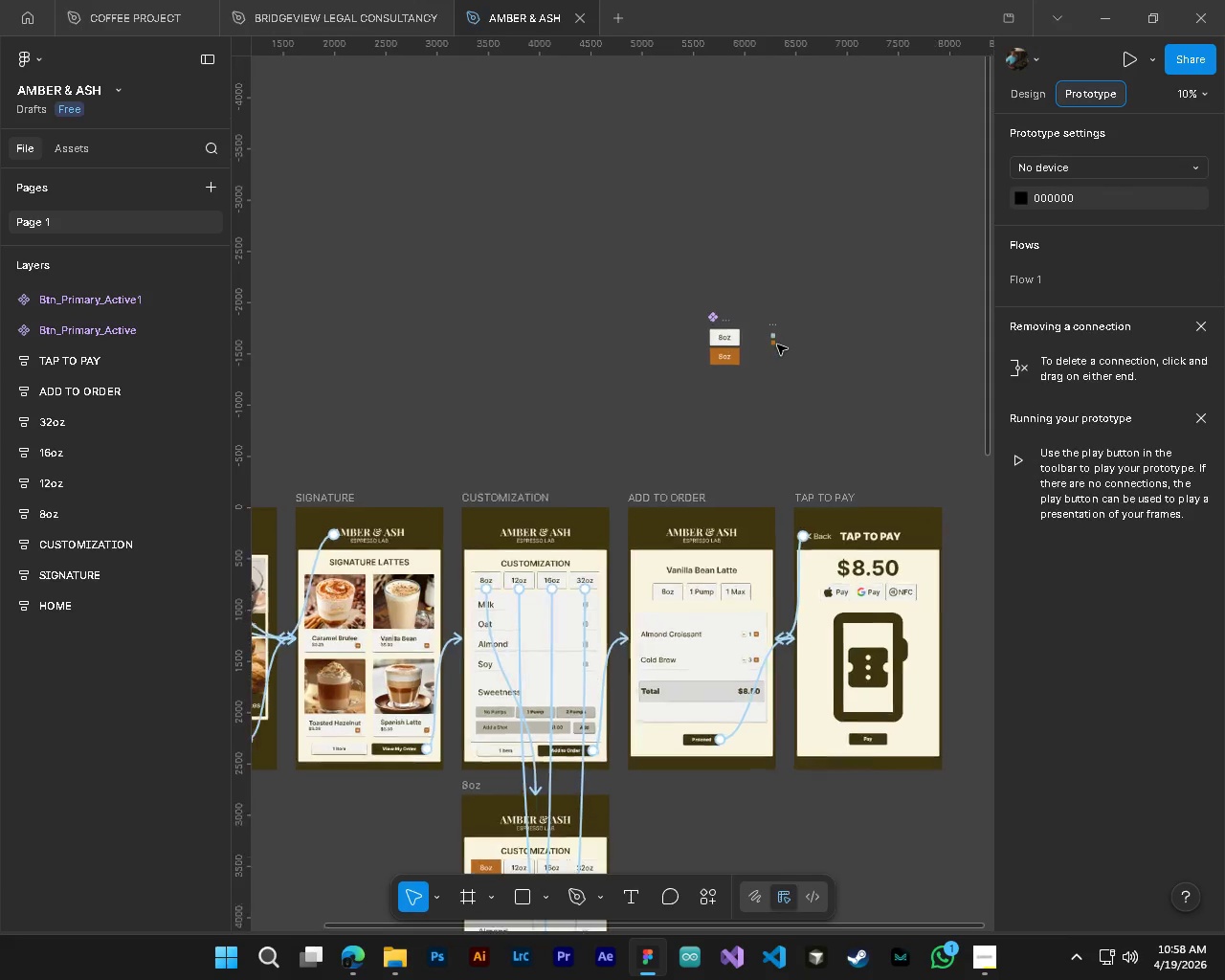 
key(Alt+Control+AltLeft)
 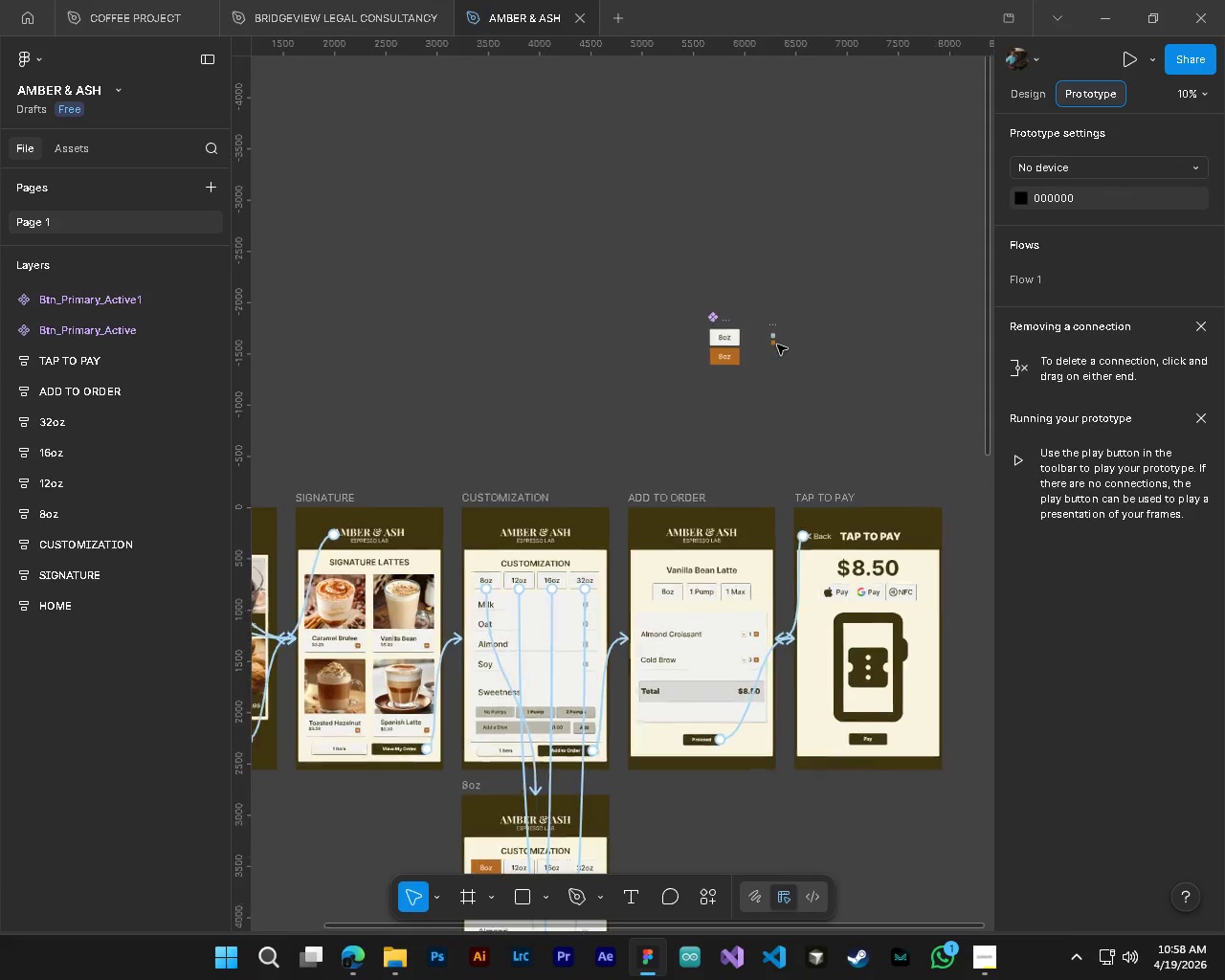 
key(Alt+Control+AltLeft)
 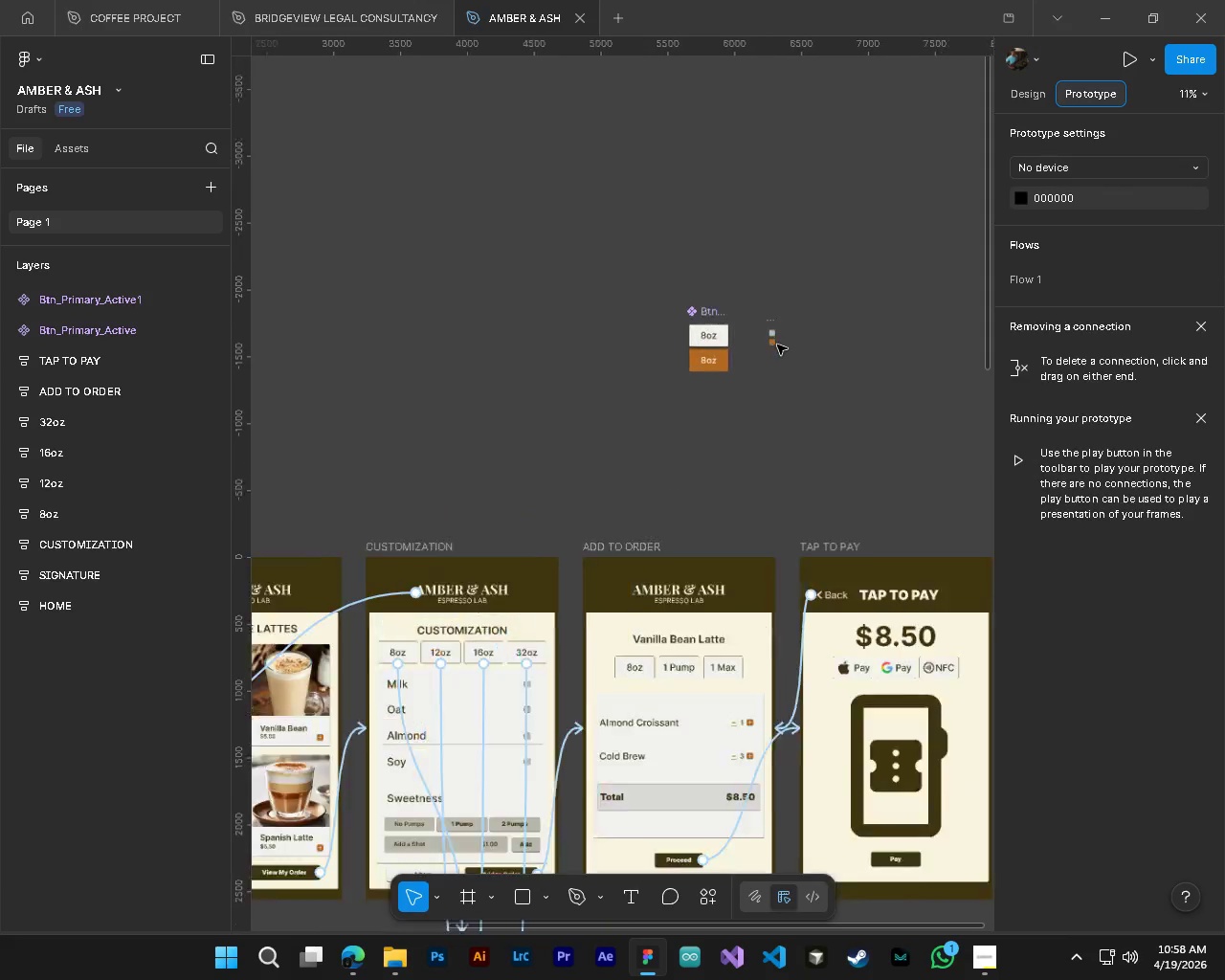 
key(Alt+Control+AltLeft)
 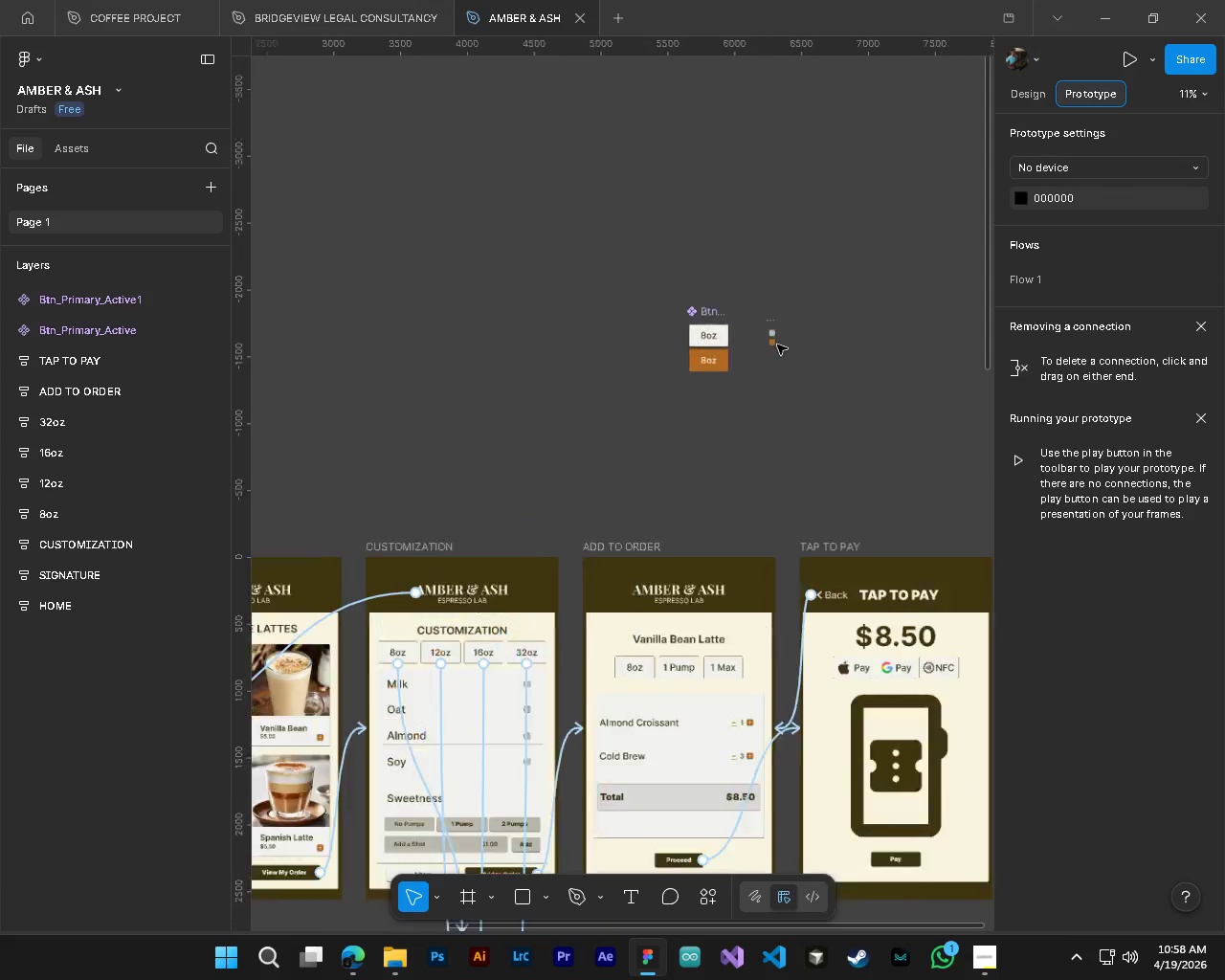 
key(Alt+Control+AltLeft)
 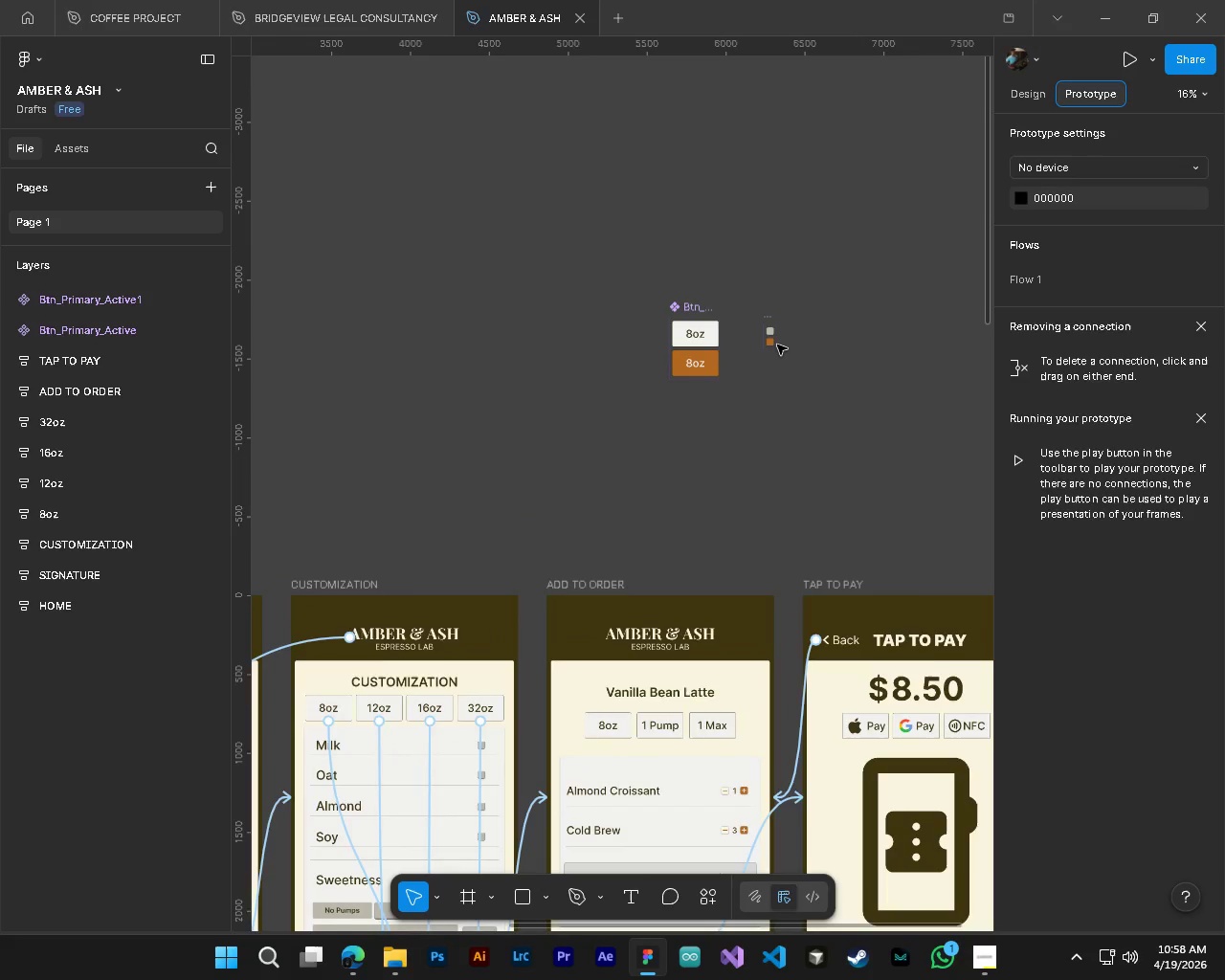 
key(Alt+Control+AltLeft)
 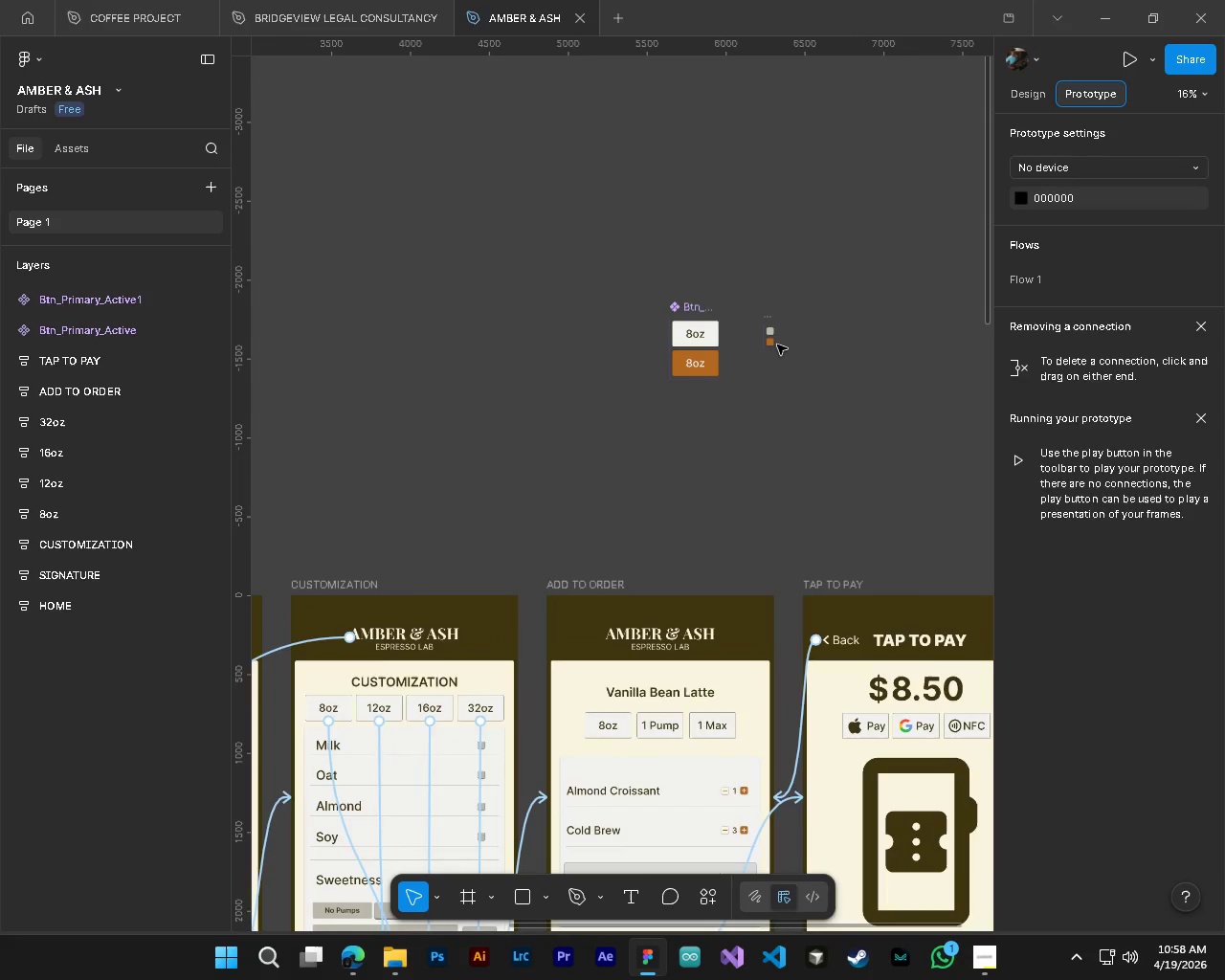 
key(Alt+Control+AltLeft)
 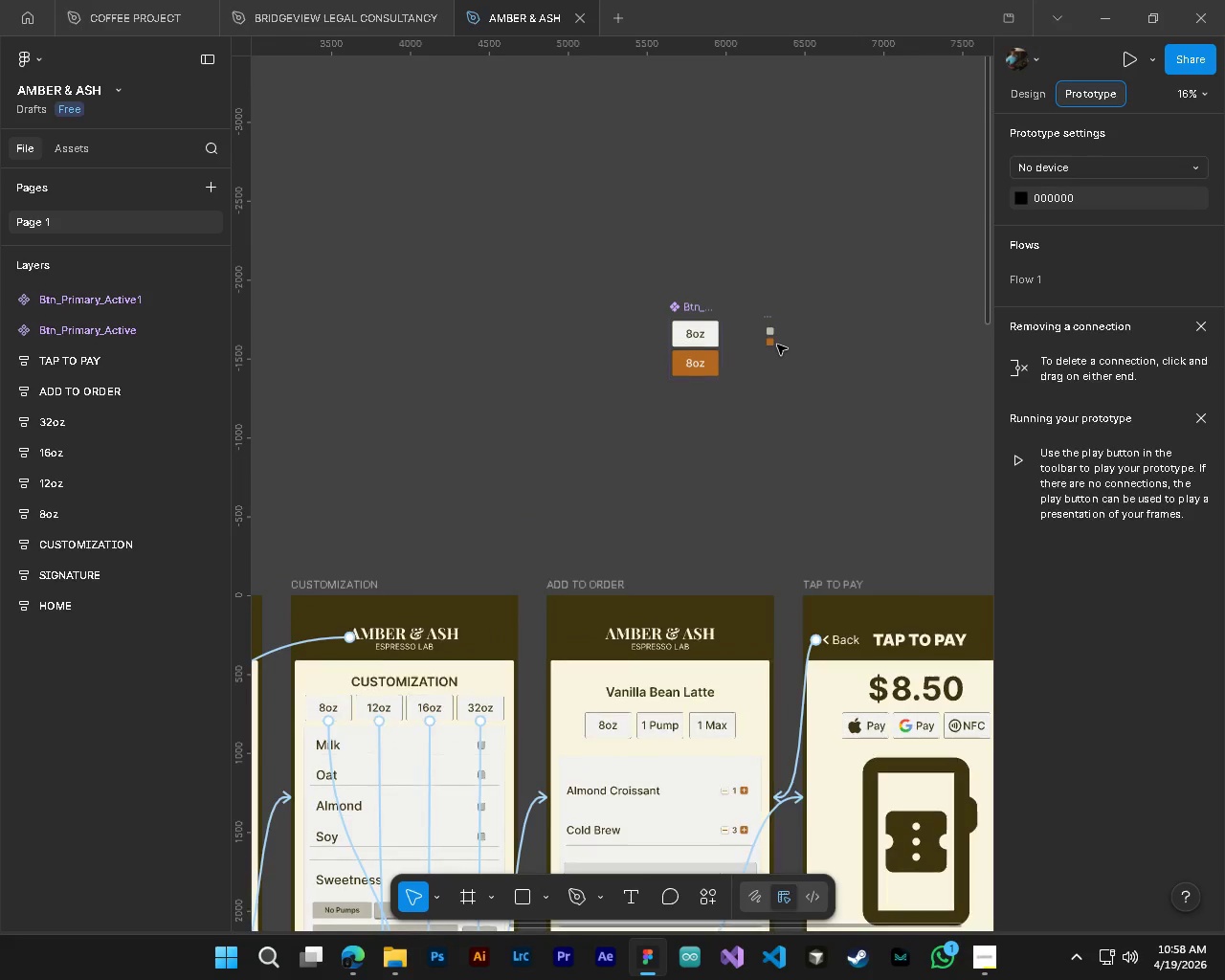 
key(Alt+Control+AltLeft)
 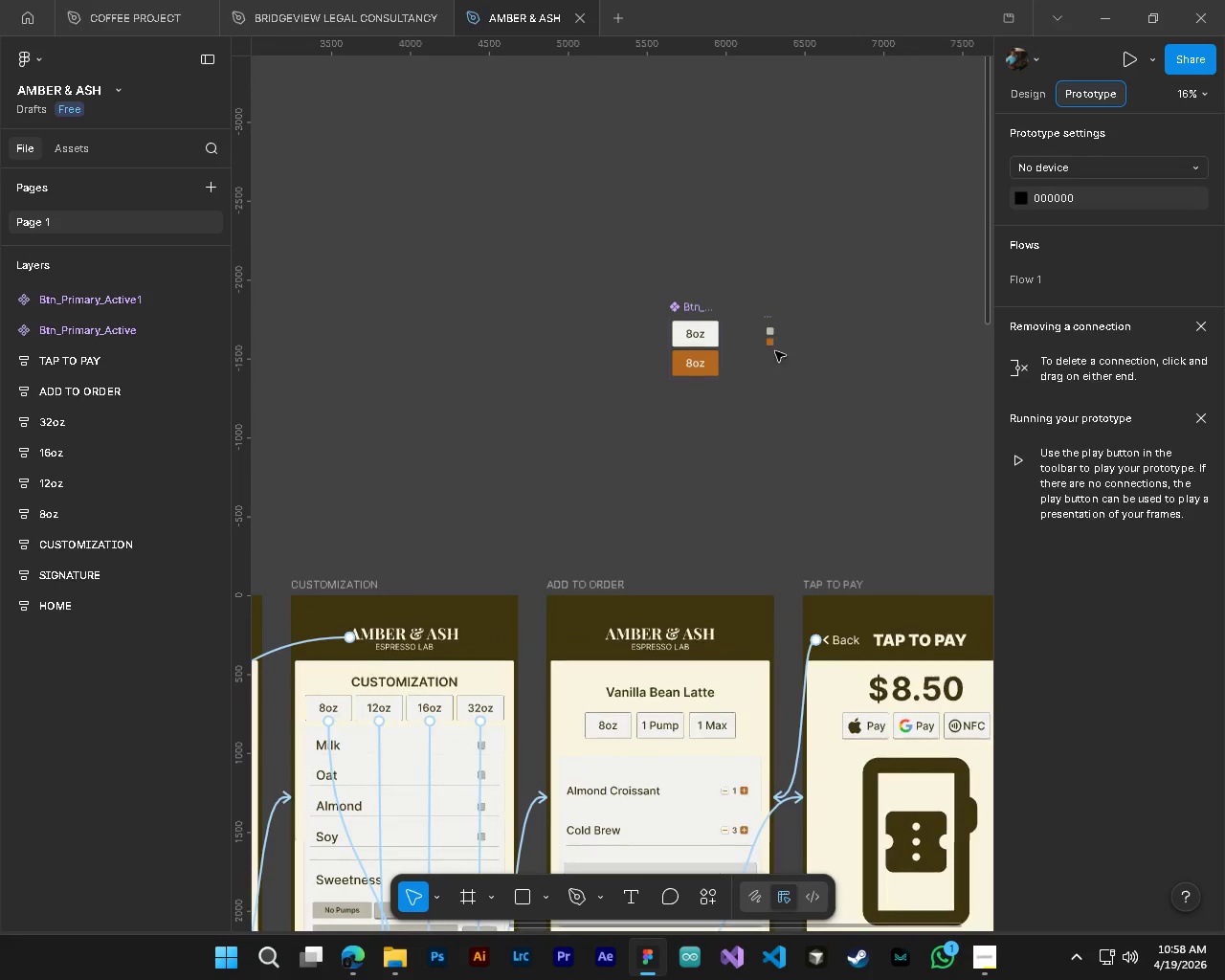 
key(Alt+Control+AltLeft)
 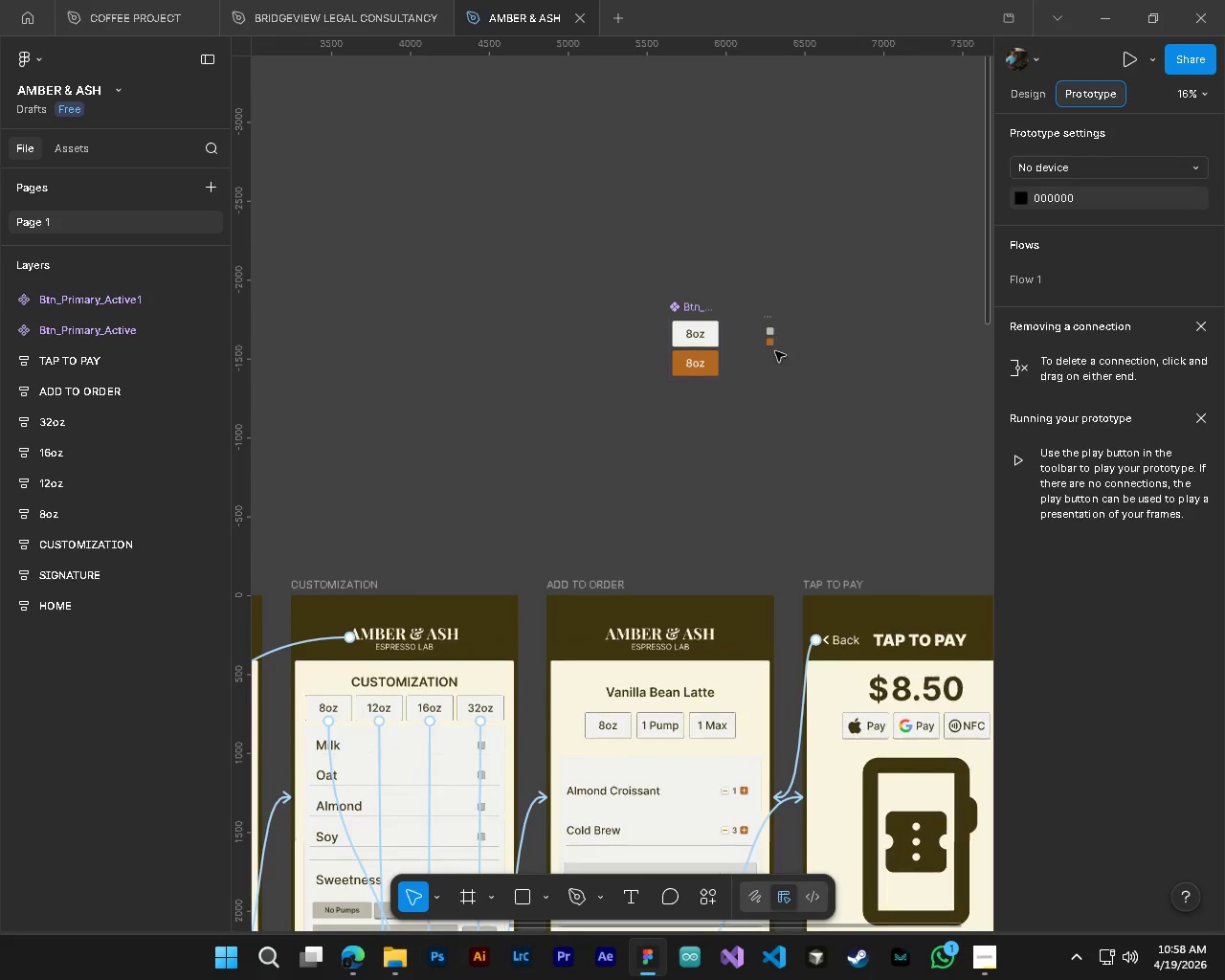 
key(Alt+Control+AltLeft)
 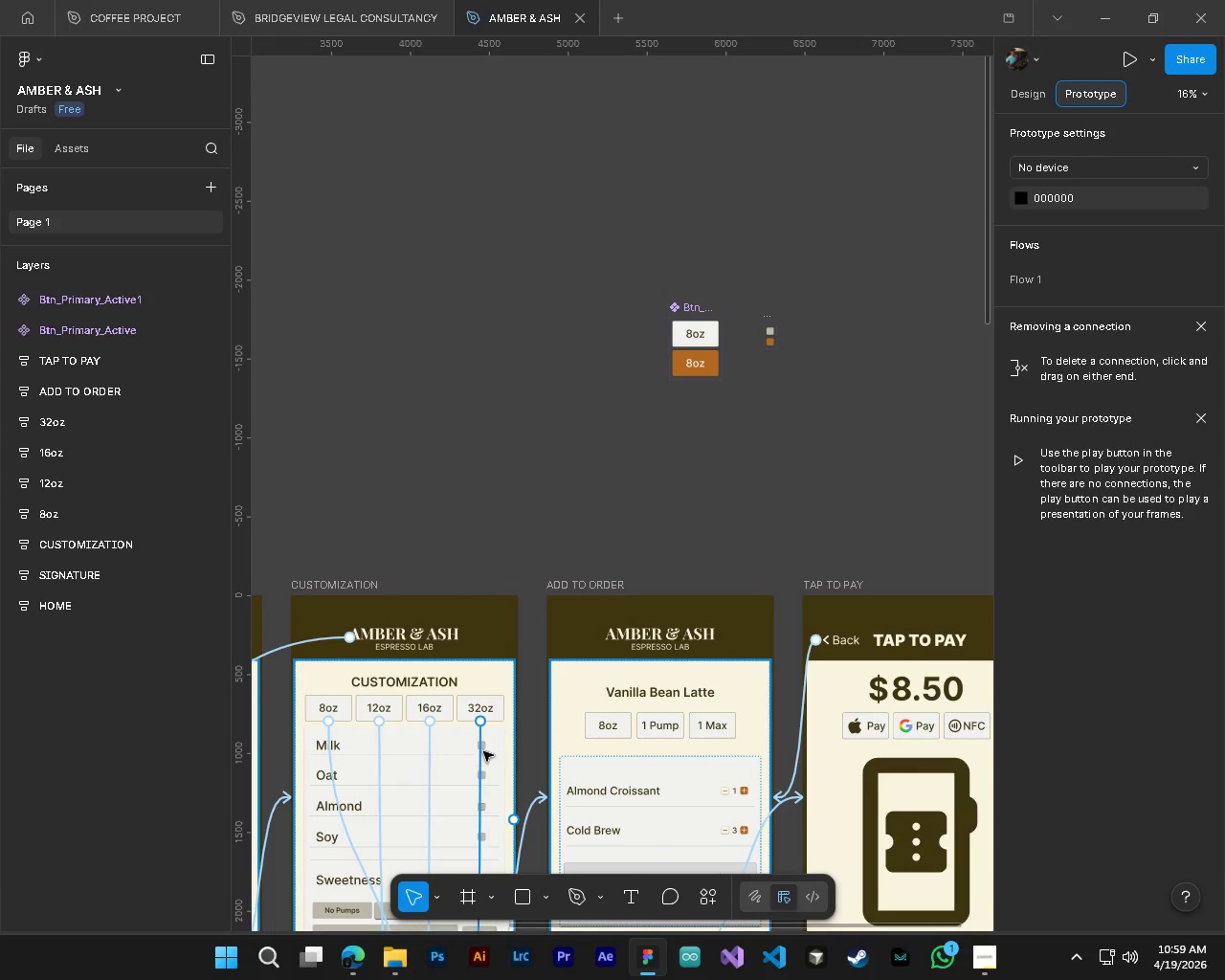 
scroll: coordinate [777, 345], scroll_direction: up, amount: 4.0
 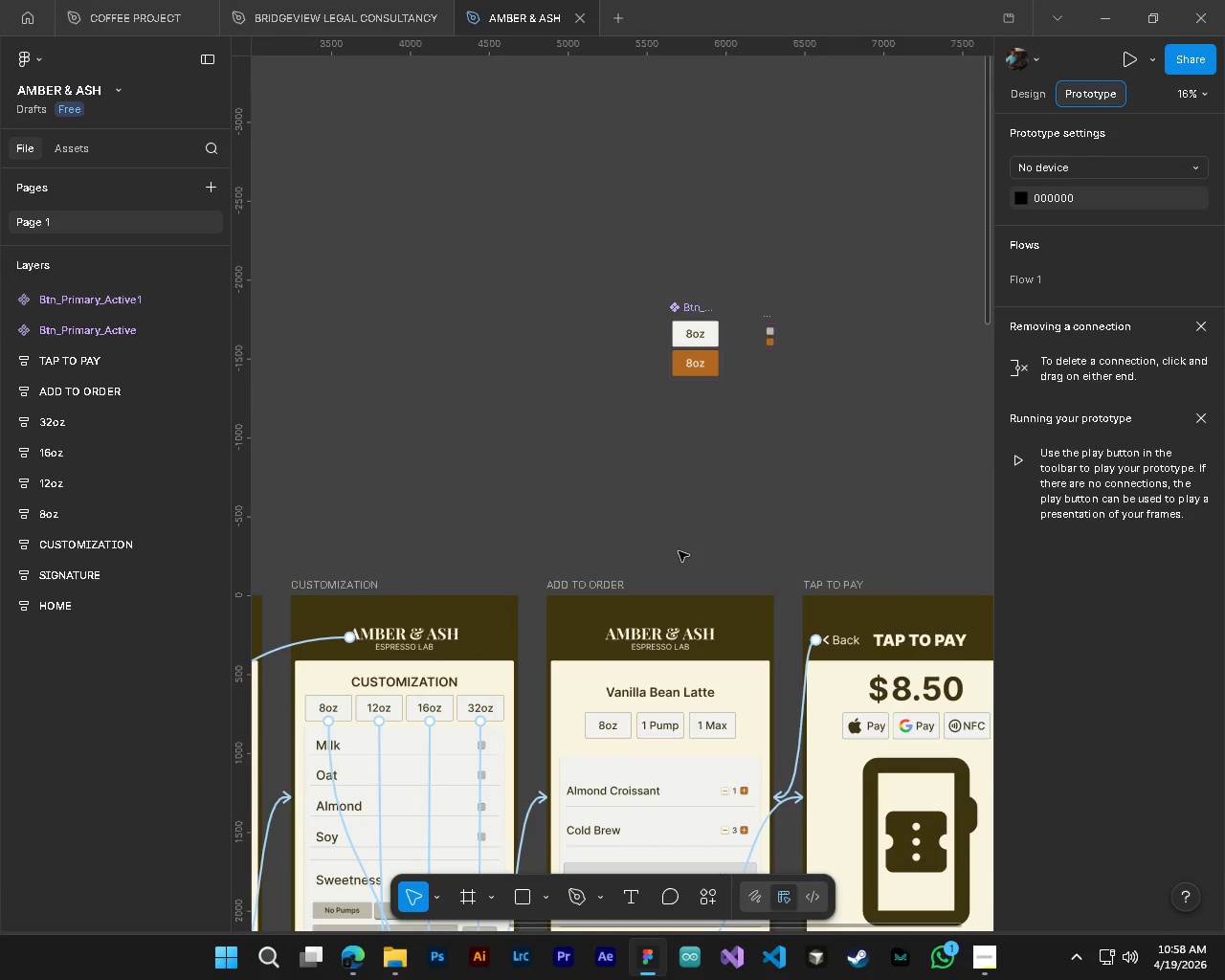 
hold_key(key=ControlLeft, duration=0.52)
left_click([485, 752])
 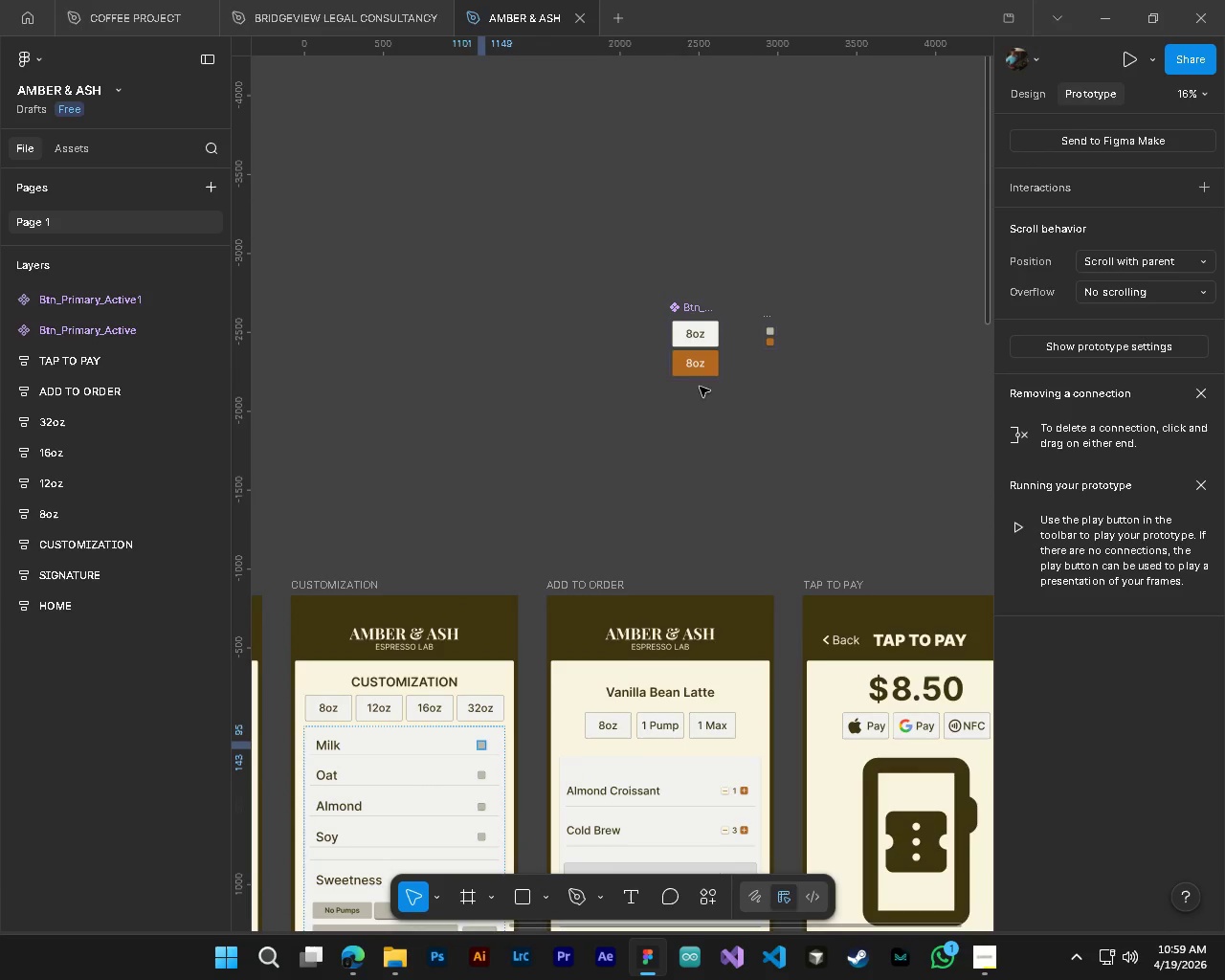 
wait(8.42)
 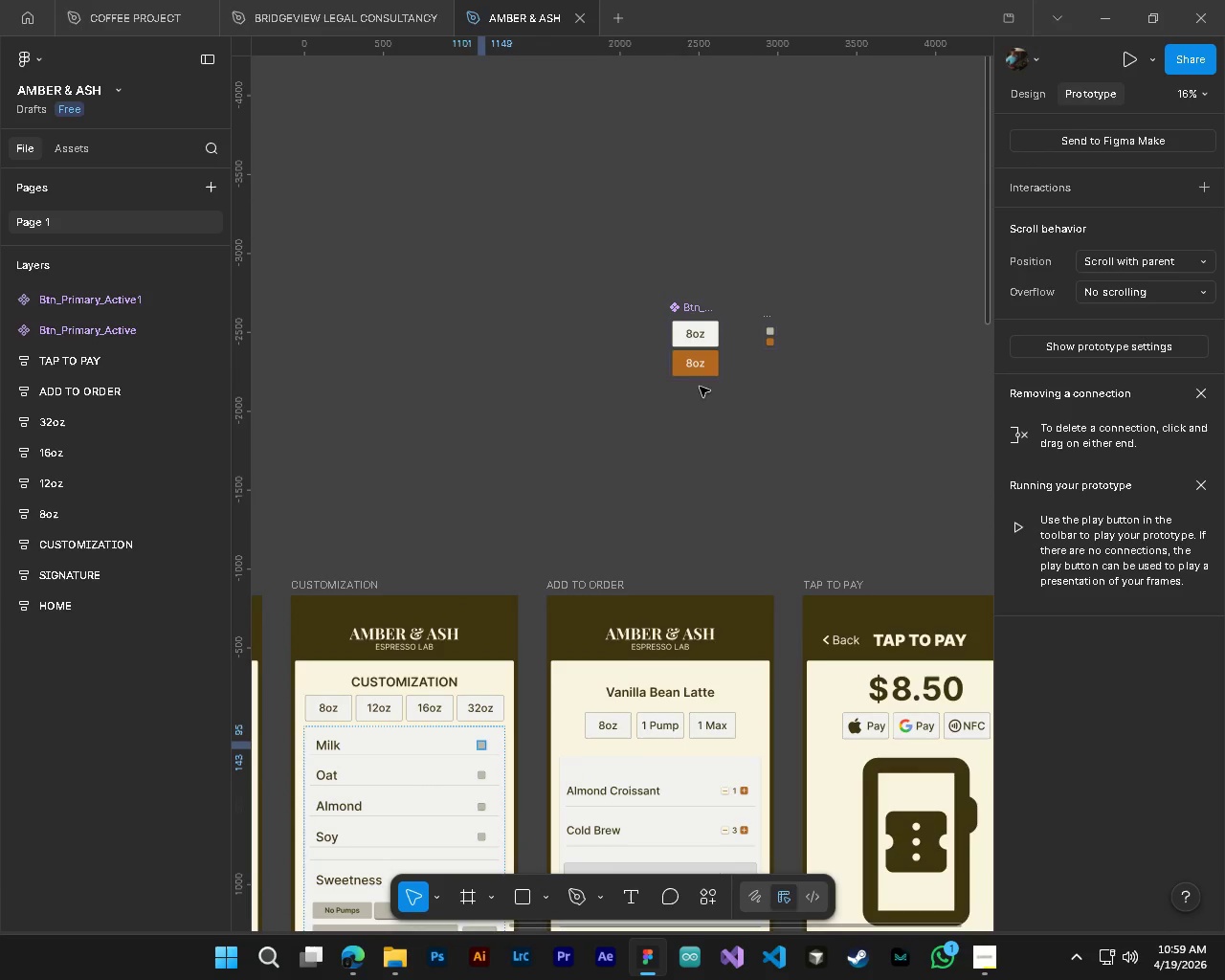 
left_click_drag(start_coordinate=[485, 748], to_coordinate=[771, 334])
 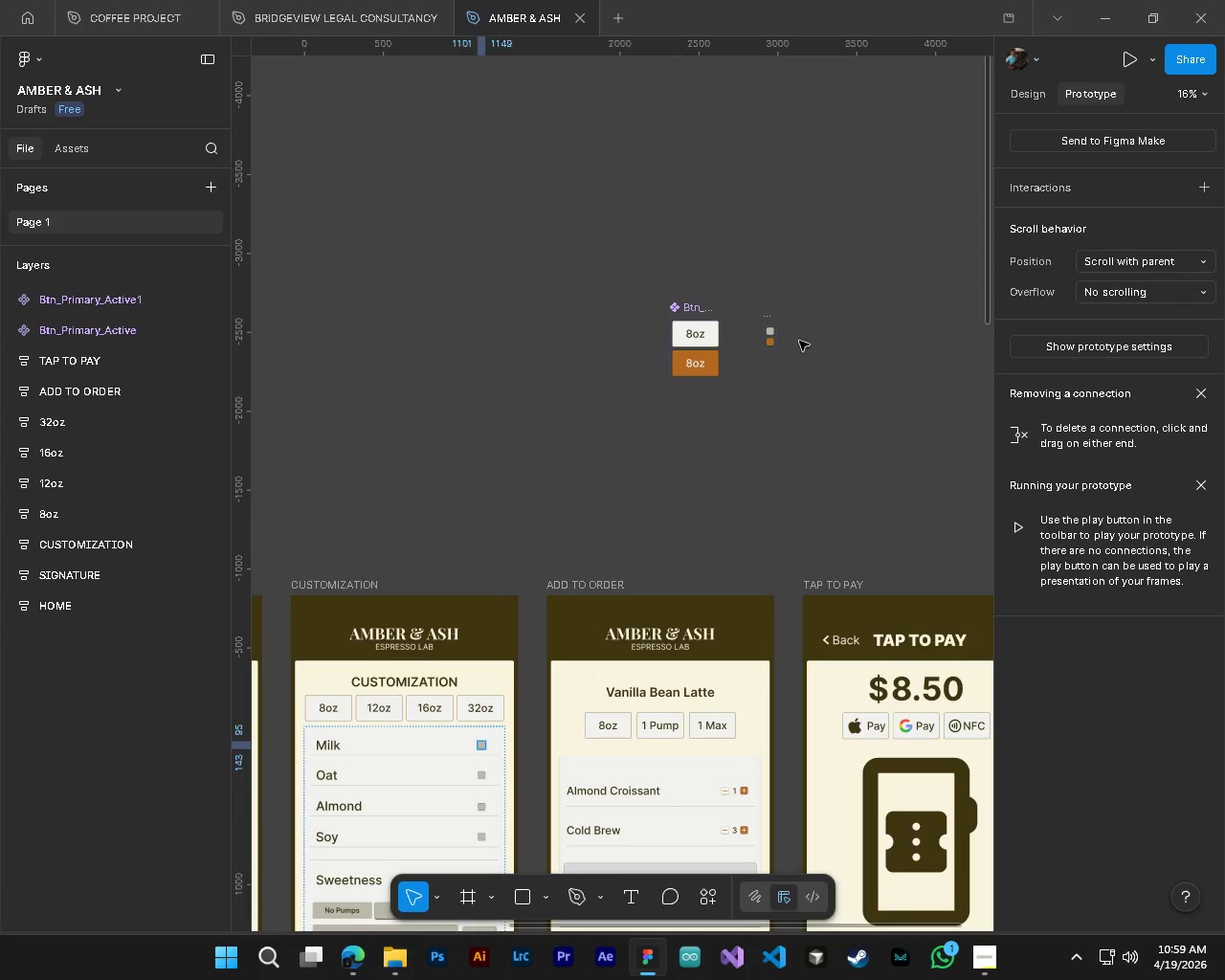 
hold_key(key=AltLeft, duration=0.44)
hold_key(key=ControlLeft, duration=0.44)
scroll: coordinate [799, 341], scroll_direction: up, amount: 1.0
 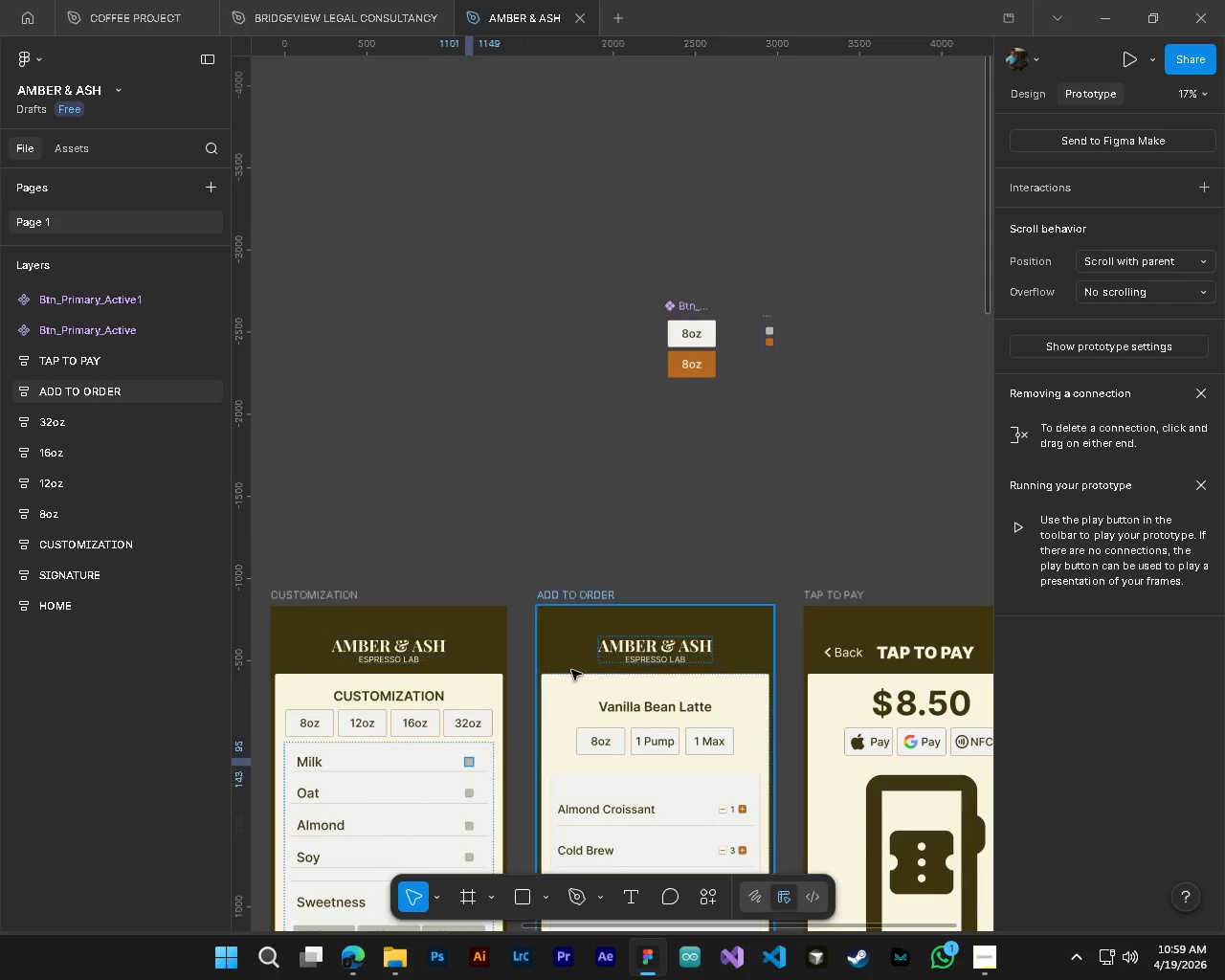 
hold_key(key=ControlLeft, duration=0.36)
 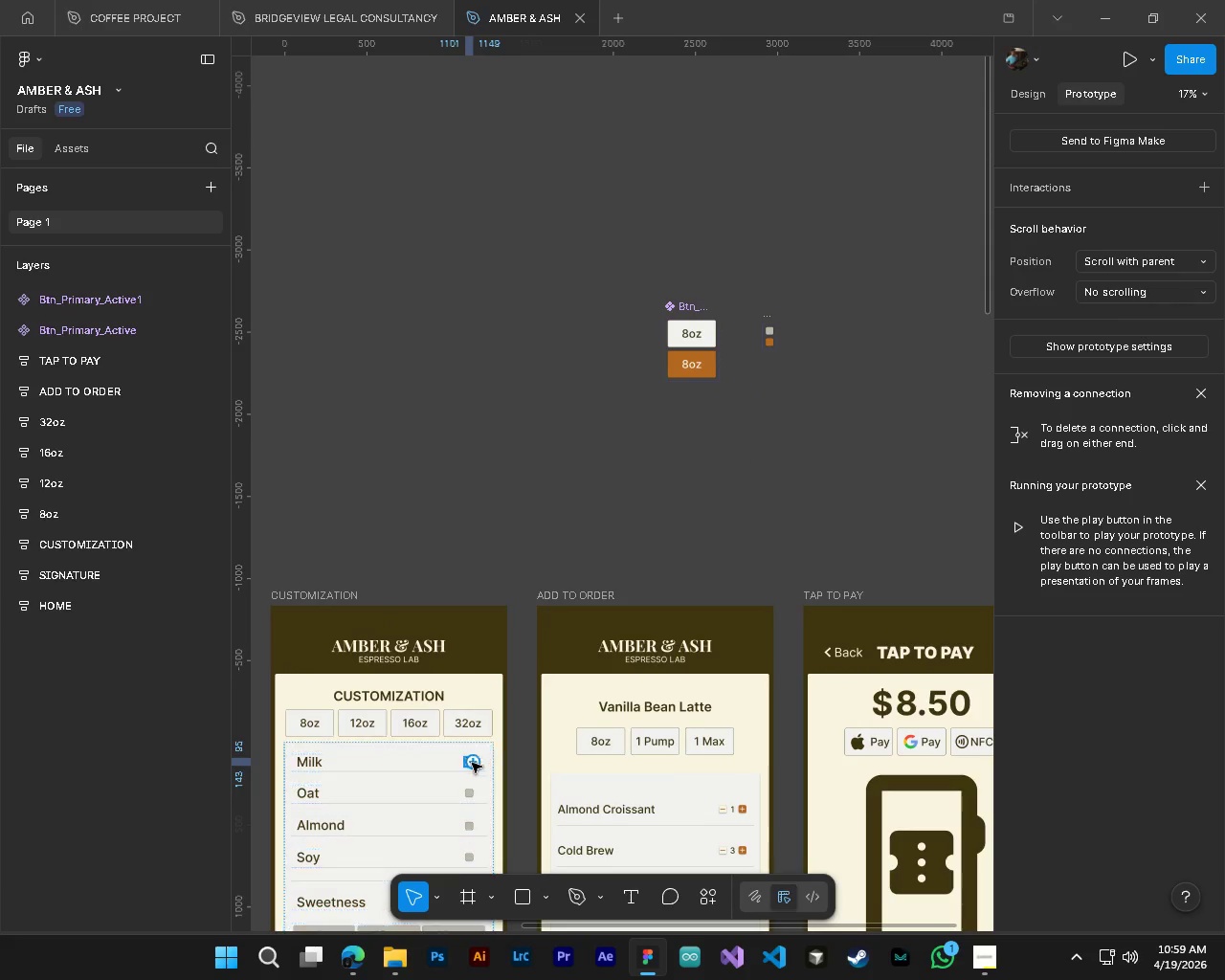 
key(Alt+Control+AltLeft)
 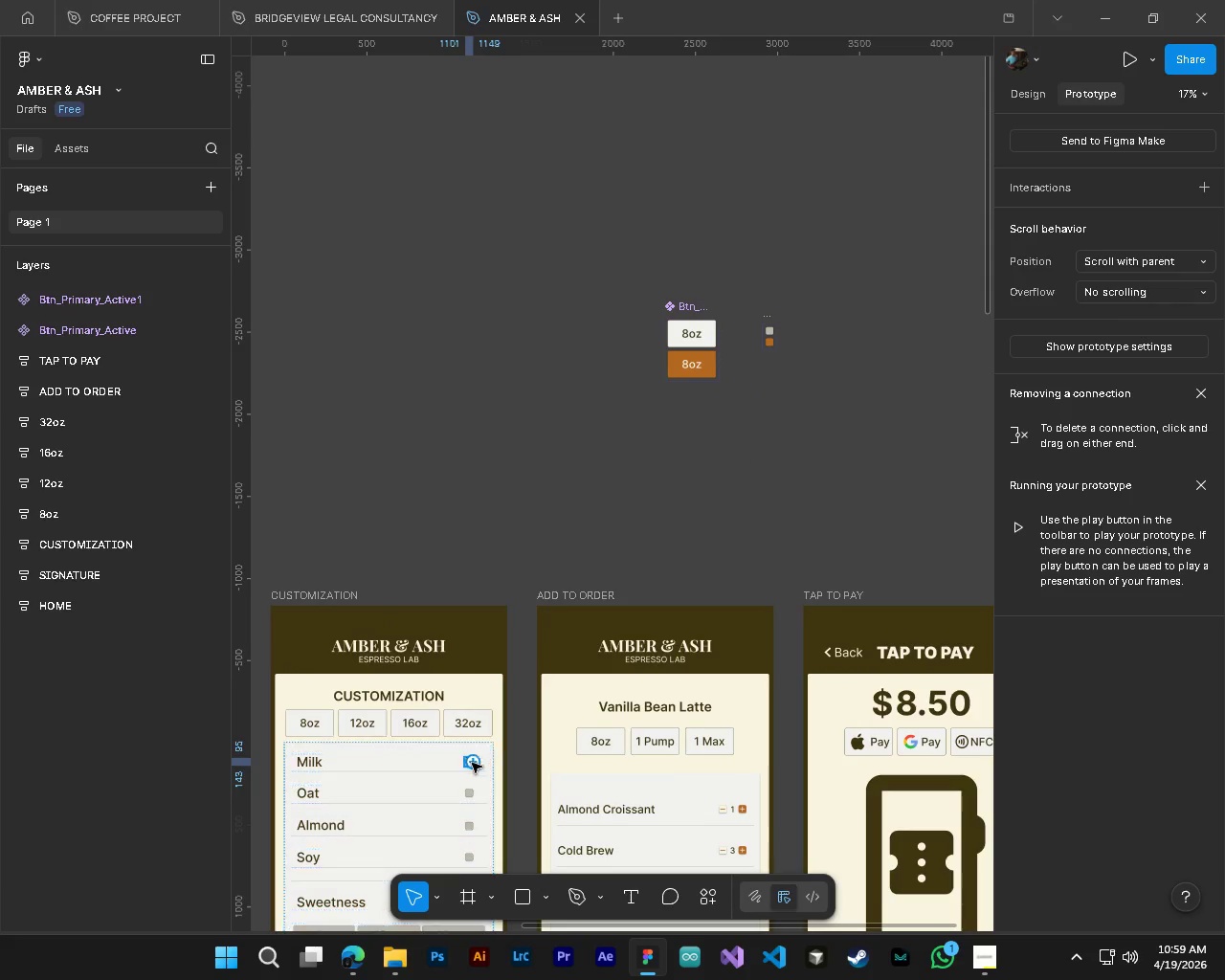 
key(Control+ControlLeft)
 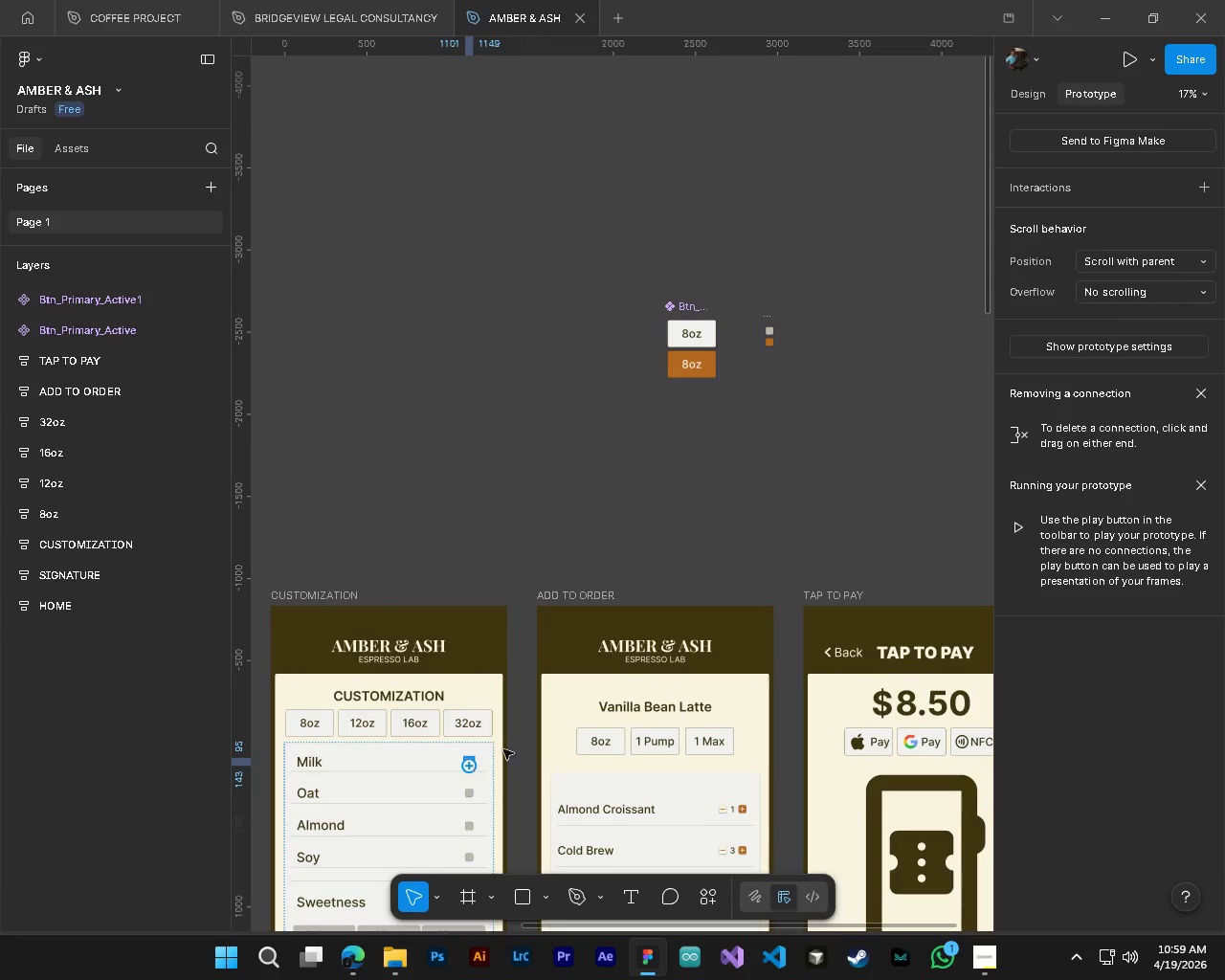 
left_click_drag(start_coordinate=[478, 762], to_coordinate=[770, 328])
 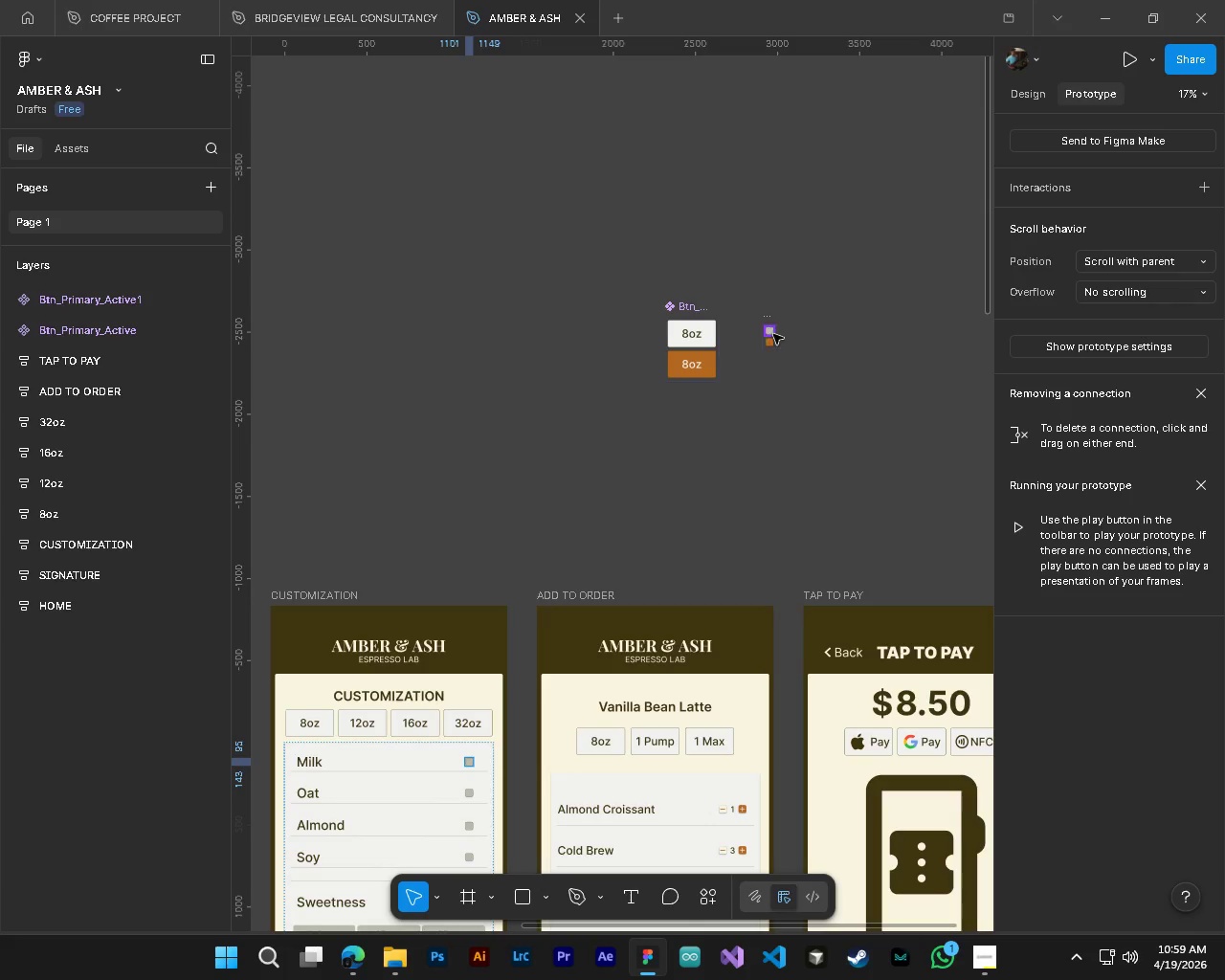 
left_click([773, 334])
 